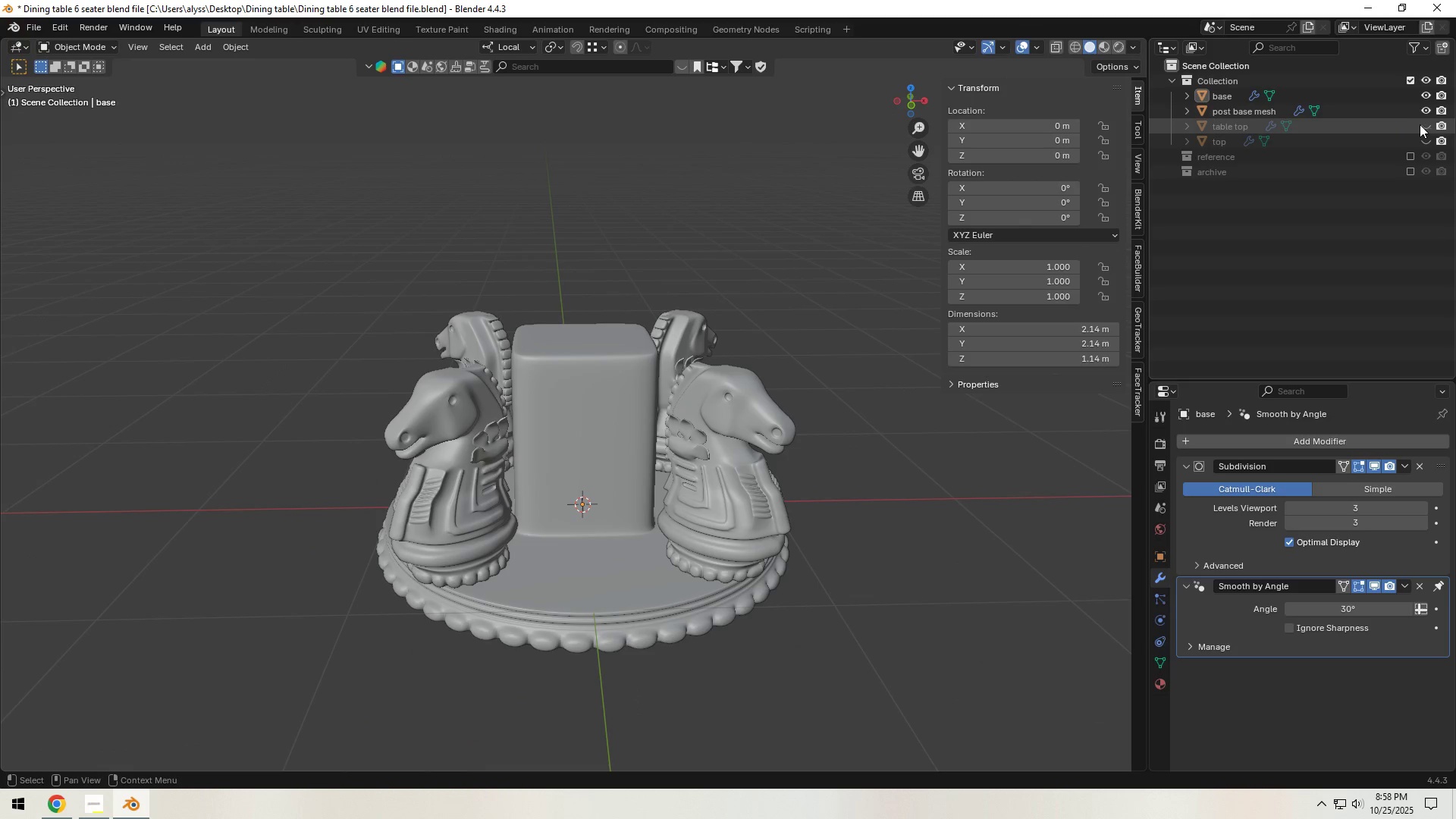 
left_click([1420, 124])
 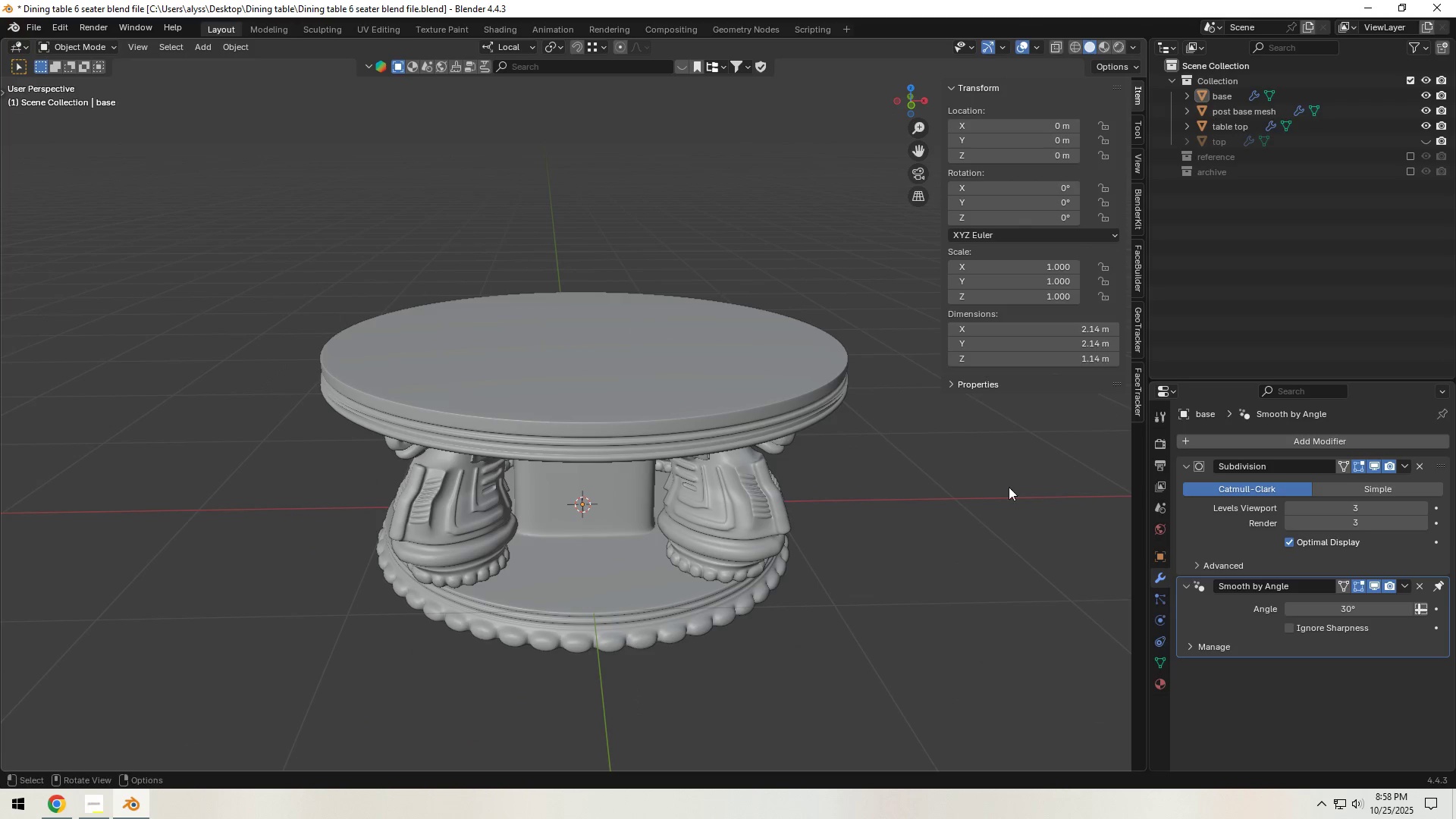 
left_click([967, 531])
 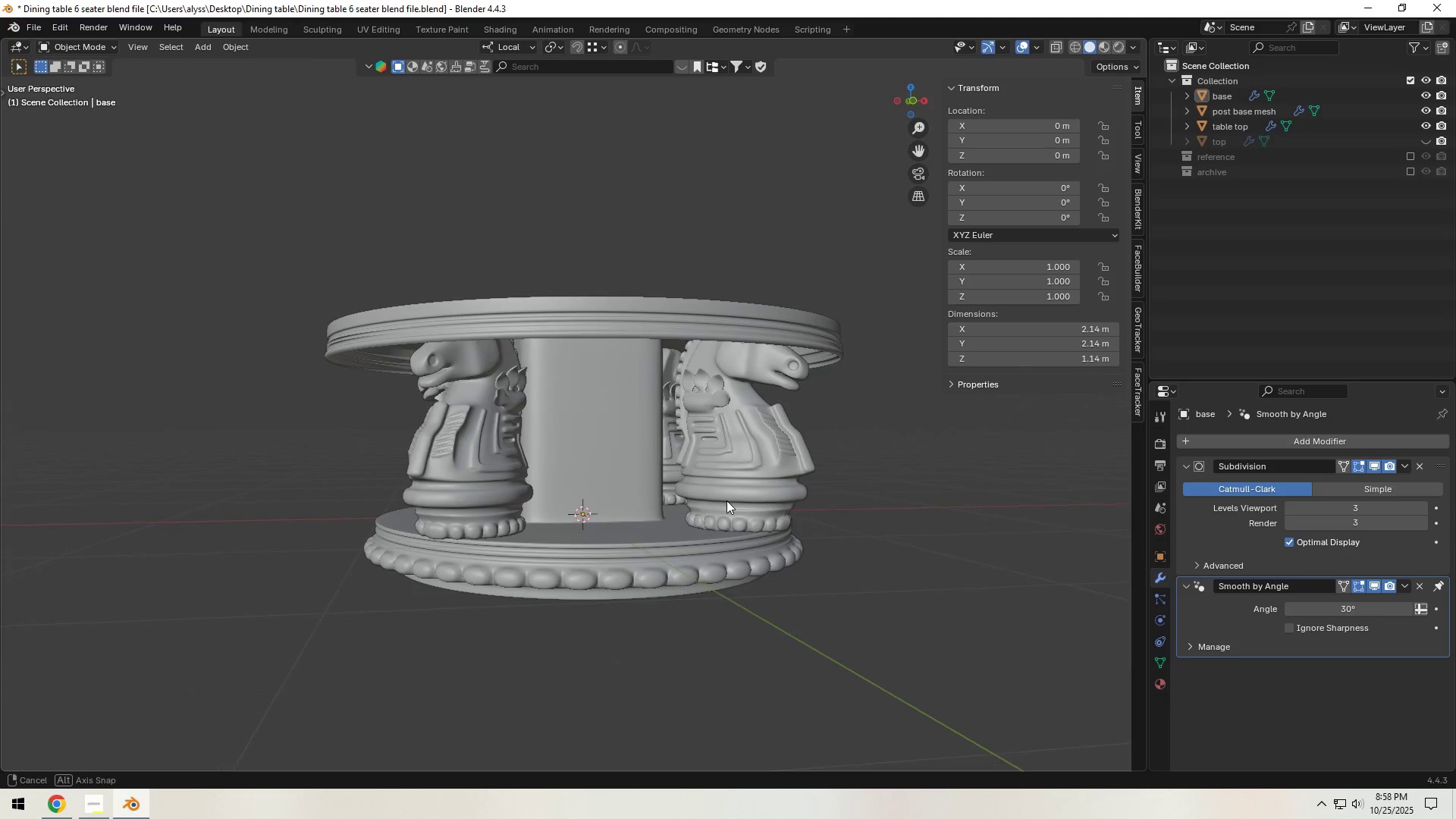 
wait(9.4)
 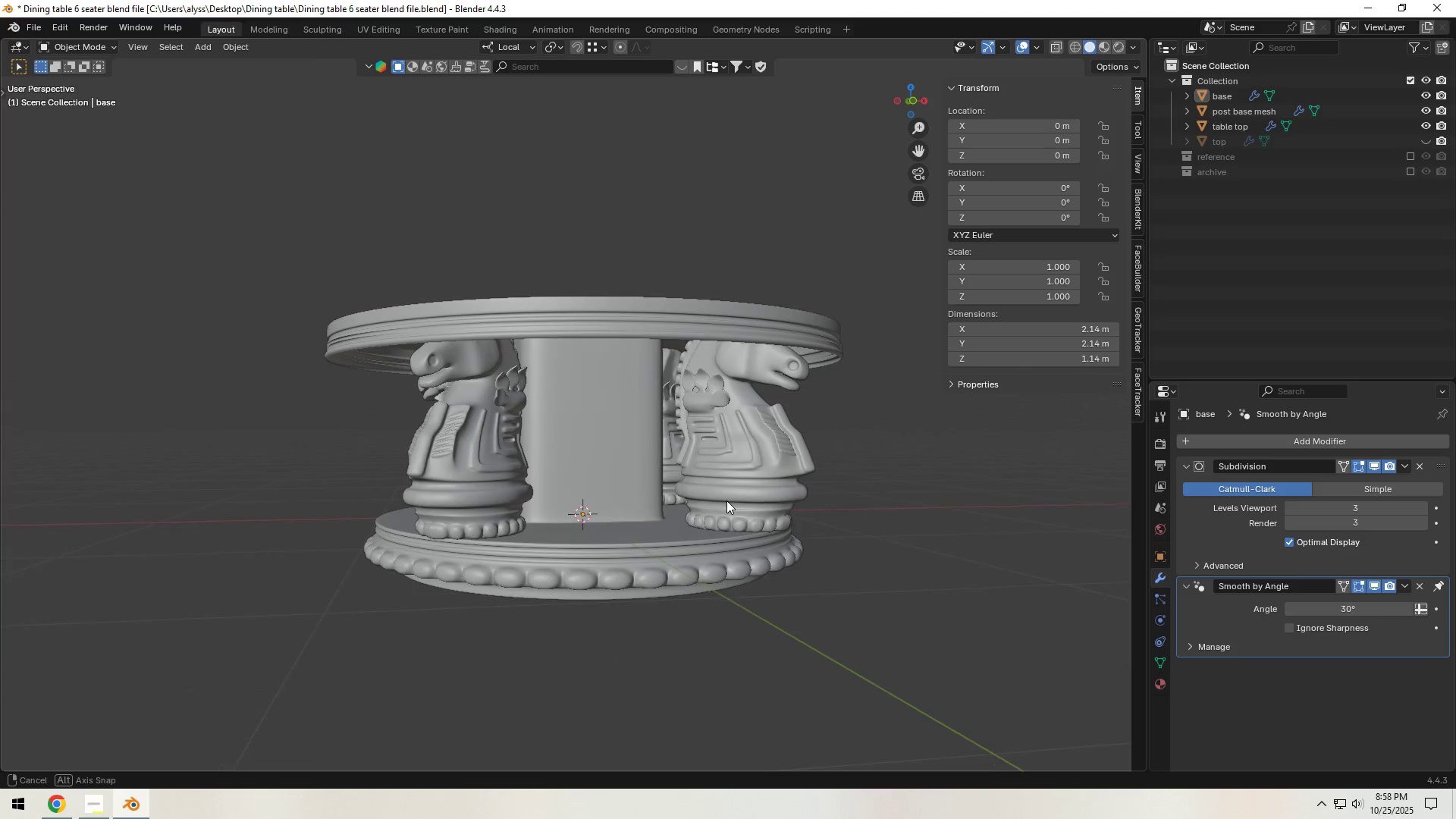 
key(Control+ControlLeft)
 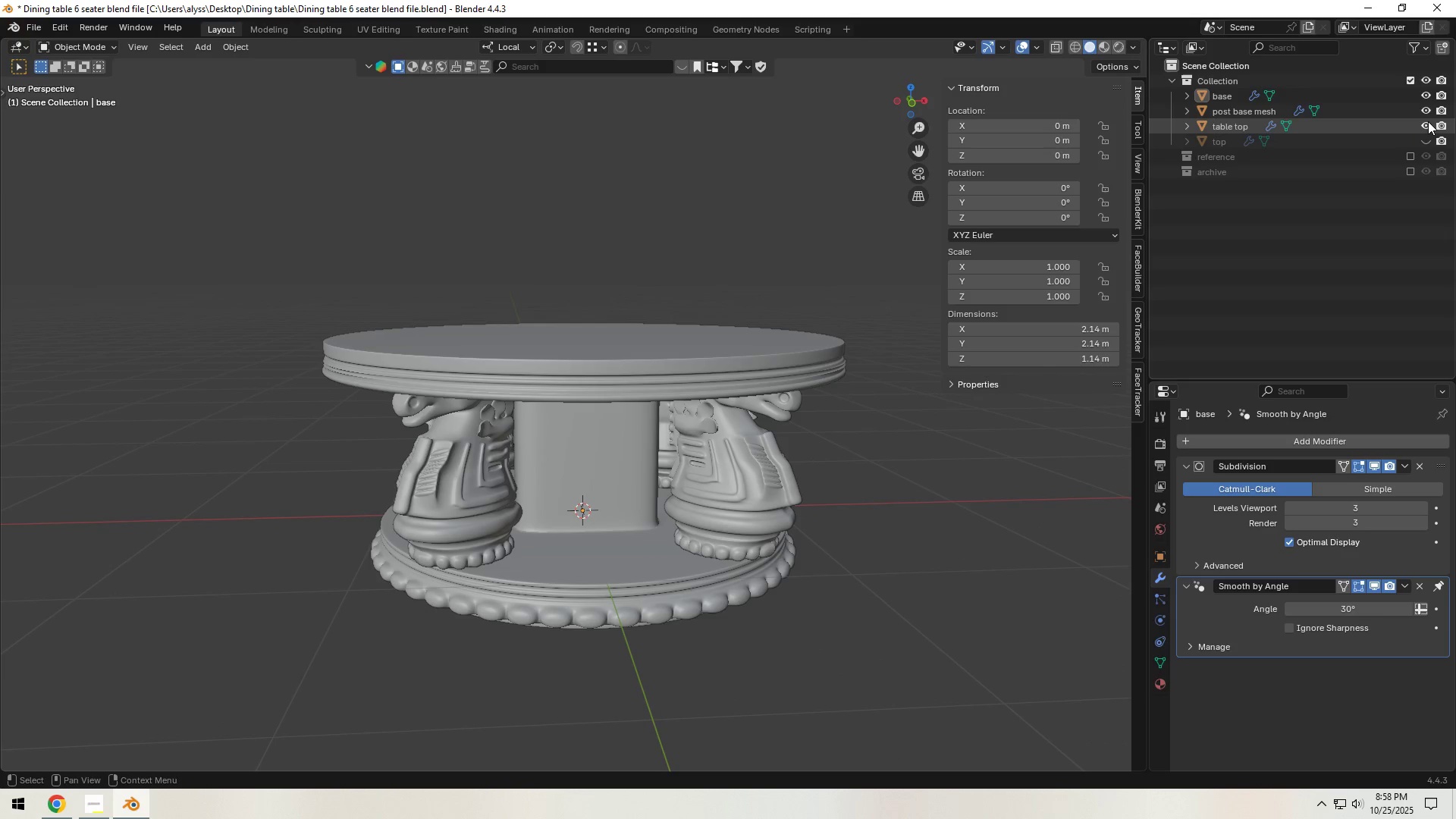 
left_click([1428, 121])
 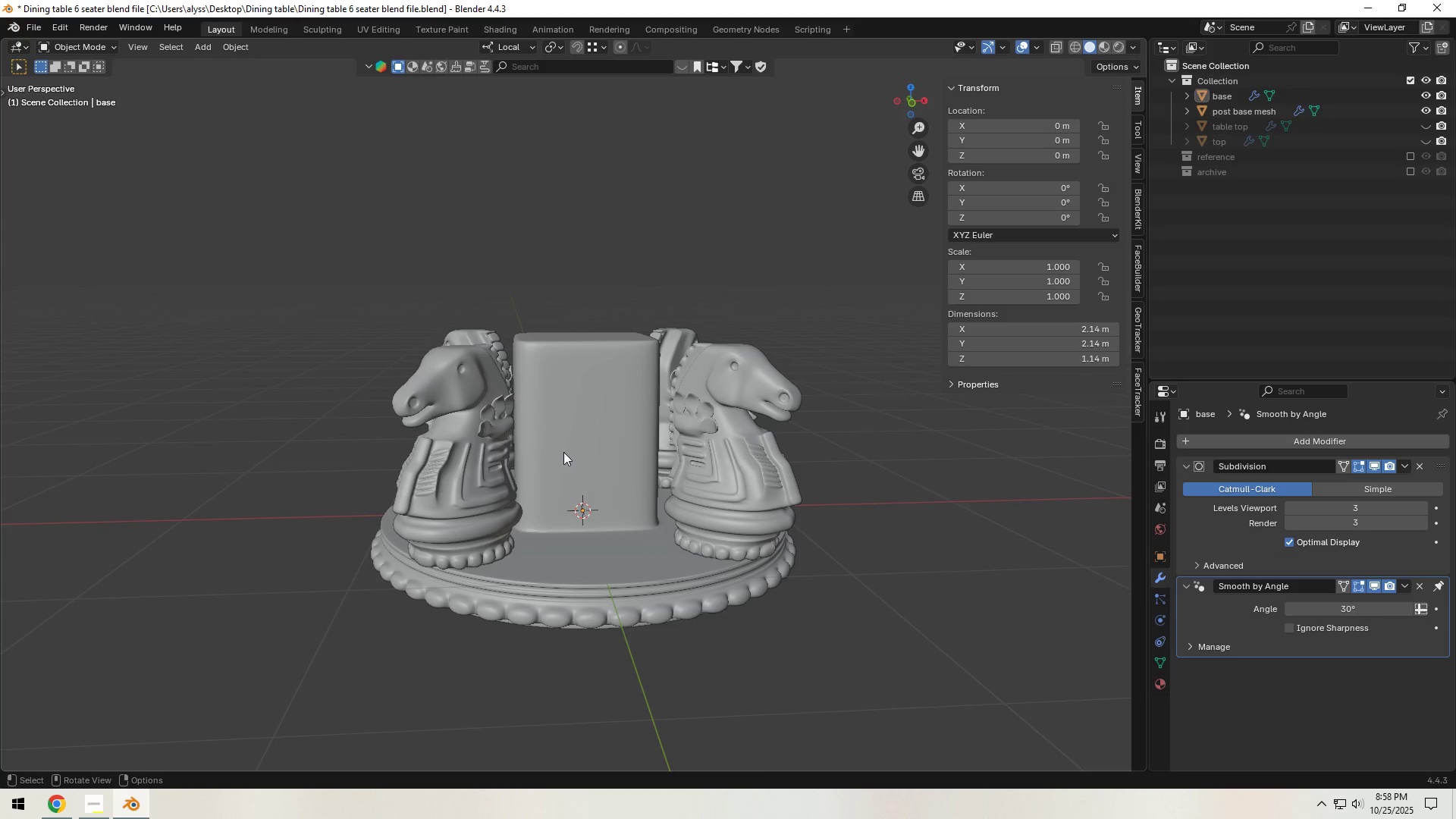 
key(Control+Z)
 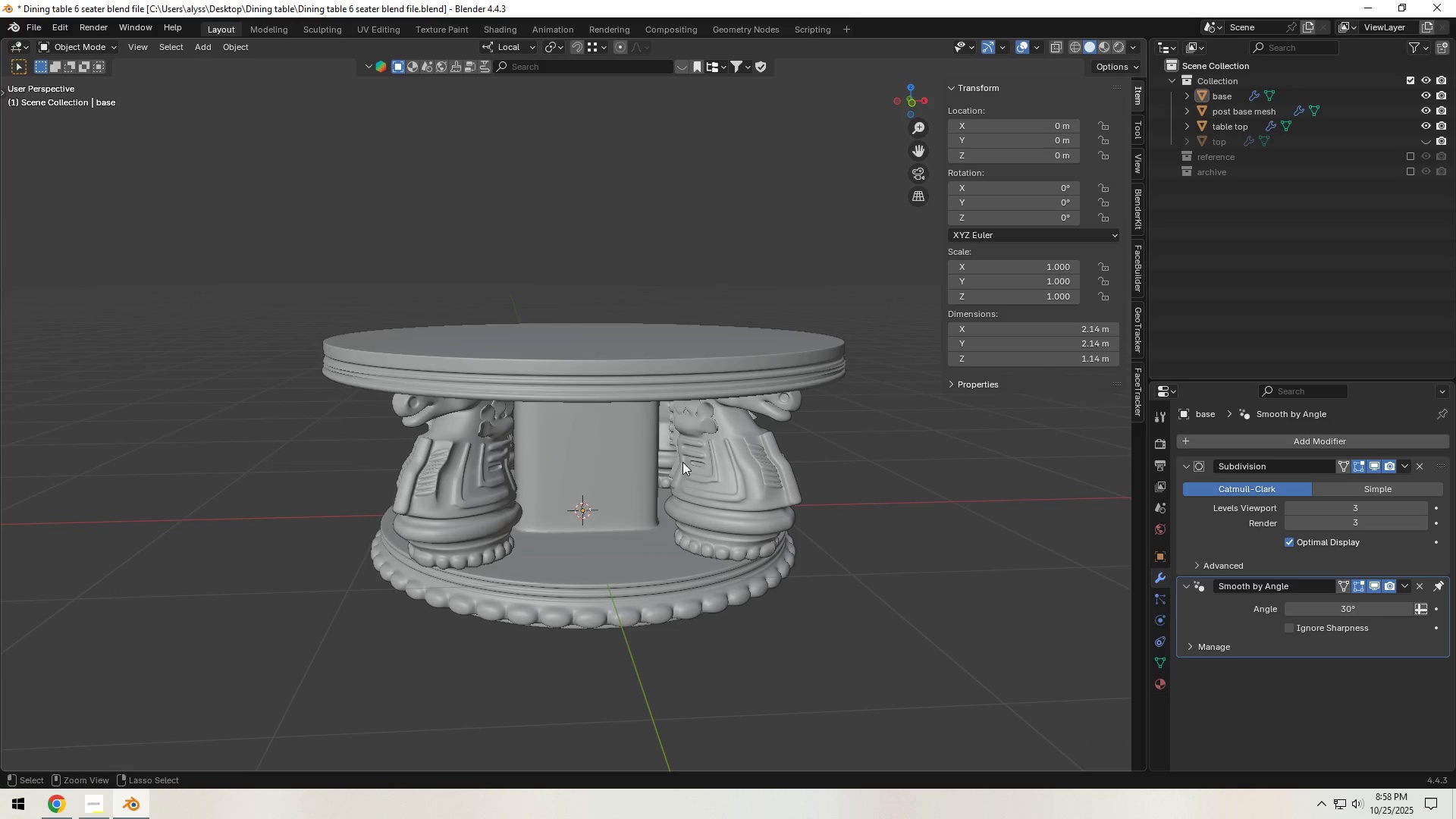 
key(Control+Z)
 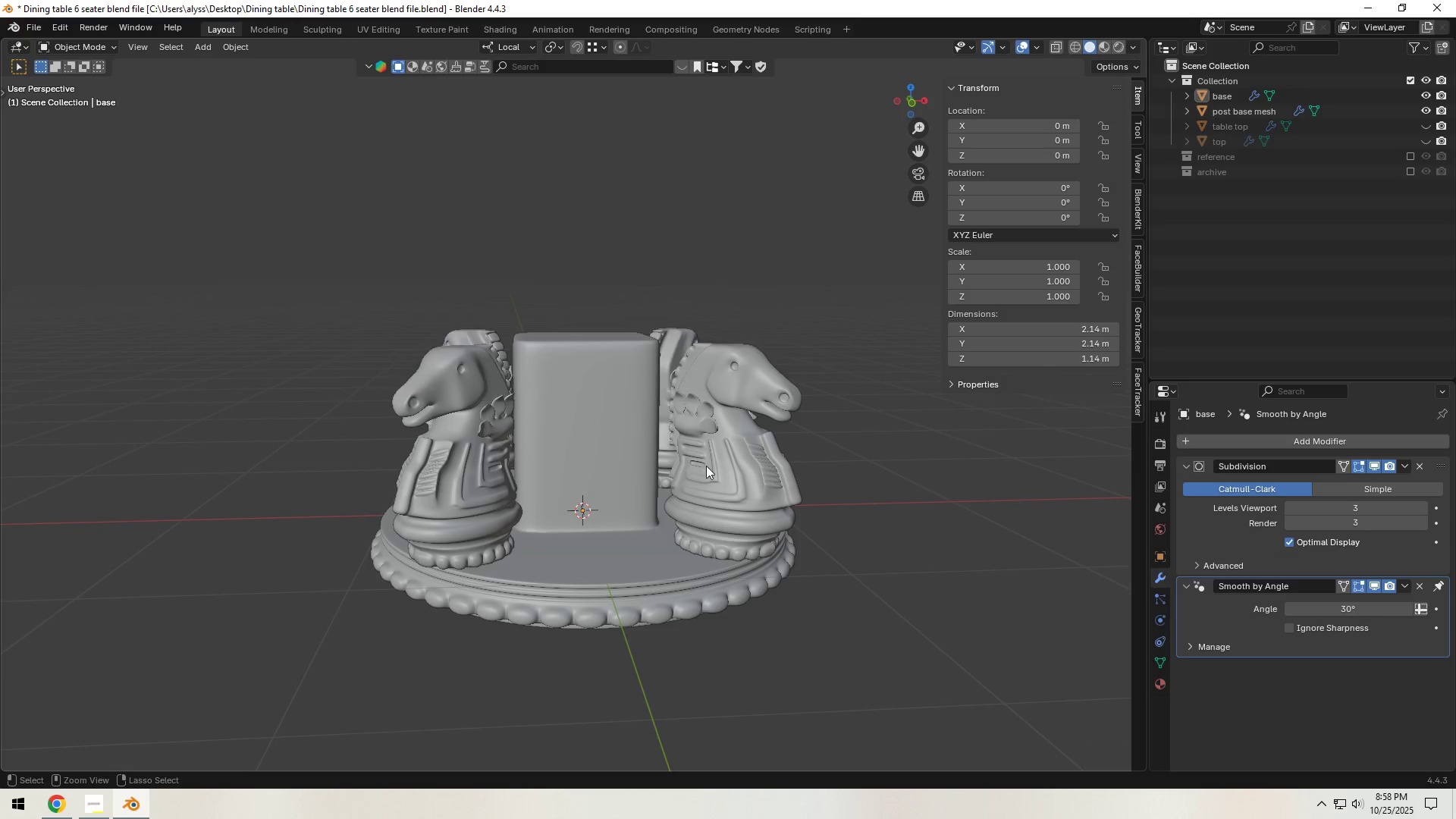 
key(Control+Z)
 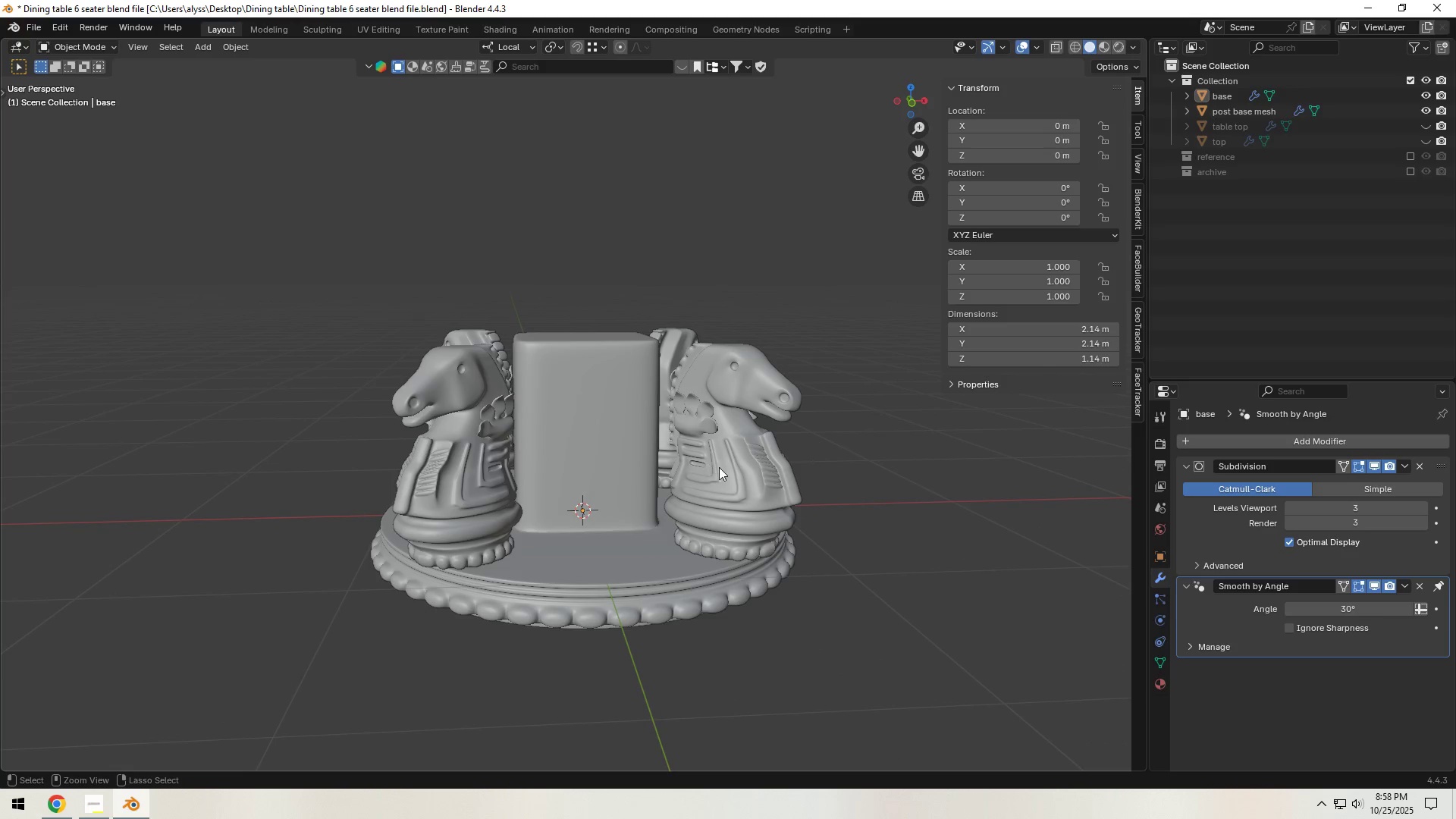 
key(Control+Z)
 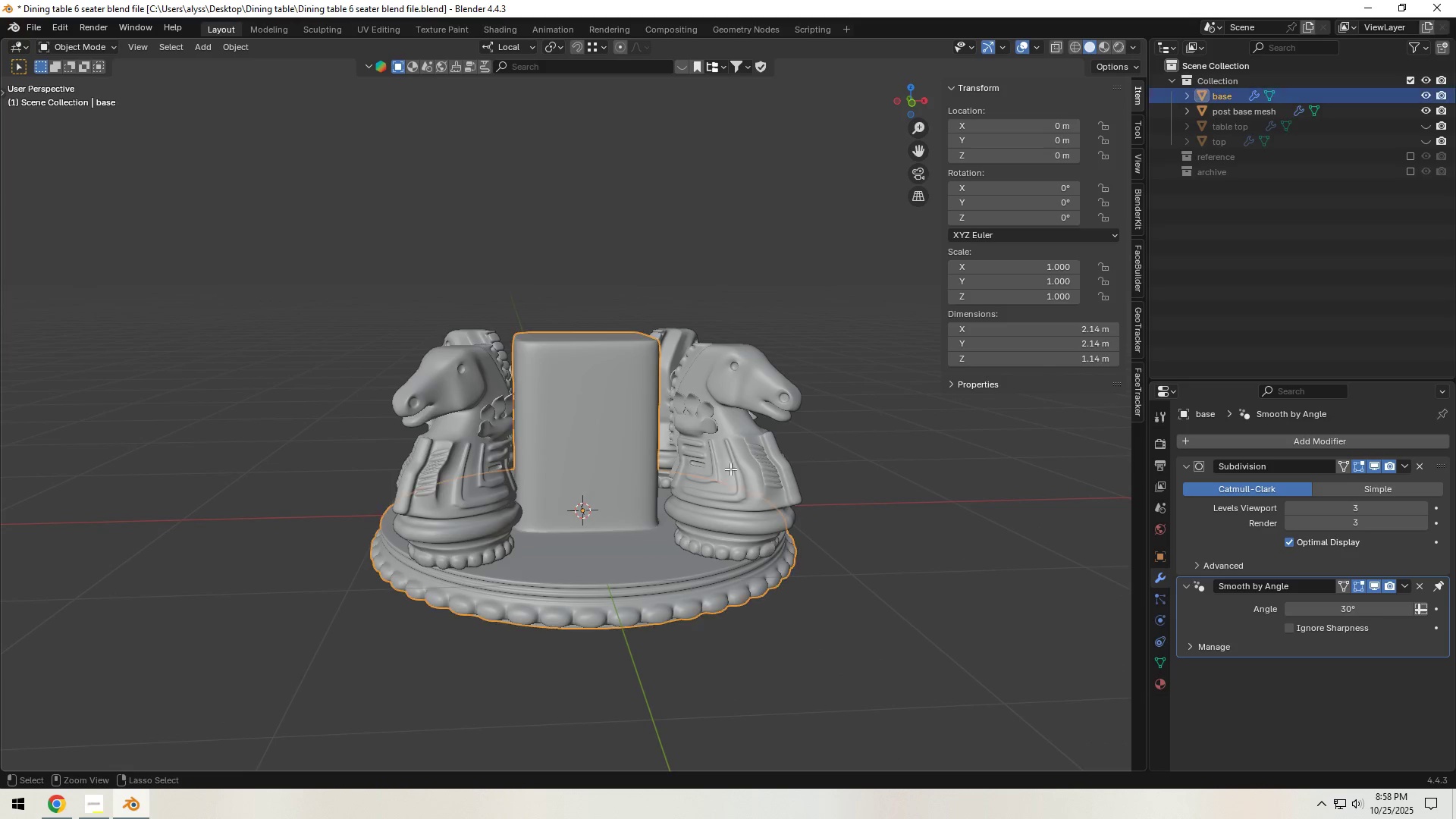 
key(Control+Z)
 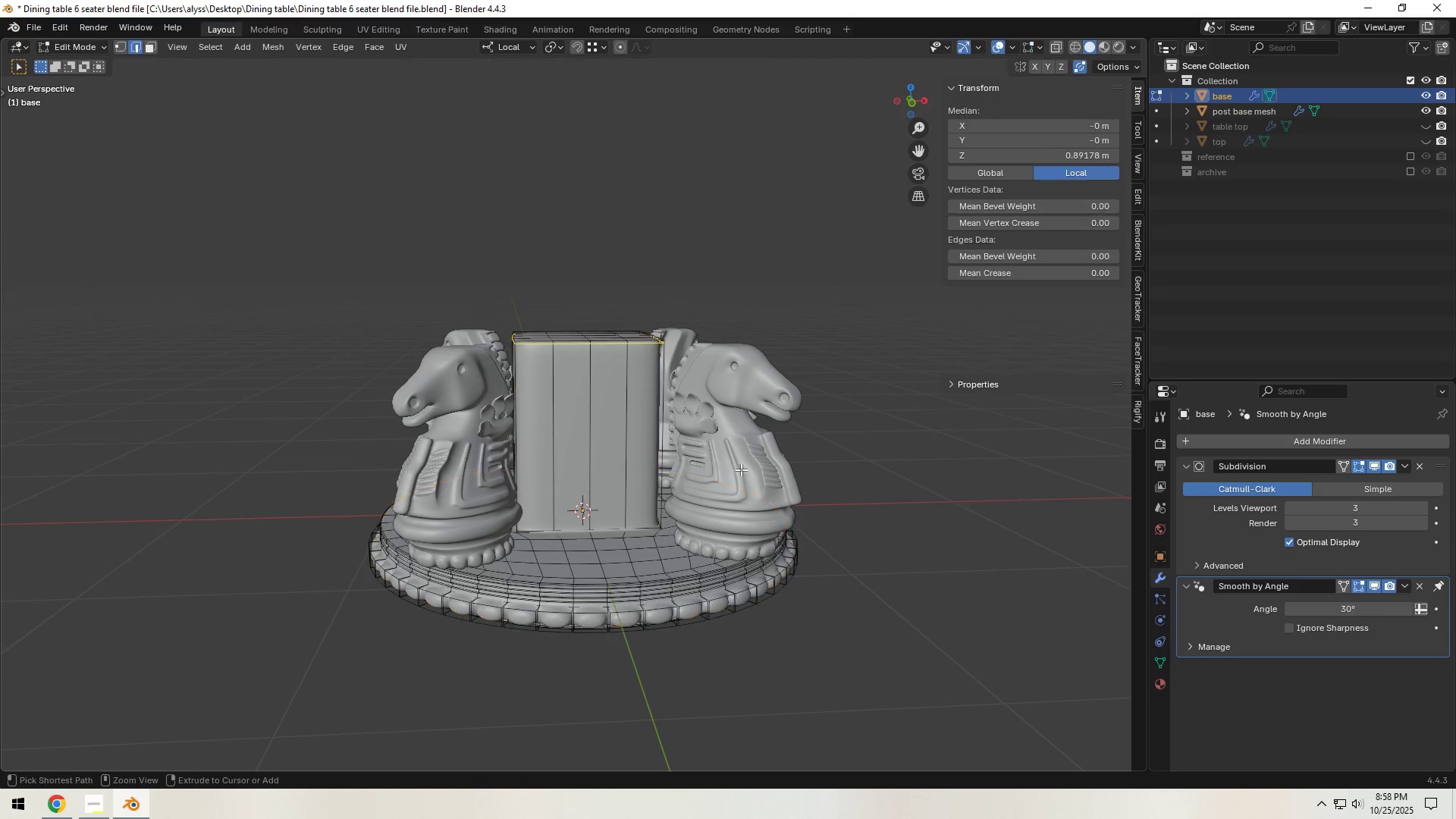 
key(Control+Z)
 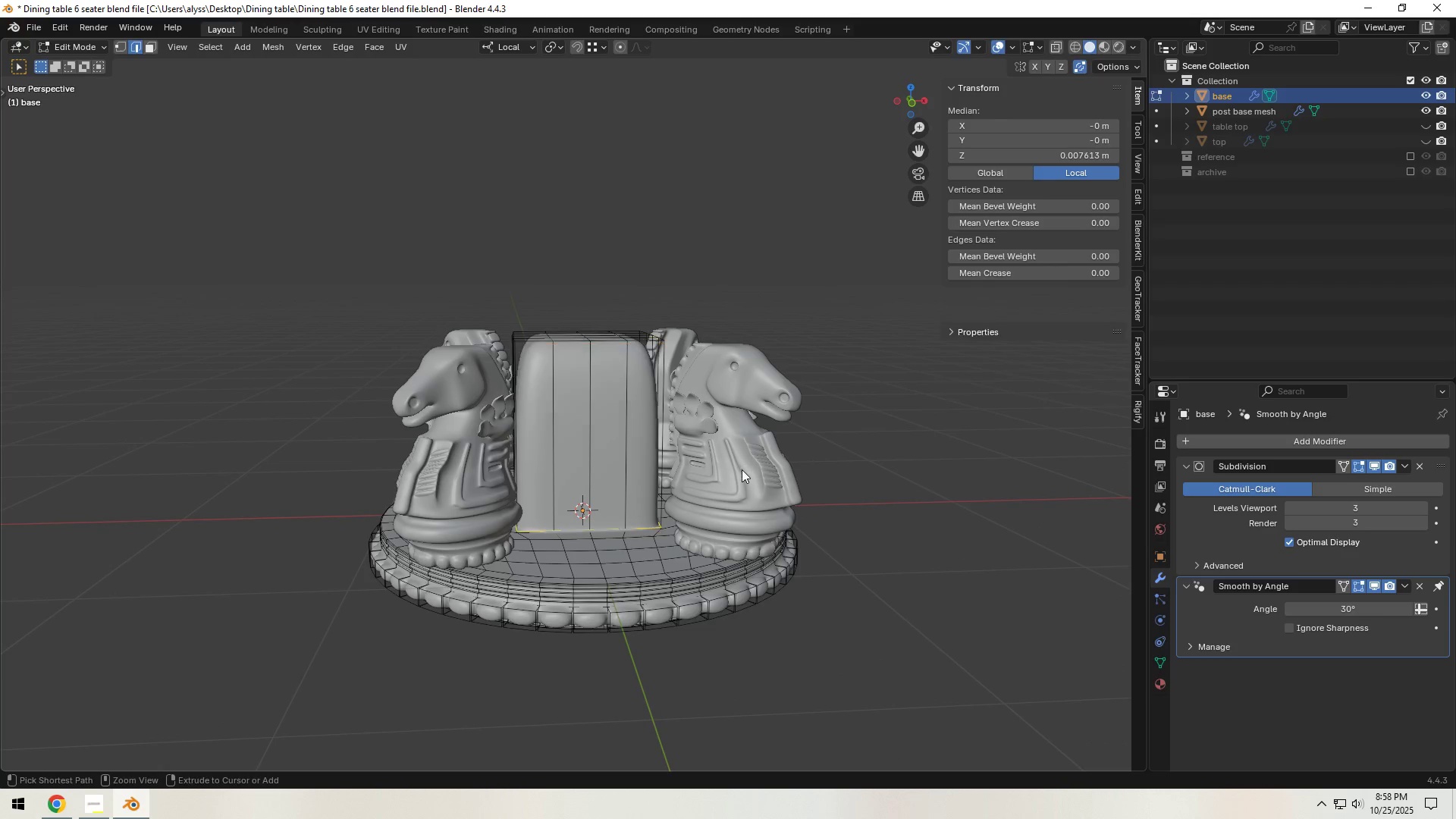 
key(Control+Z)
 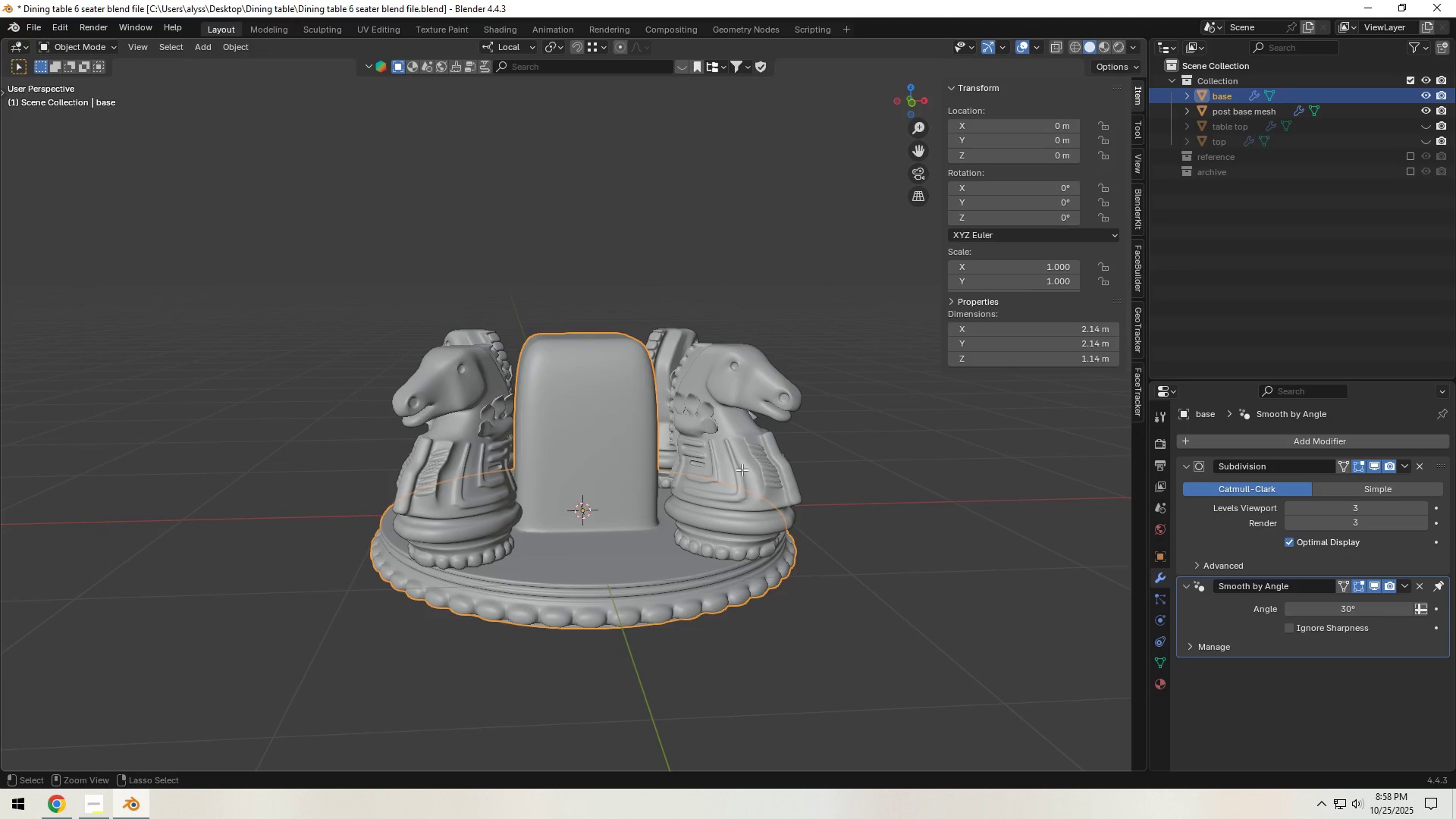 
key(Control+Z)
 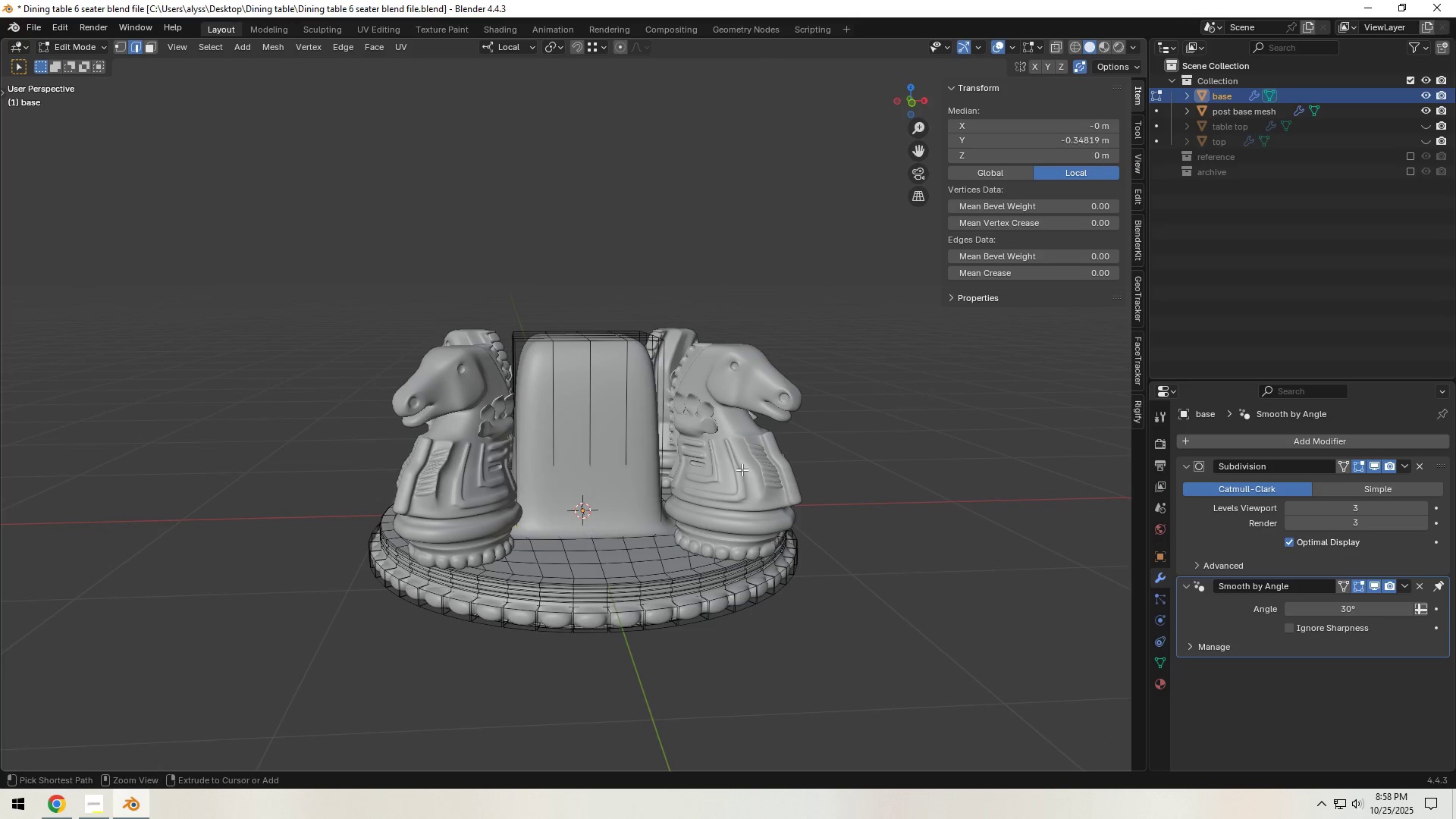 
key(Control+Z)
 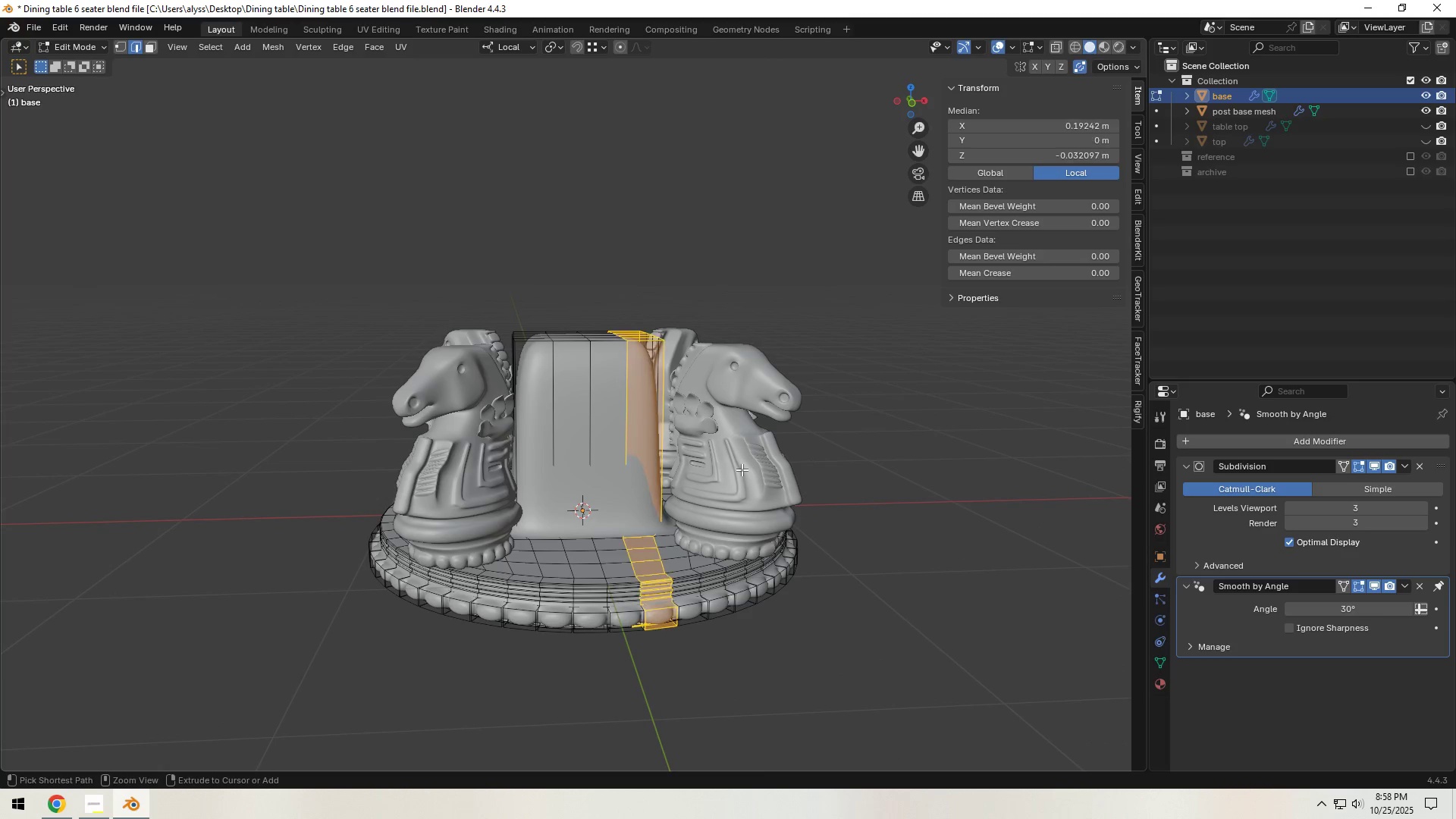 
key(Control+Z)
 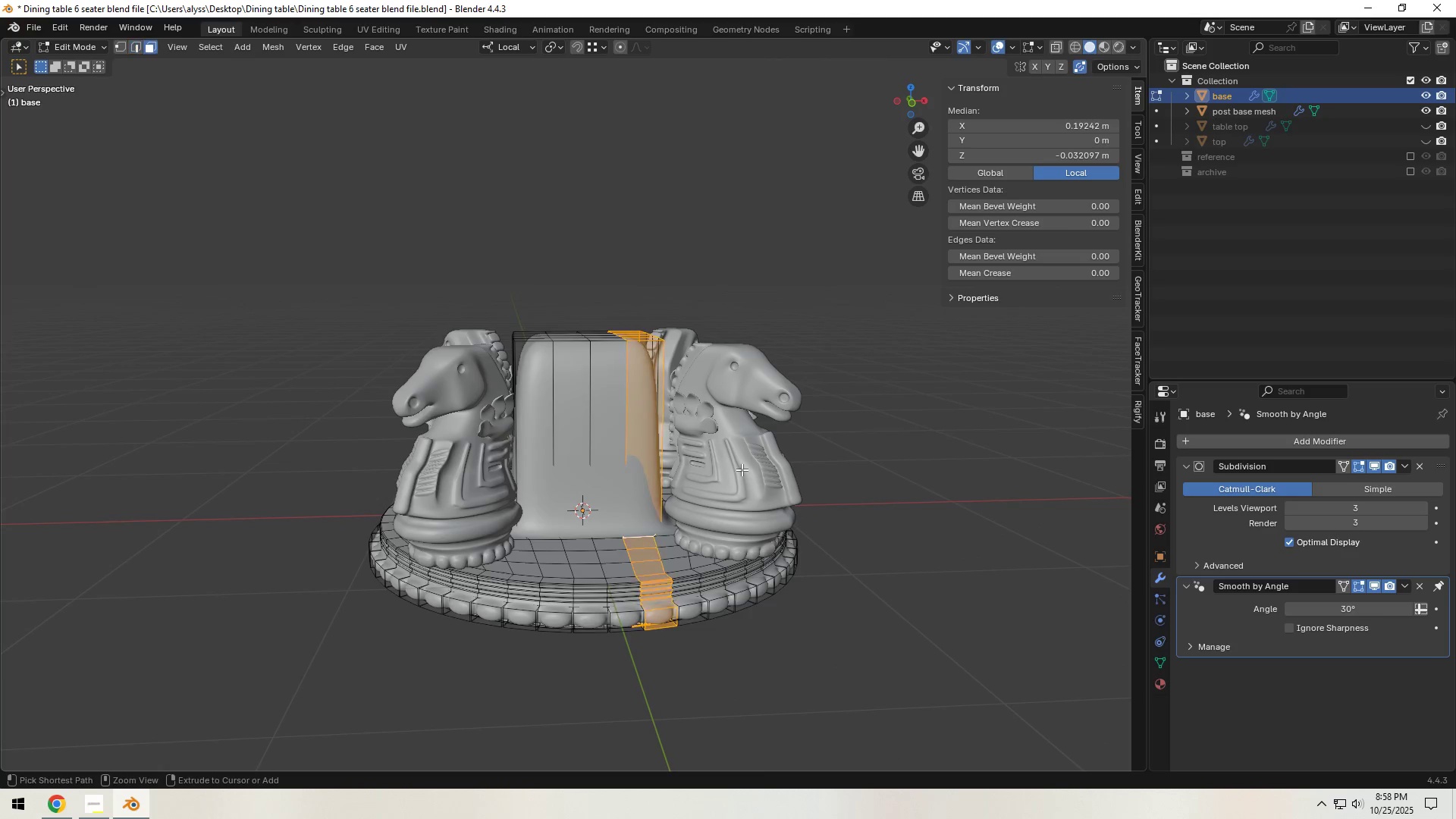 
key(Control+Z)
 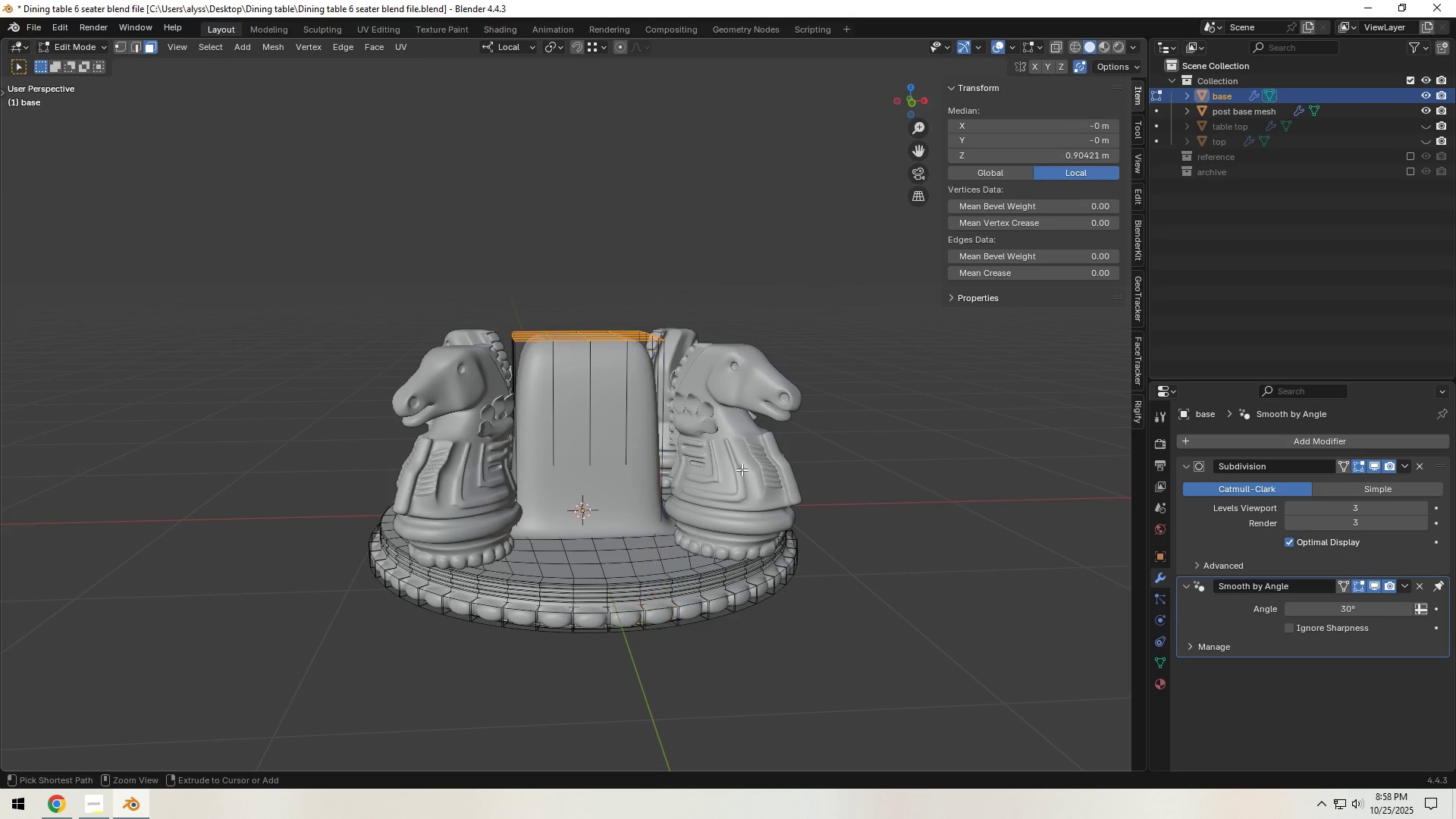 
key(Control+Z)
 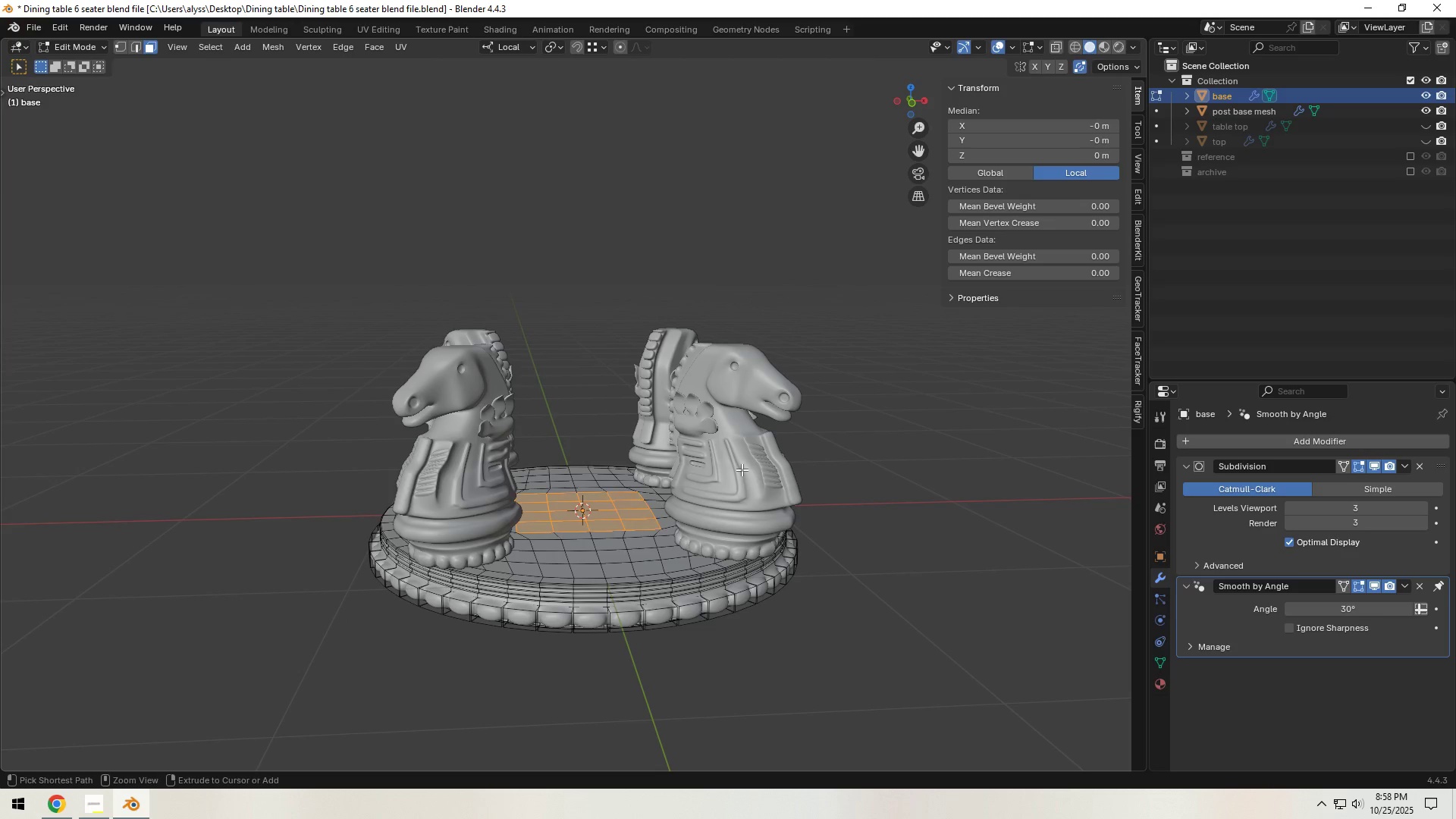 
key(Control+Z)
 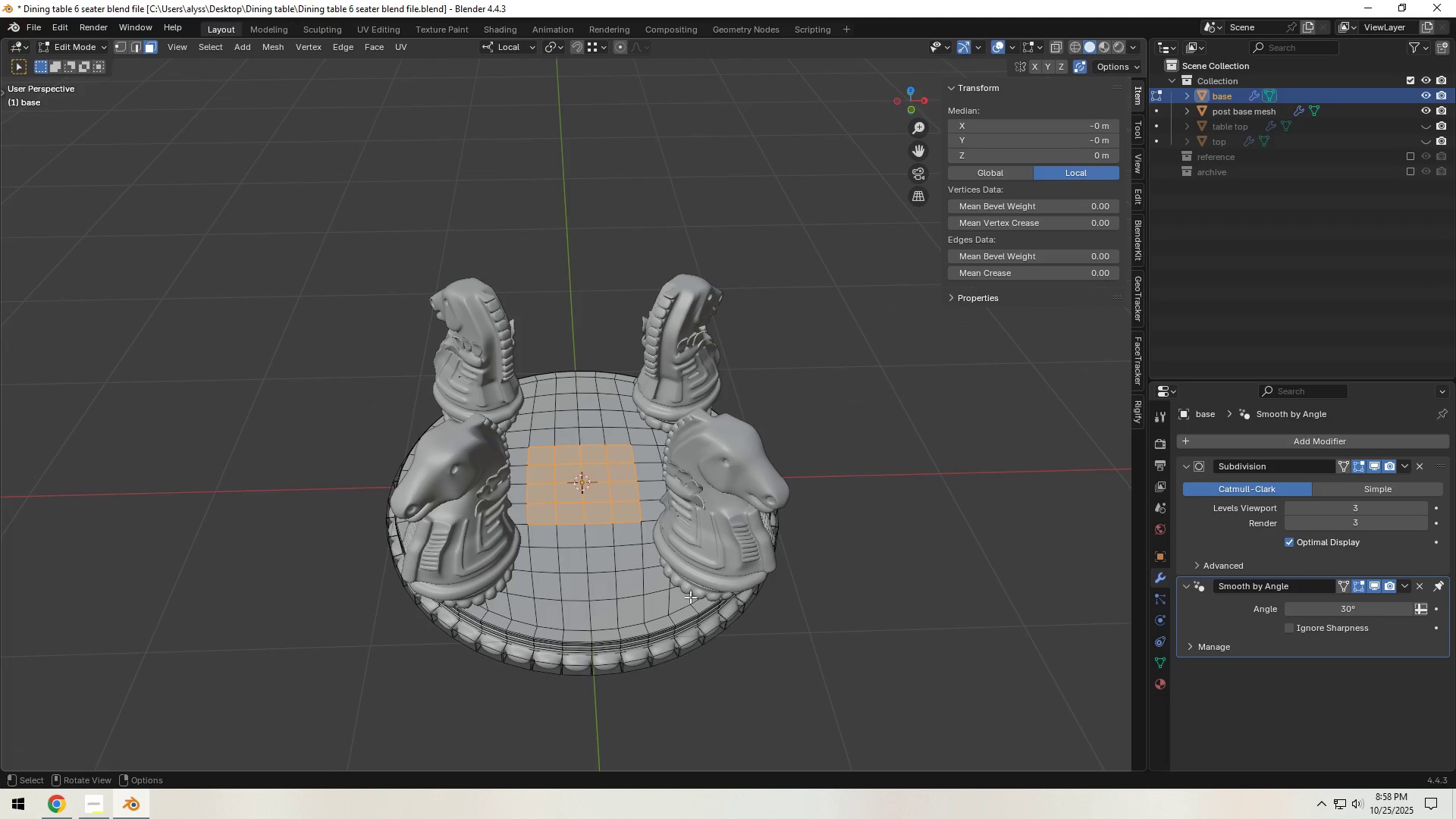 
scroll: coordinate [662, 608], scroll_direction: up, amount: 3.0
 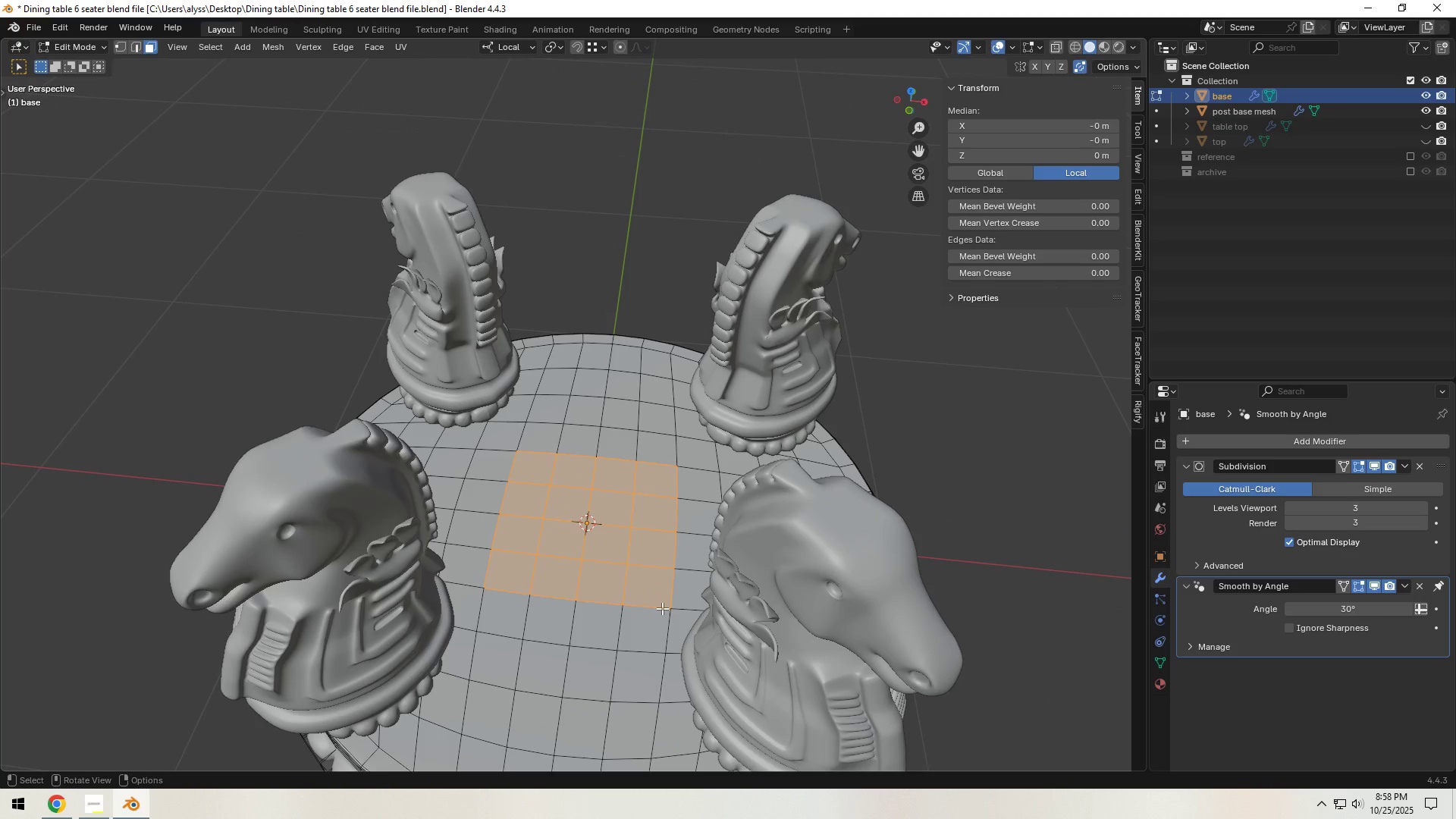 
hold_key(key=ShiftLeft, duration=0.34)
 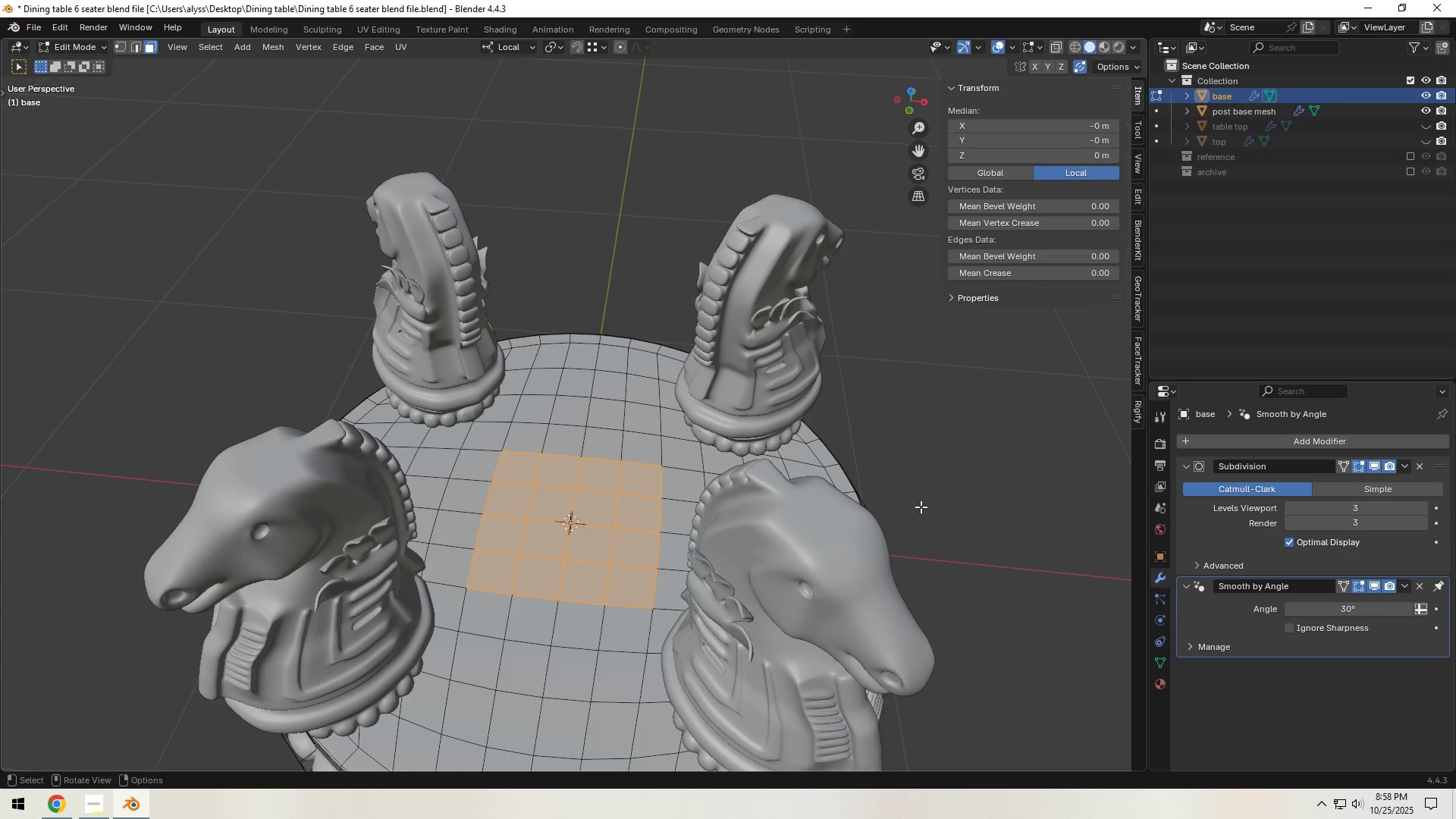 
left_click([926, 504])
 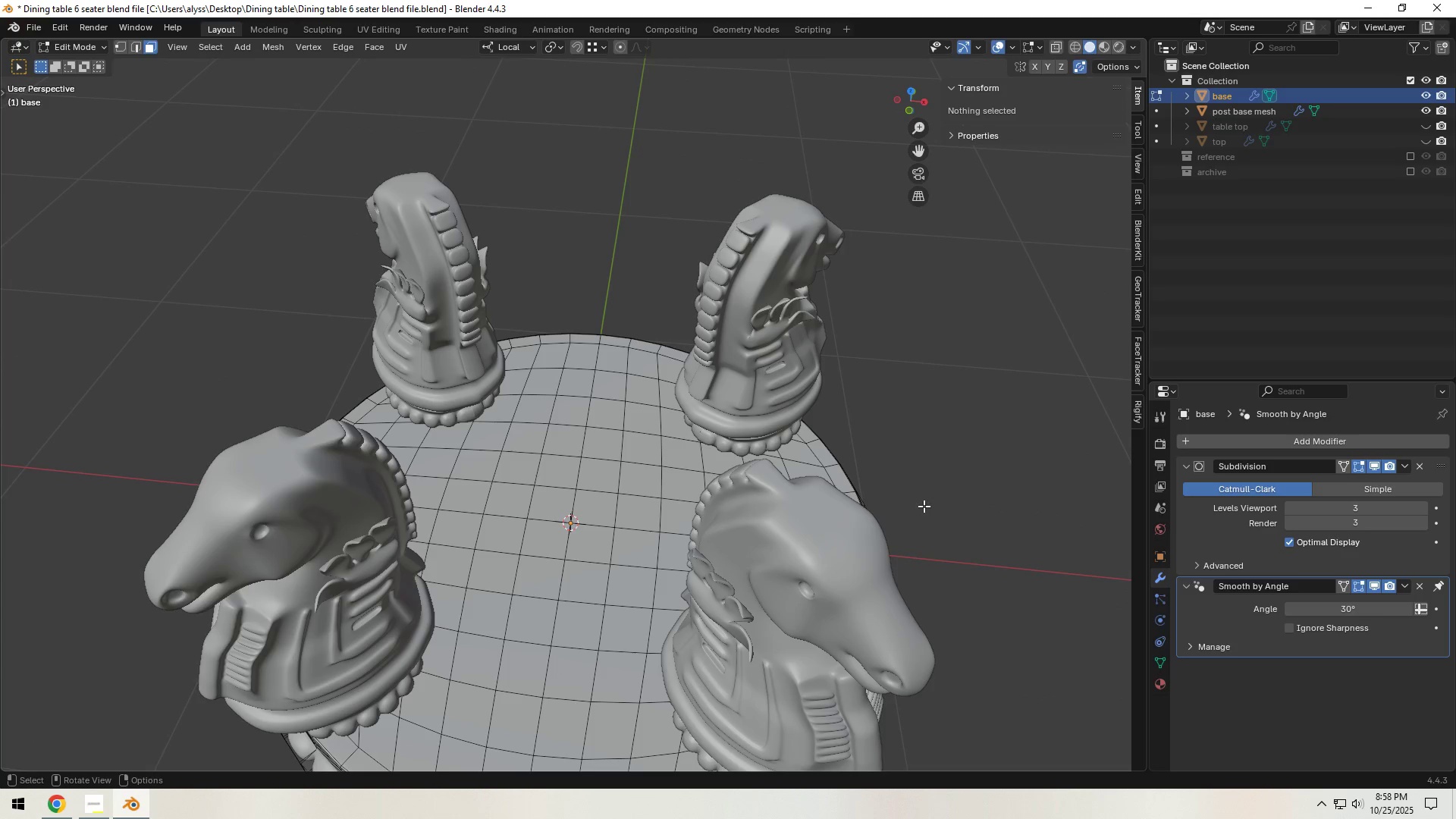 
key(Tab)
 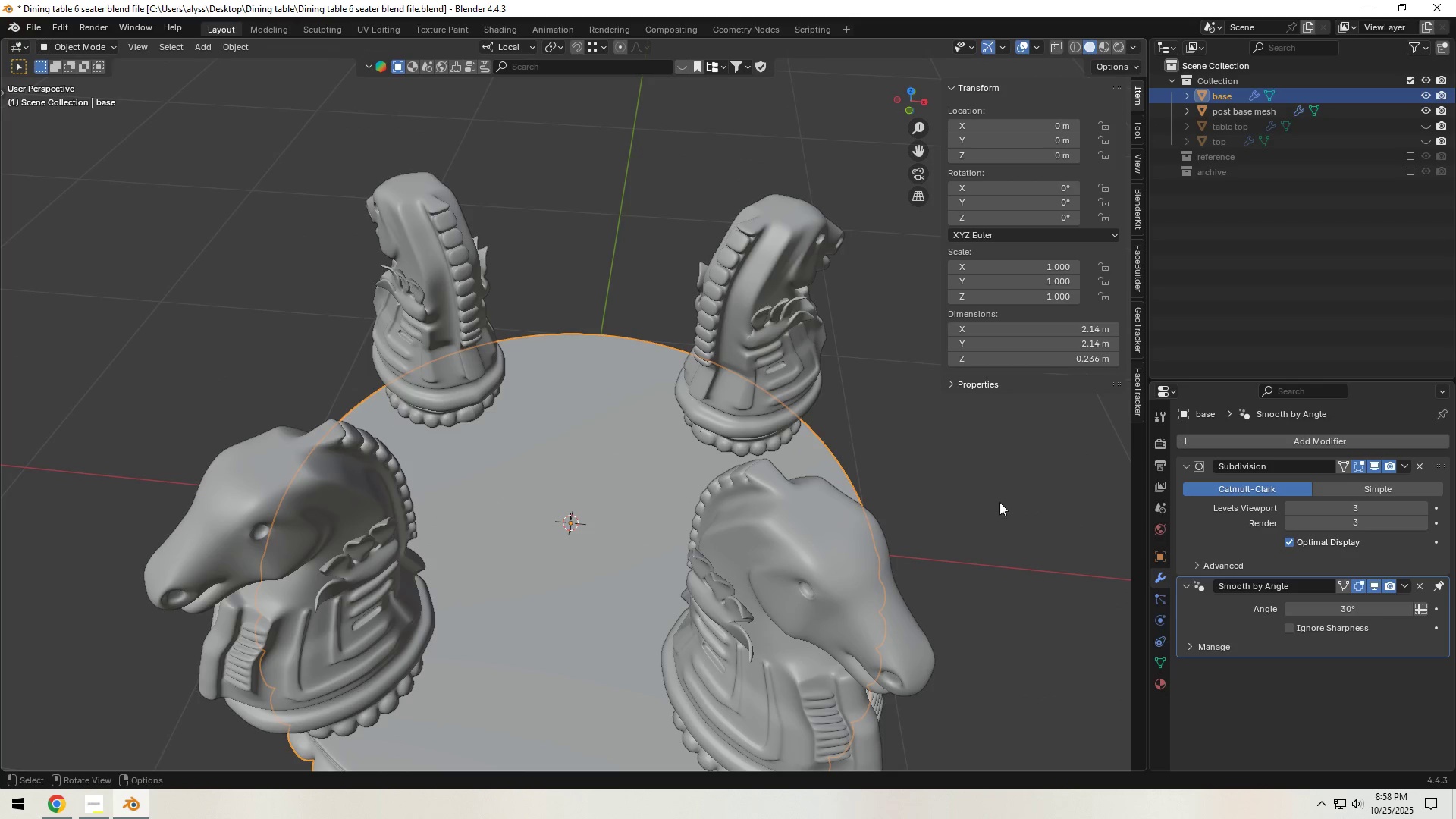 
left_click([1015, 522])
 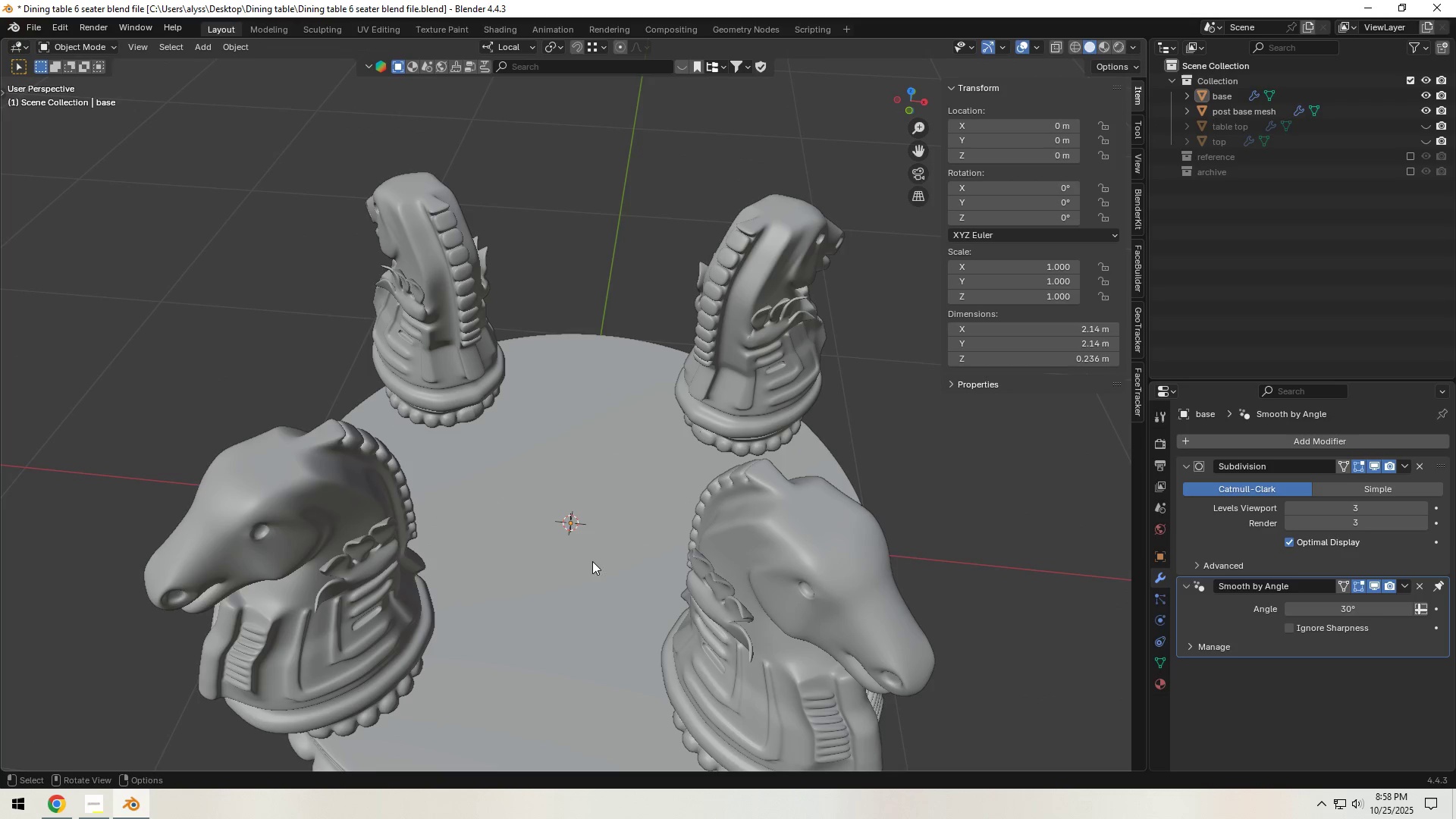 
key(Shift+S)
 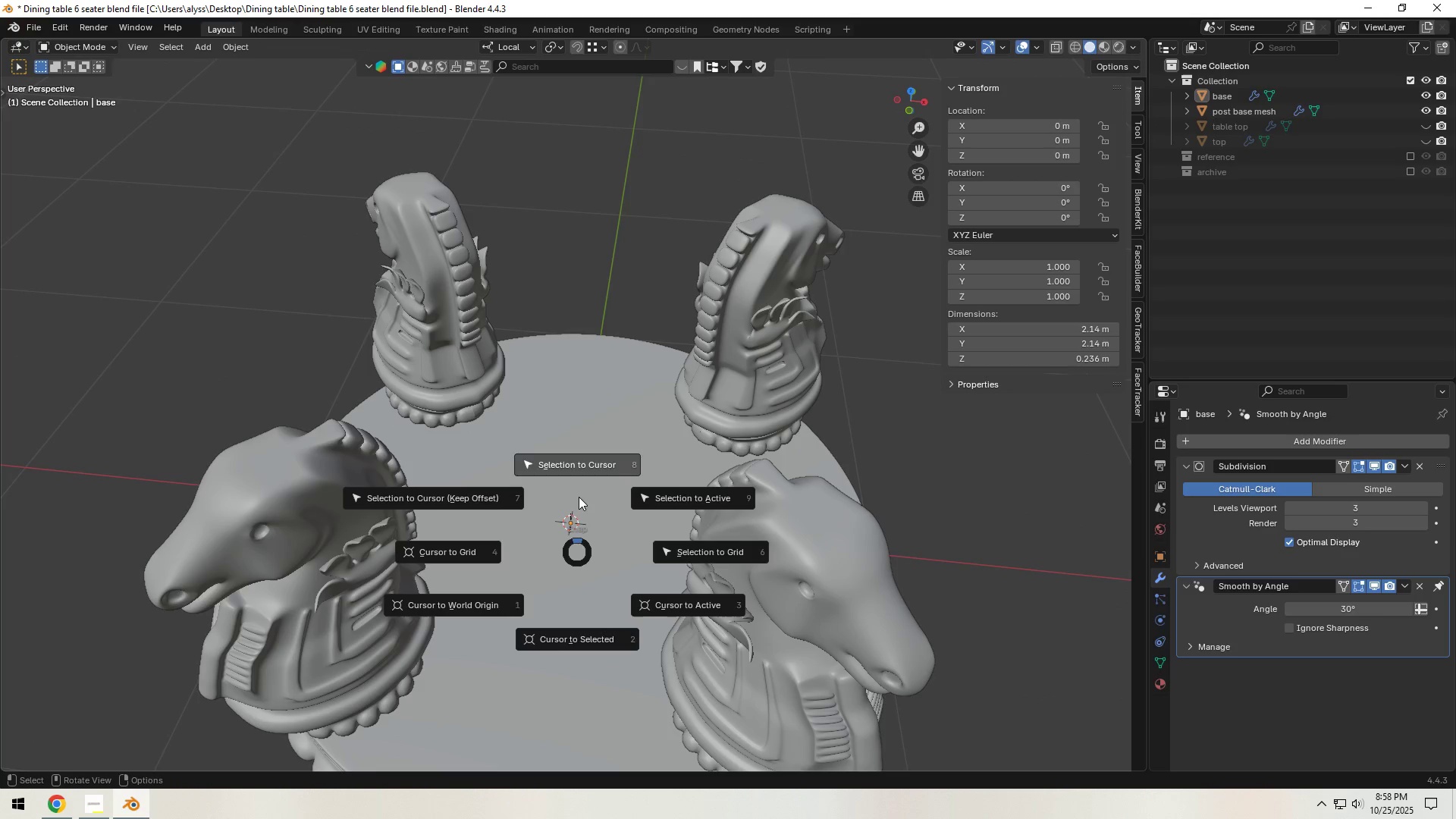 
right_click([584, 500])
 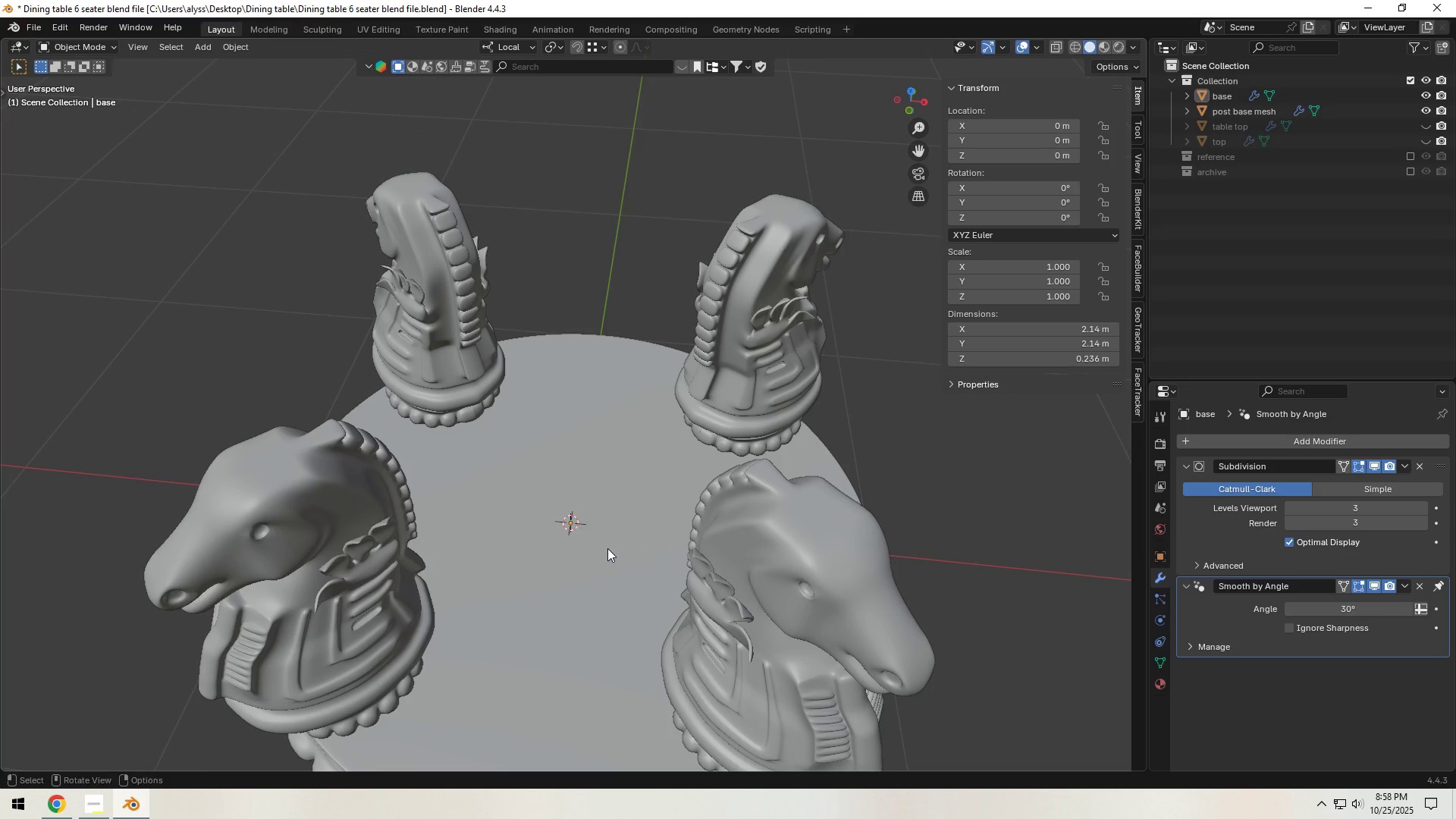 
key(Shift+A)
 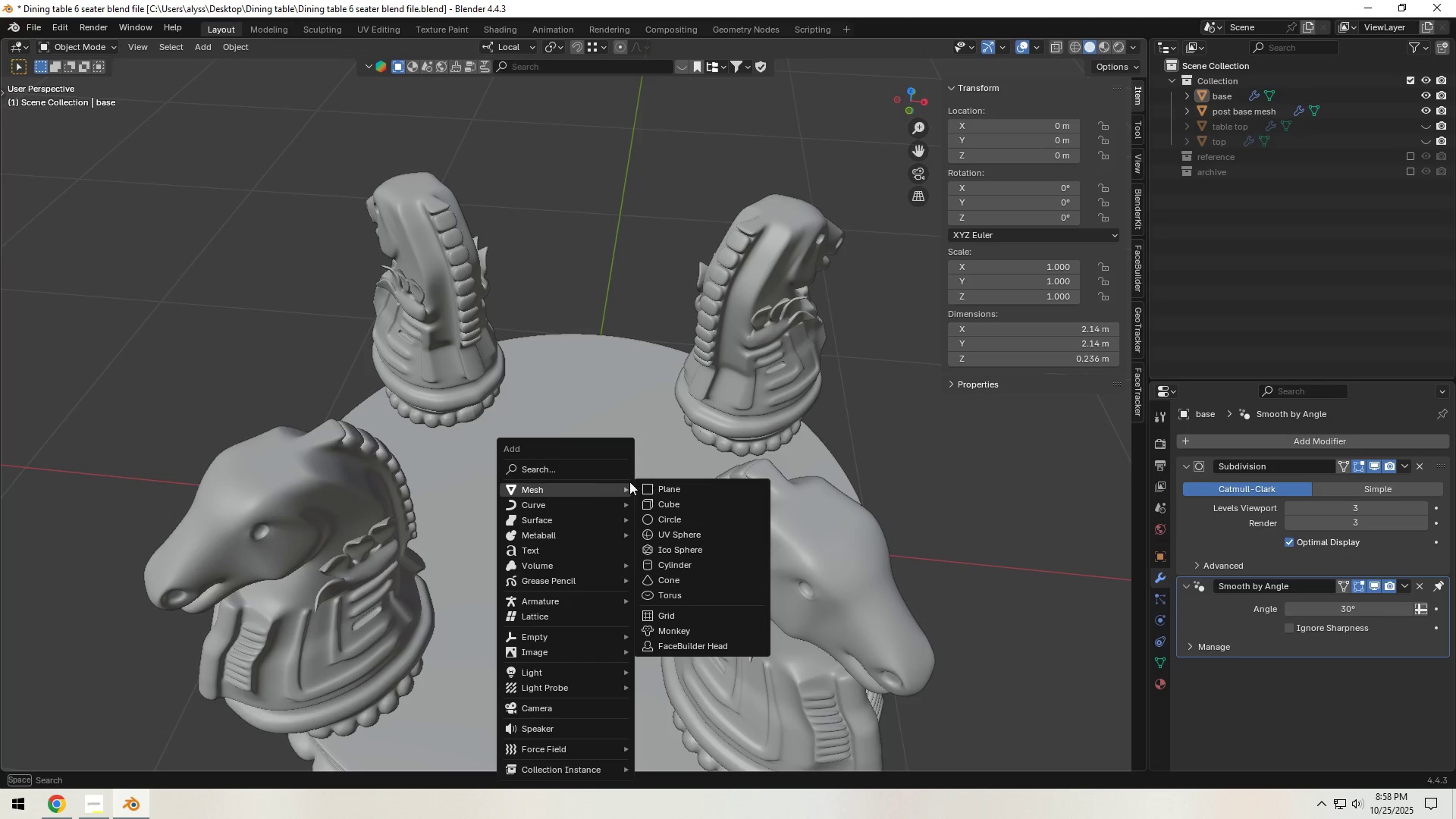 
left_click([653, 482])
 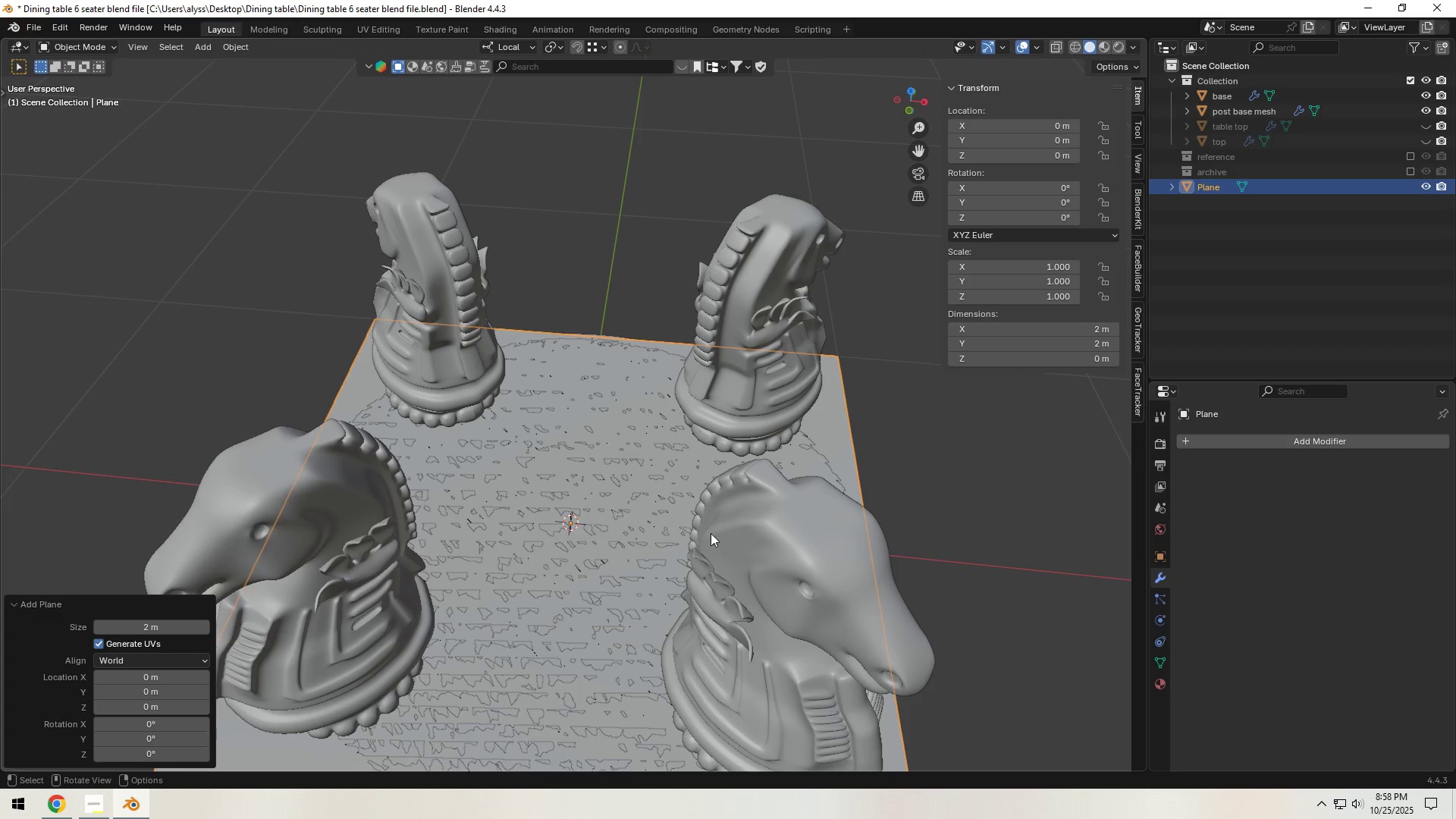 
key(Backquote)
 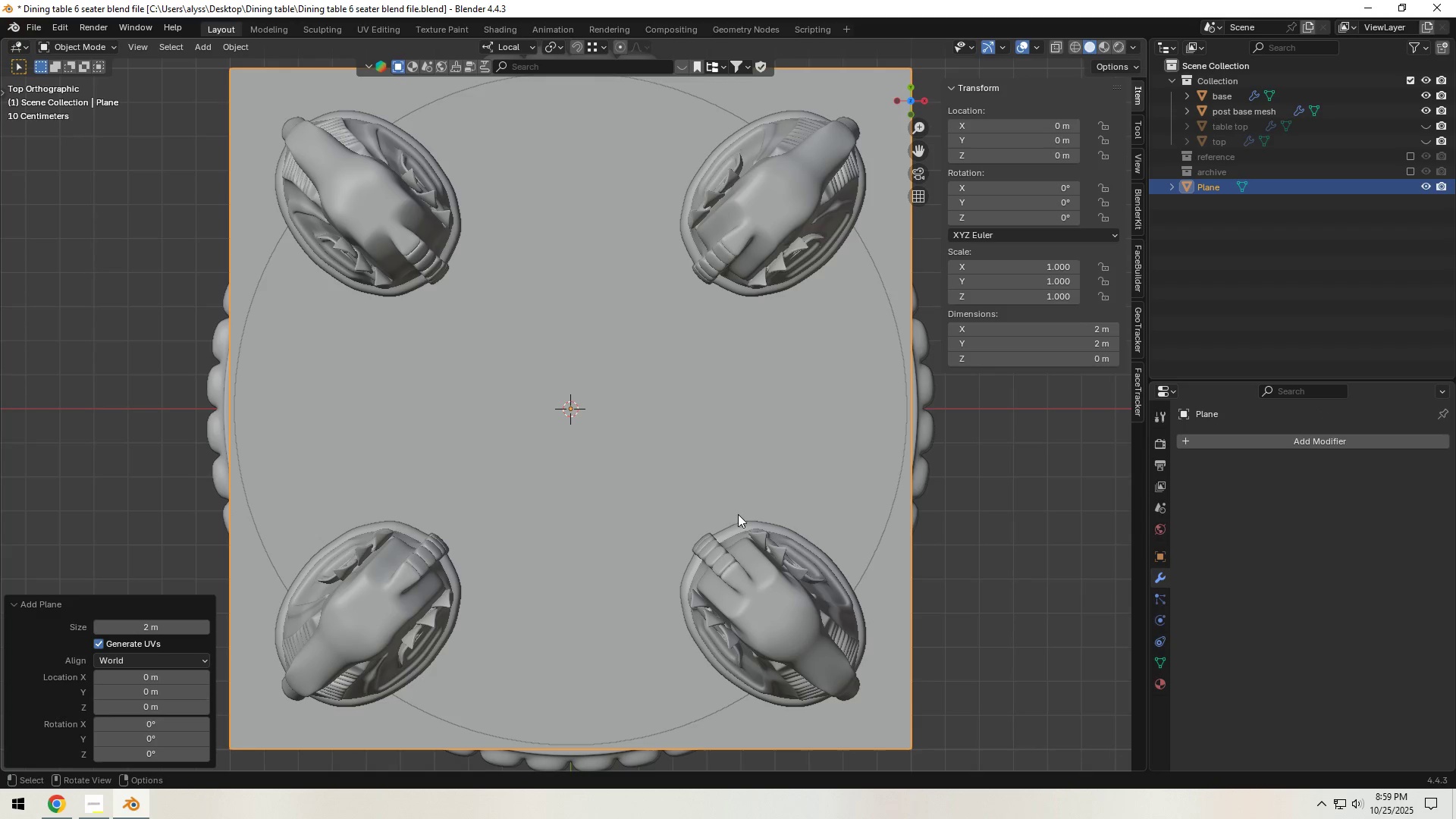 
scroll: coordinate [761, 522], scroll_direction: down, amount: 3.0
 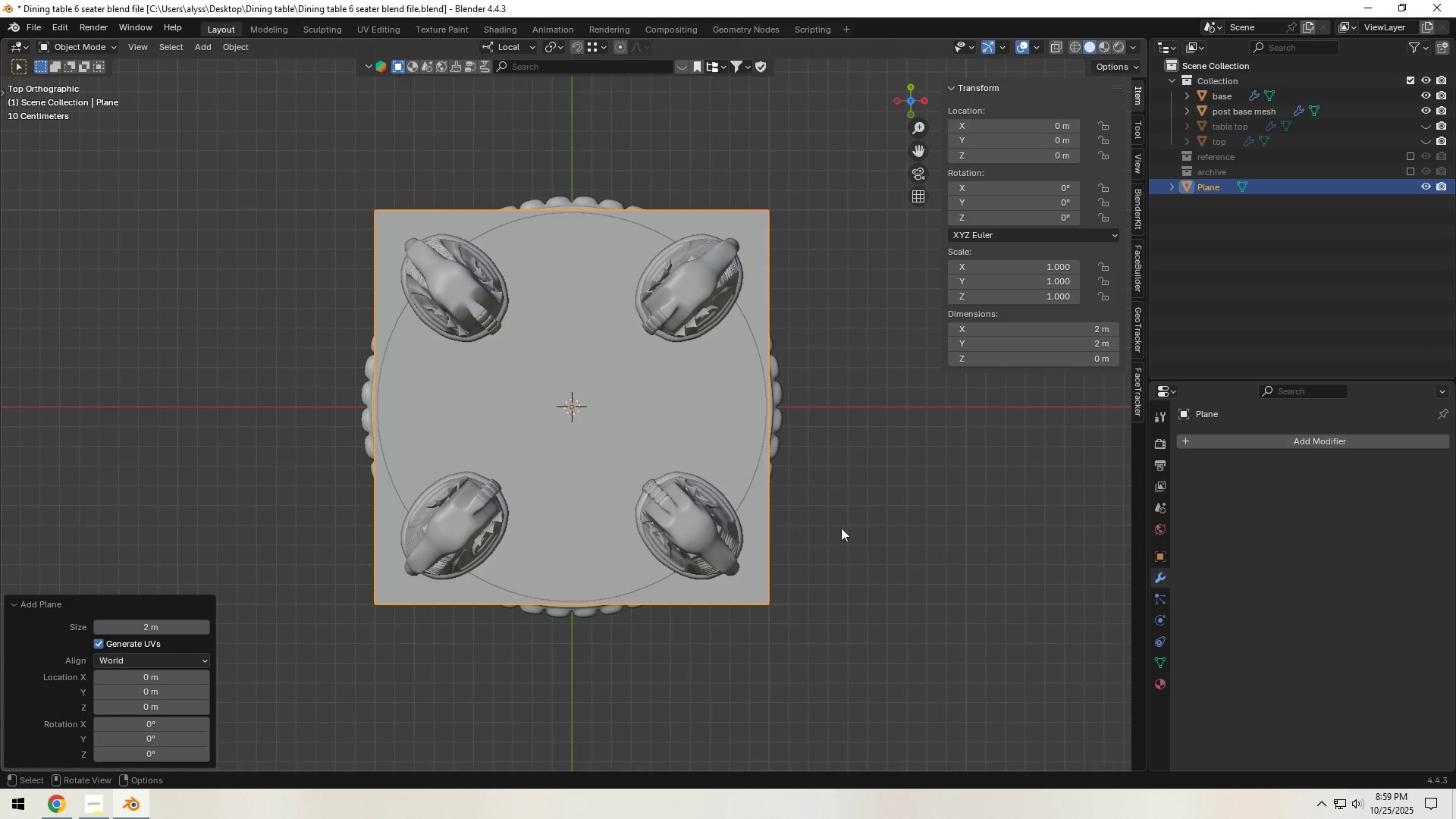 
key(S)
 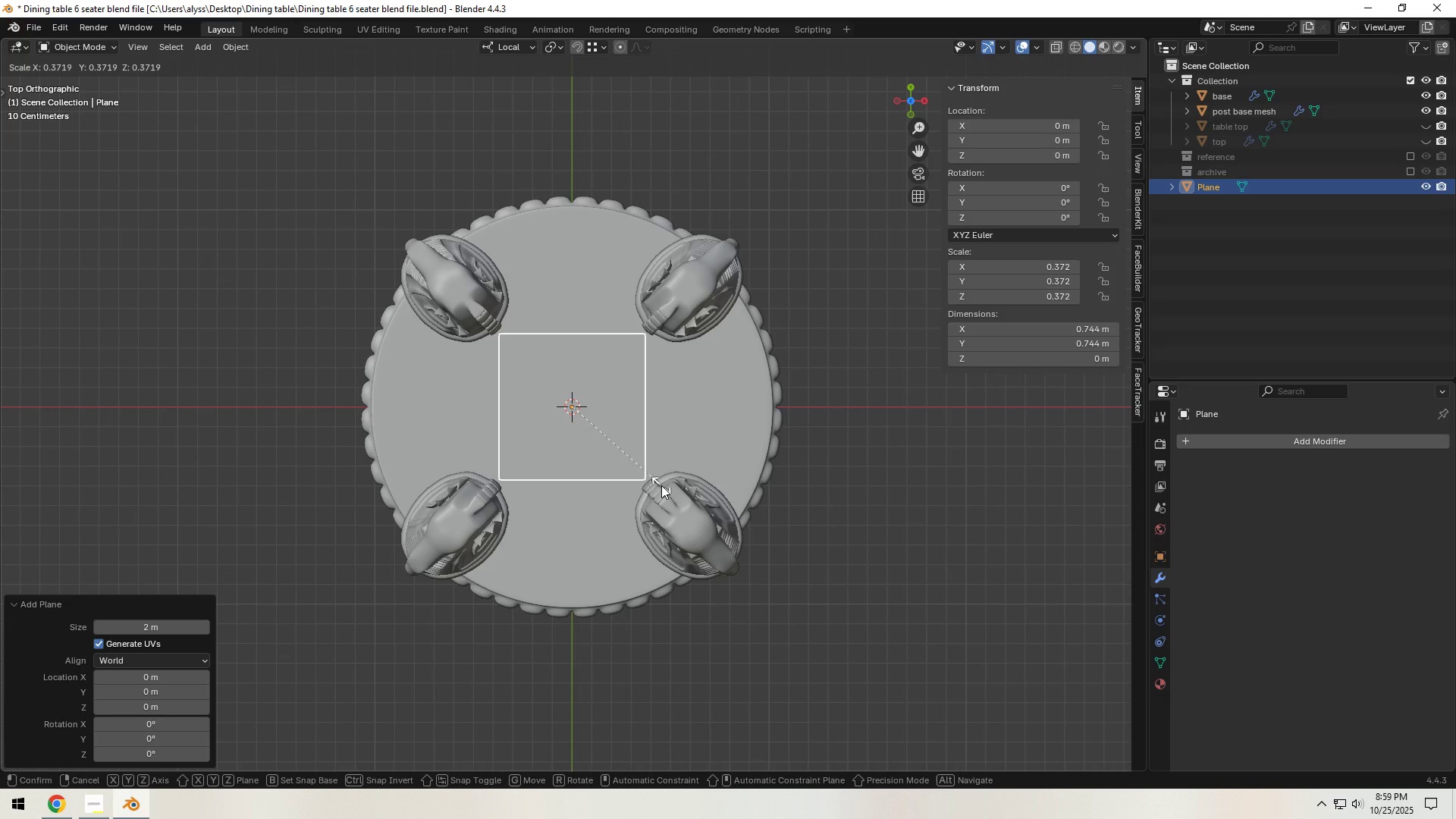 
hold_key(key=Backquote, duration=0.69)
 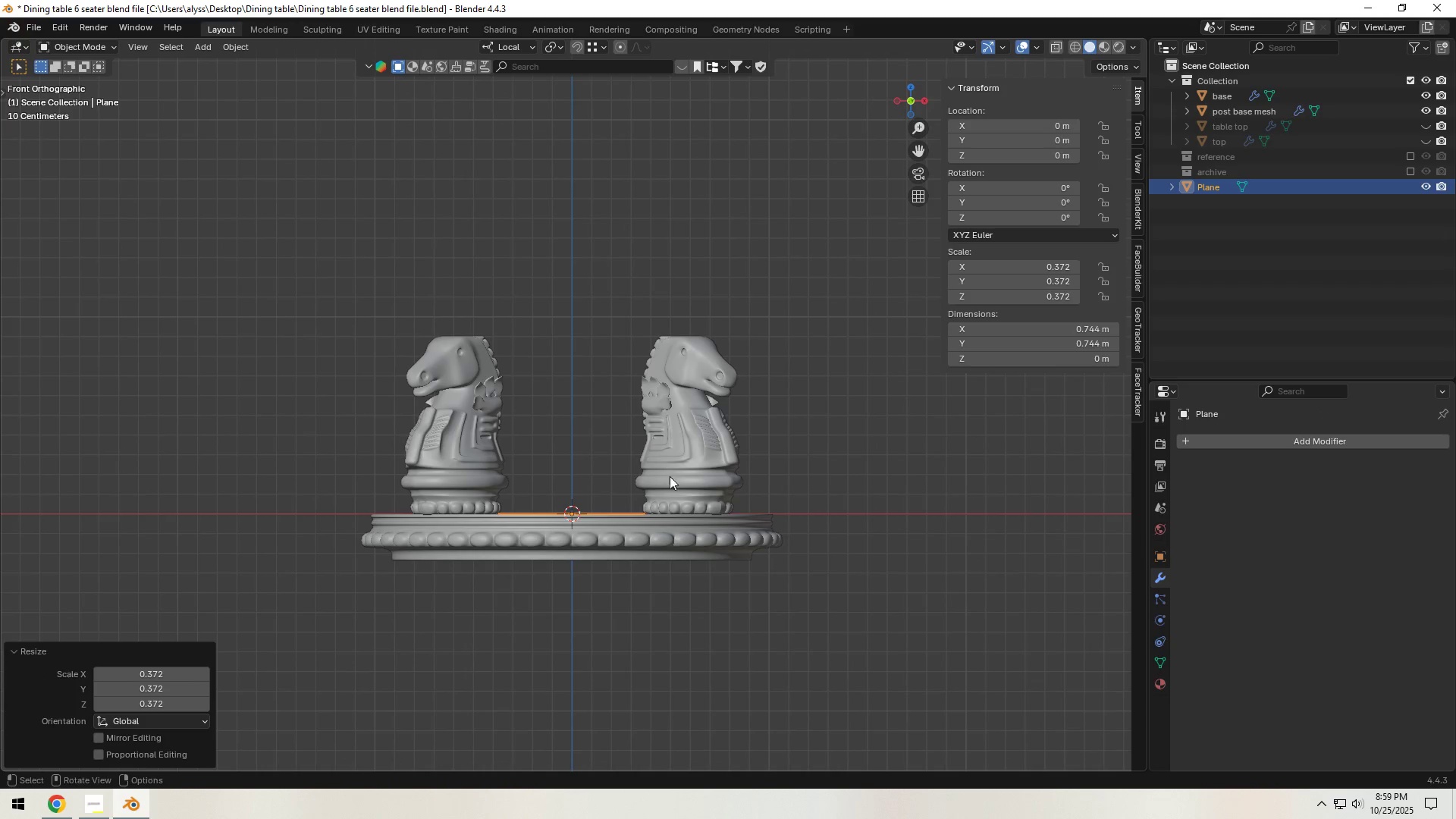 
type(gz)
 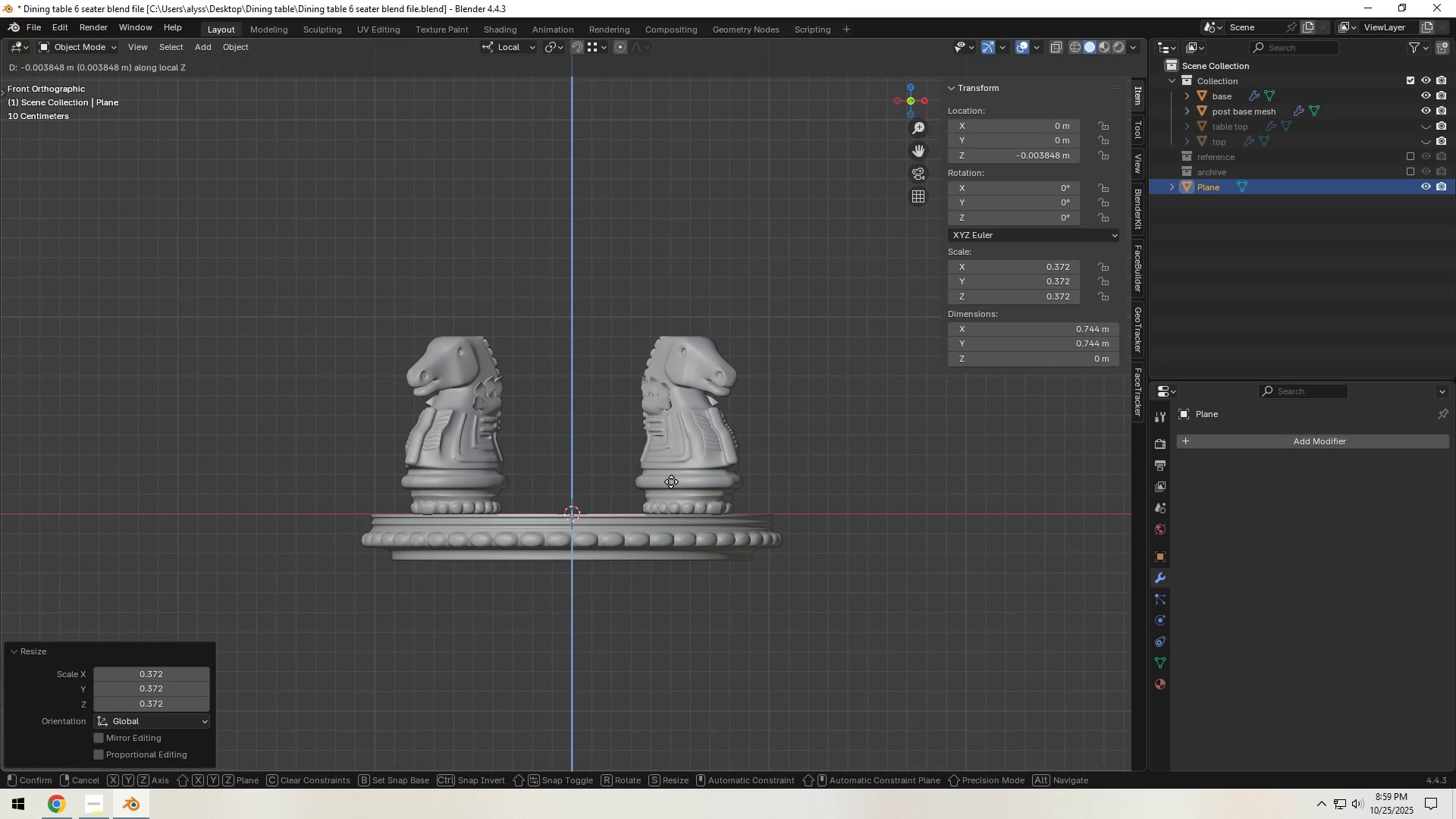 
left_click([671, 482])
 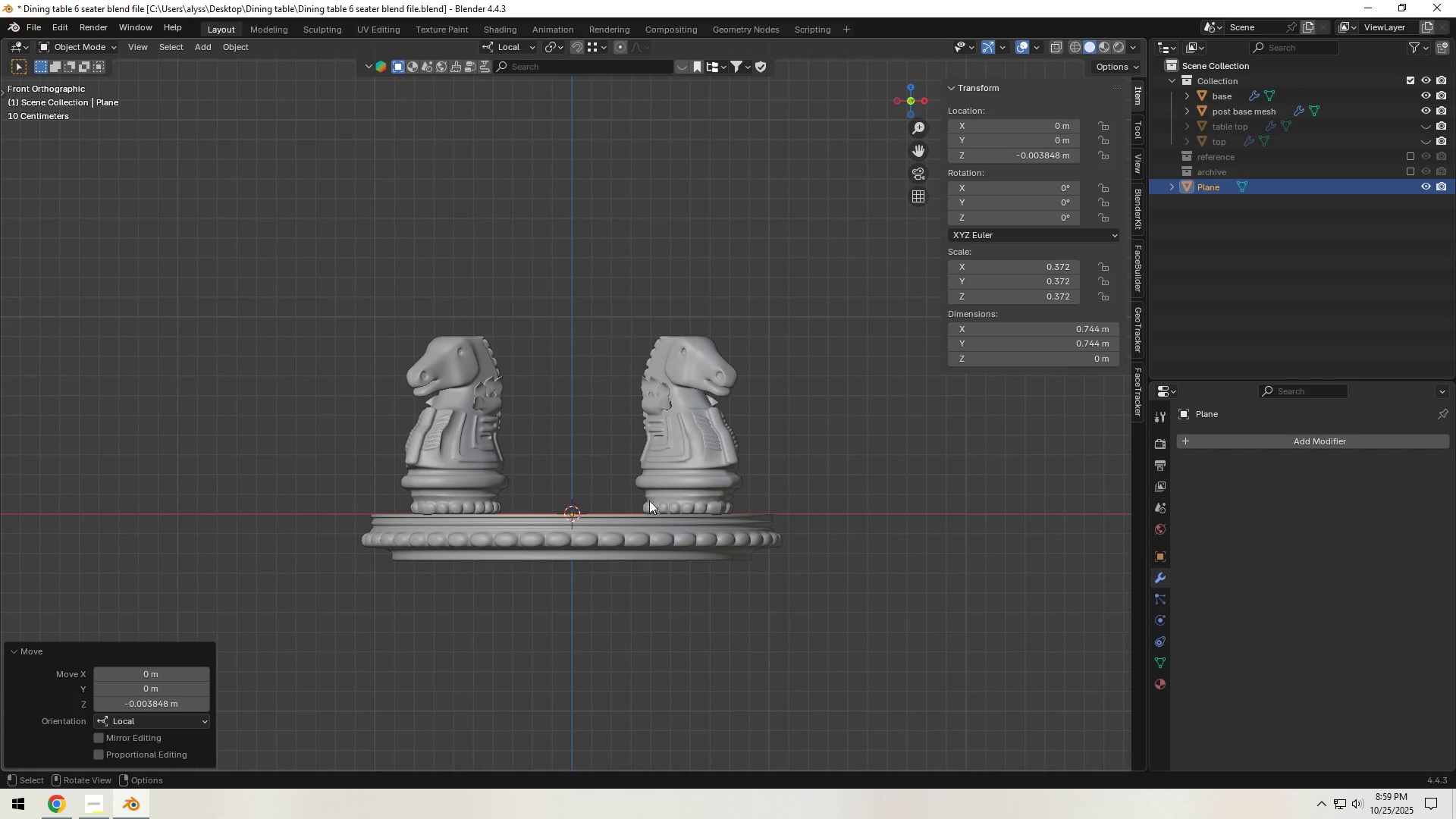 
scroll: coordinate [633, 520], scroll_direction: up, amount: 4.0
 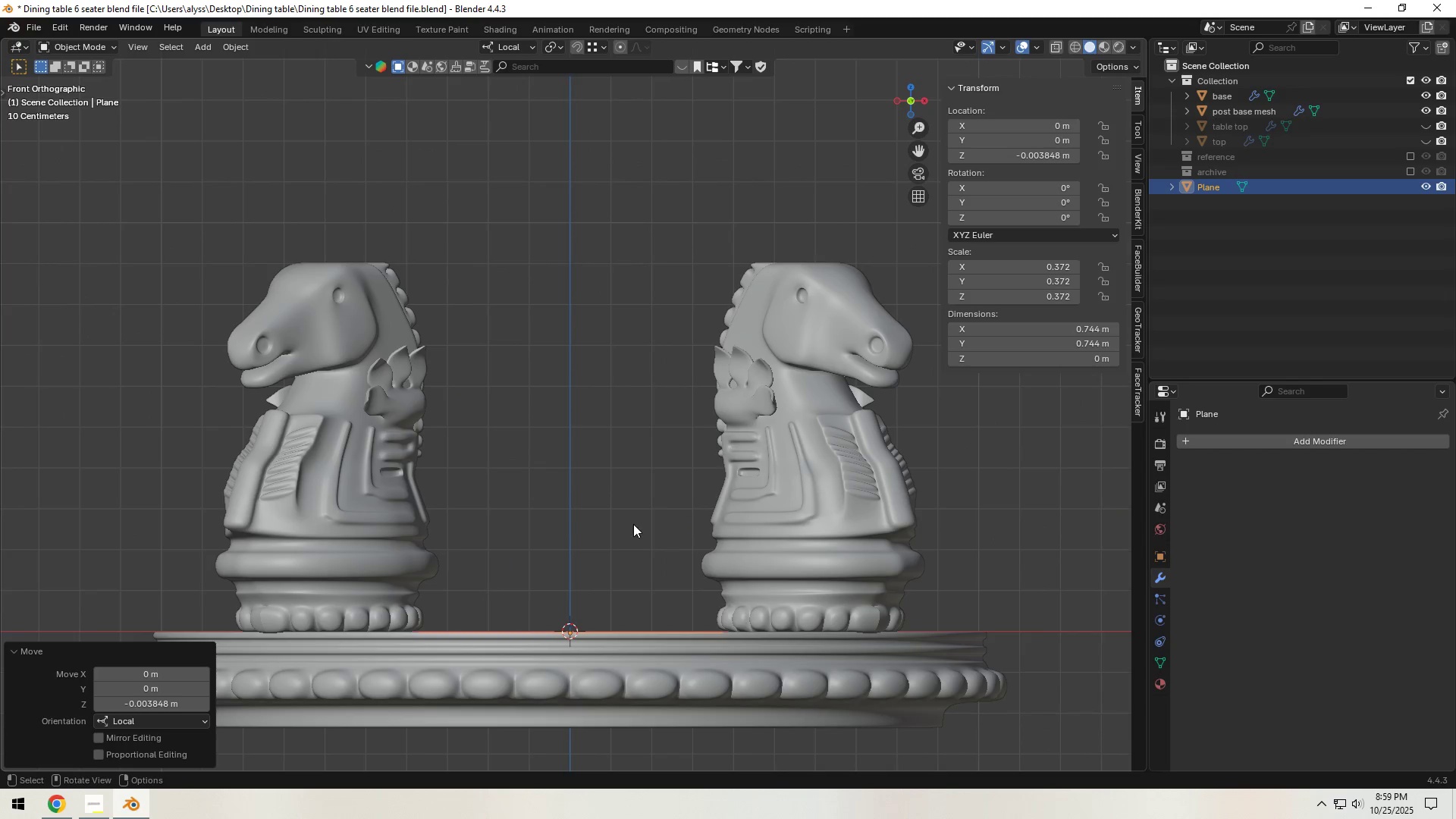 
hold_key(key=ShiftLeft, duration=0.44)
 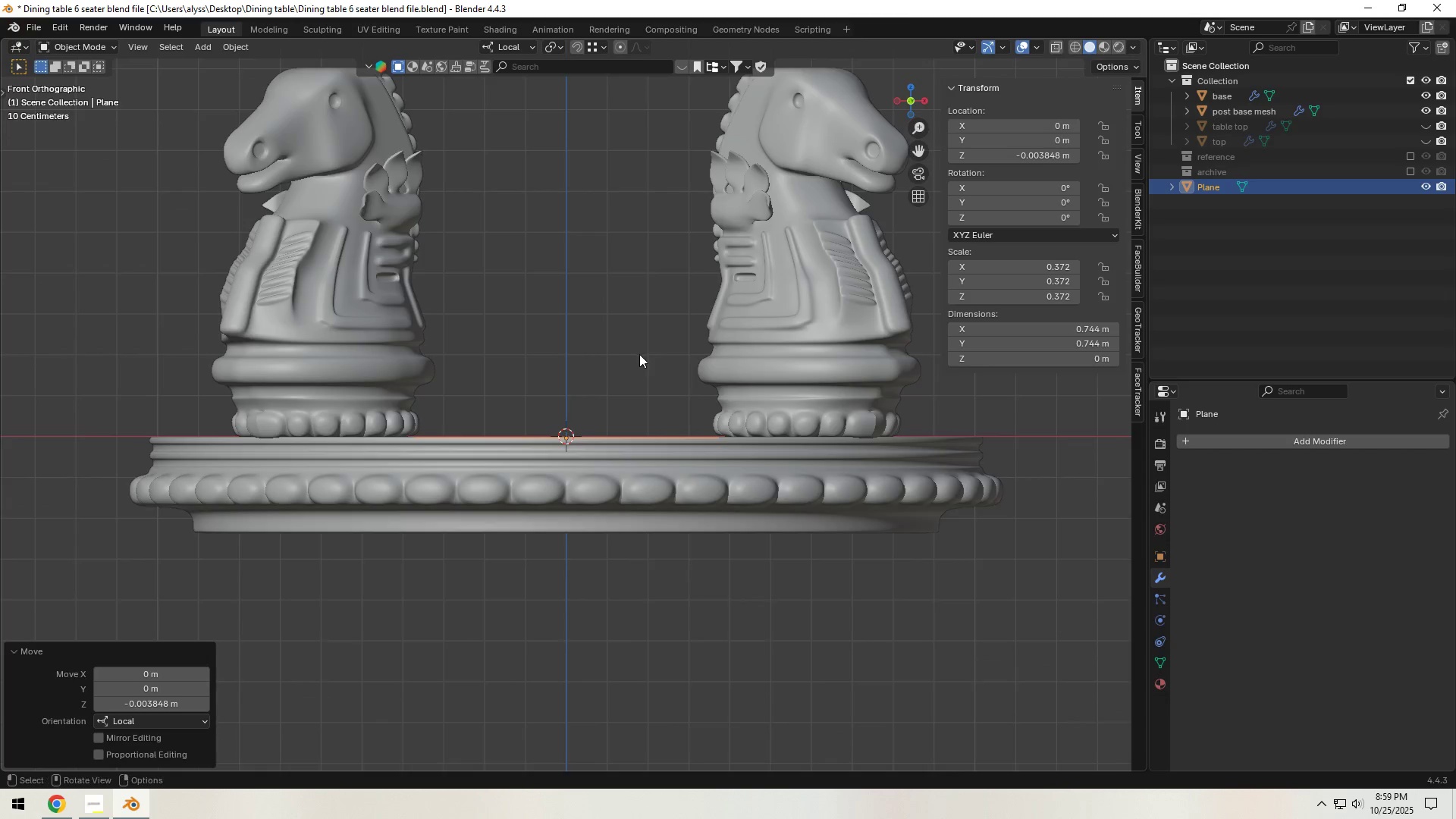 
scroll: coordinate [641, 376], scroll_direction: up, amount: 9.0
 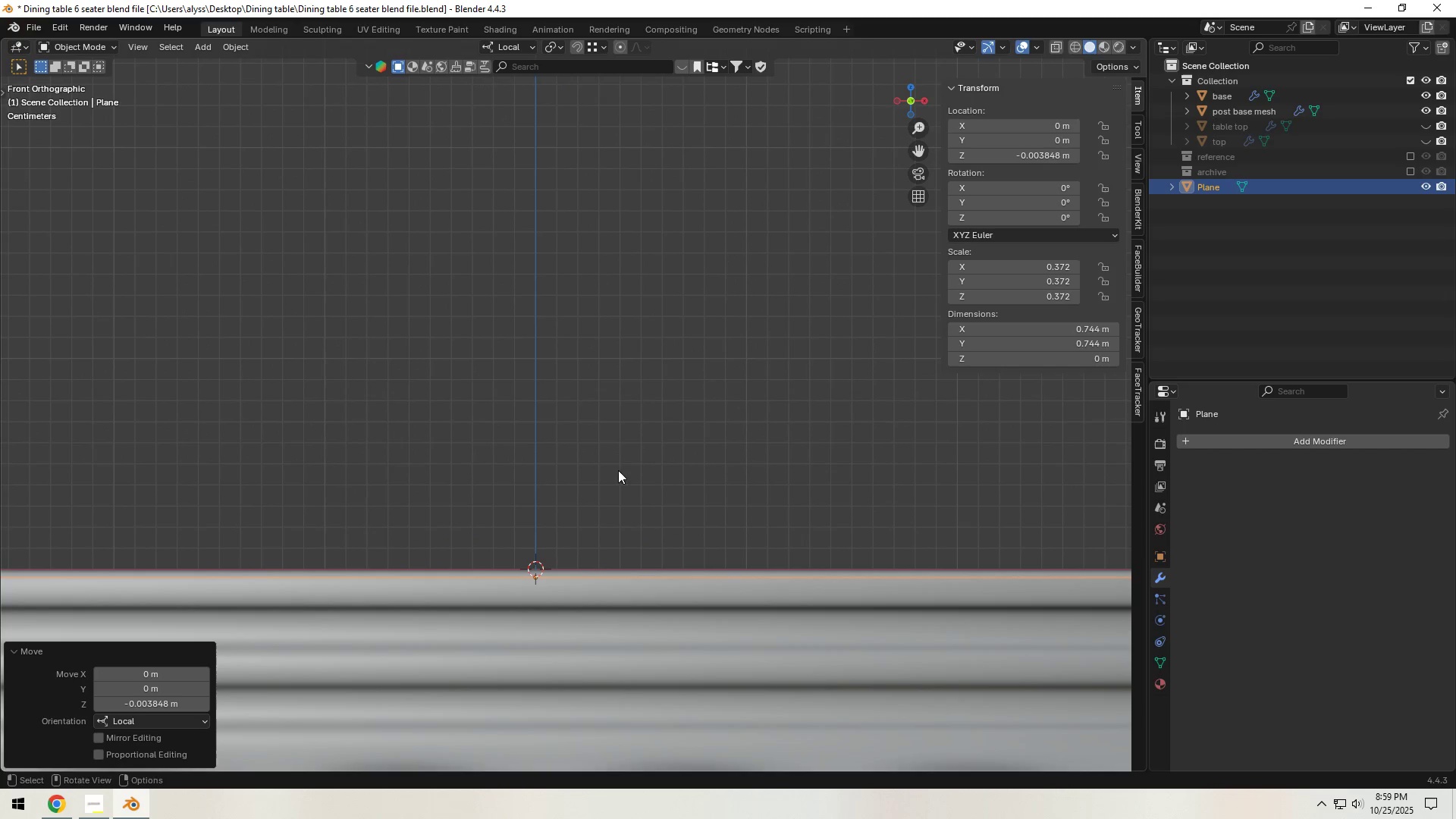 
hold_key(key=ShiftLeft, duration=0.45)
 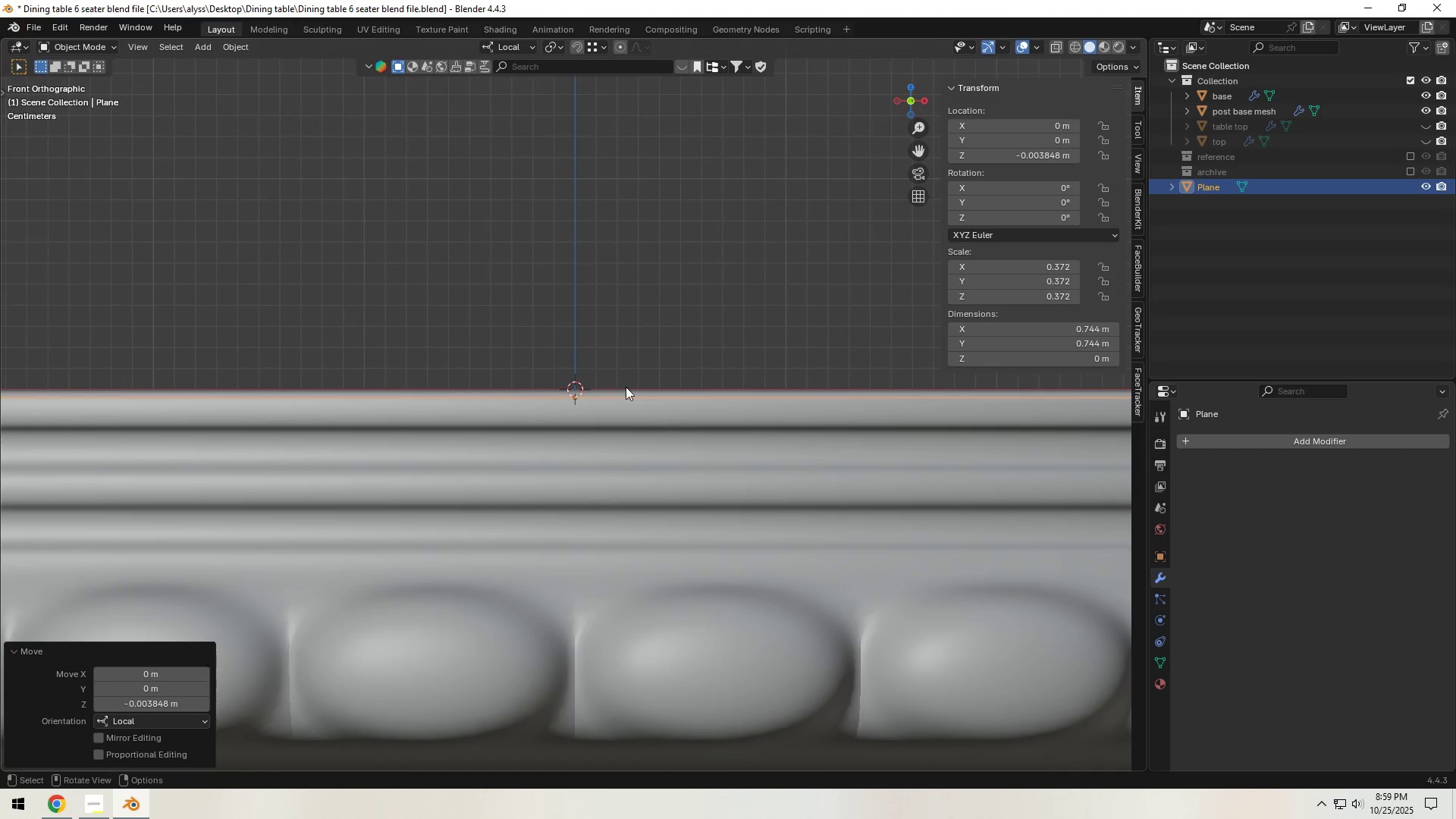 
type(zgz)
 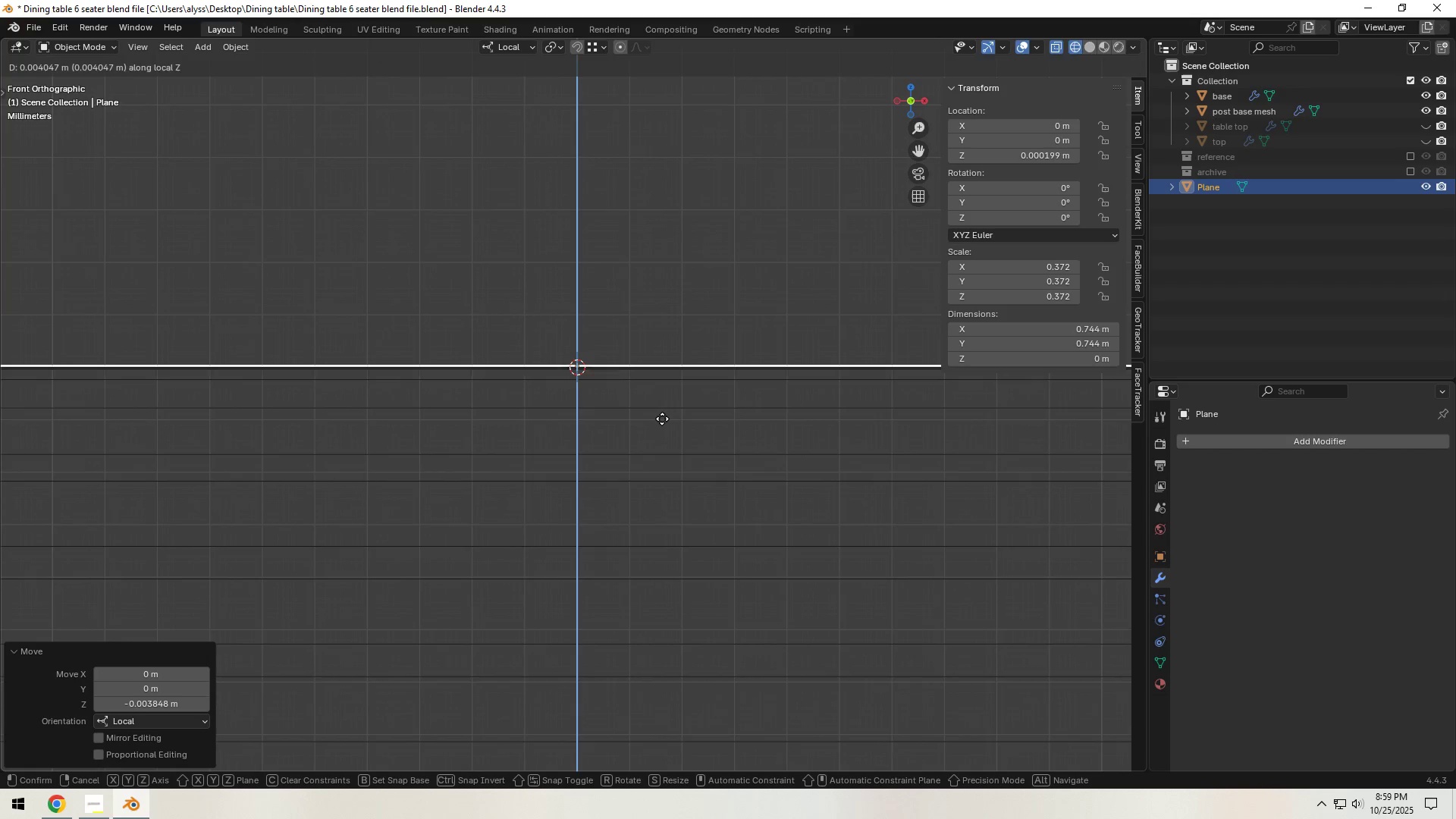 
scroll: coordinate [595, 429], scroll_direction: up, amount: 5.0
 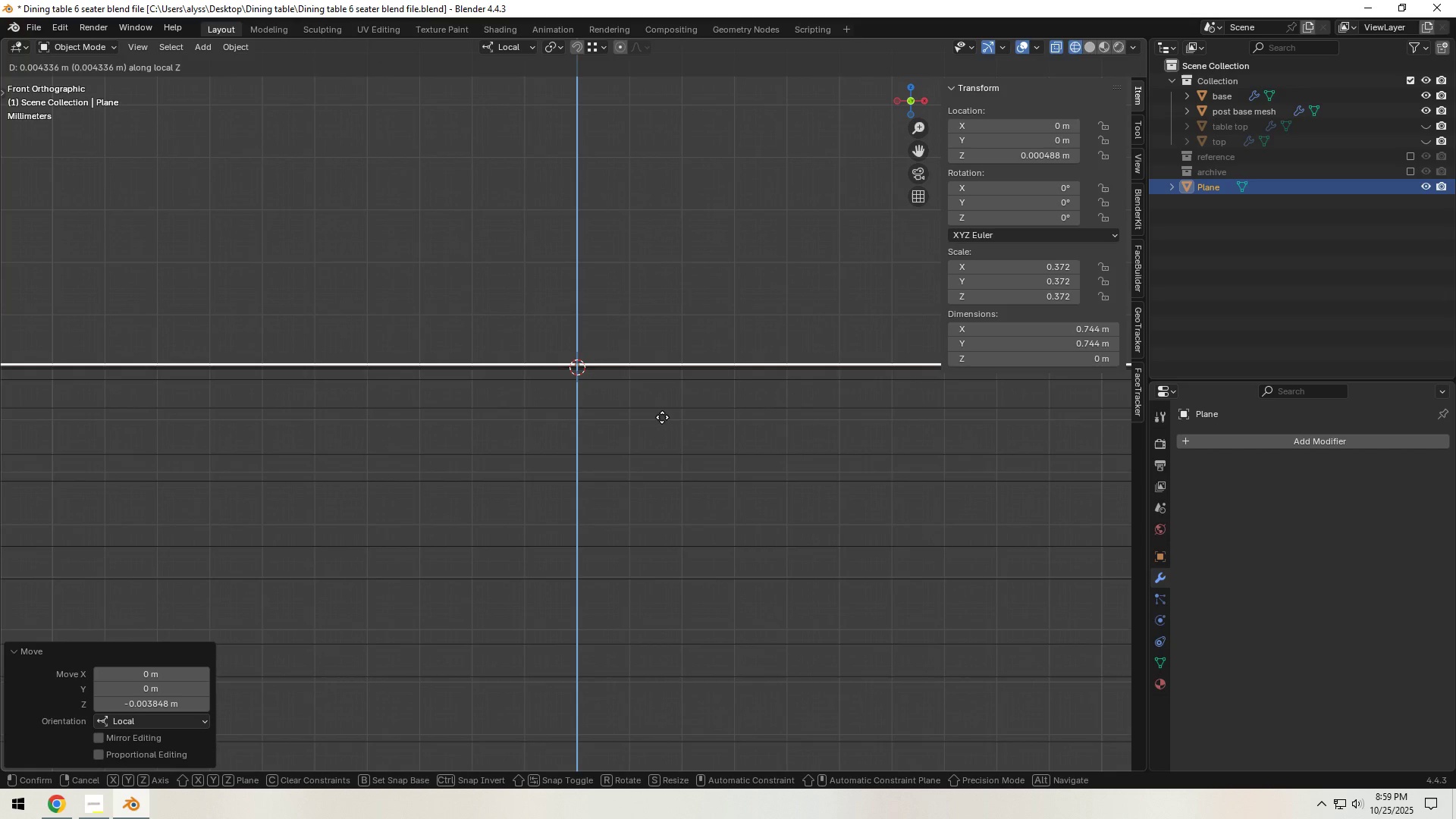 
left_click([662, 417])
 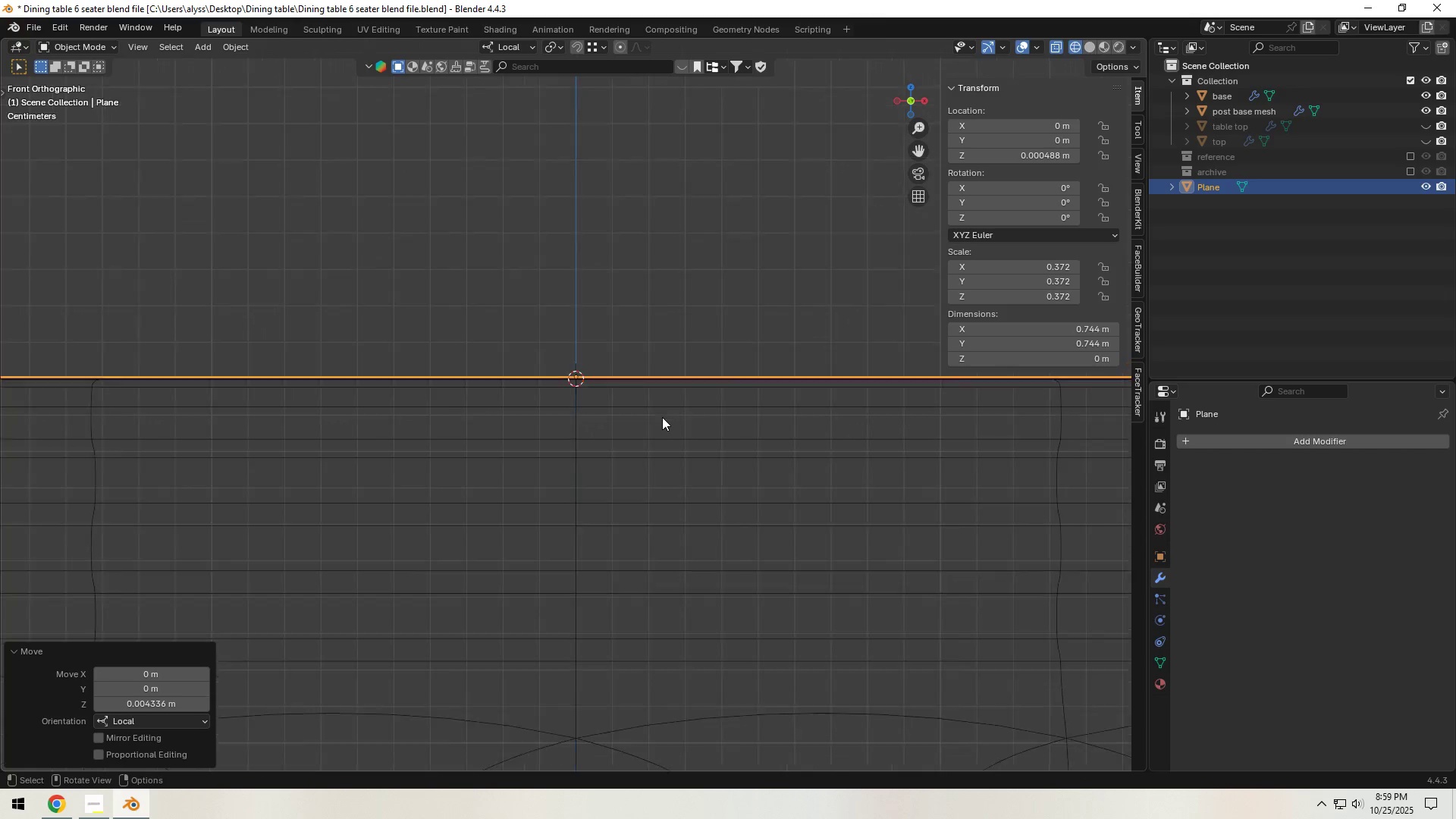 
scroll: coordinate [662, 417], scroll_direction: down, amount: 8.0
 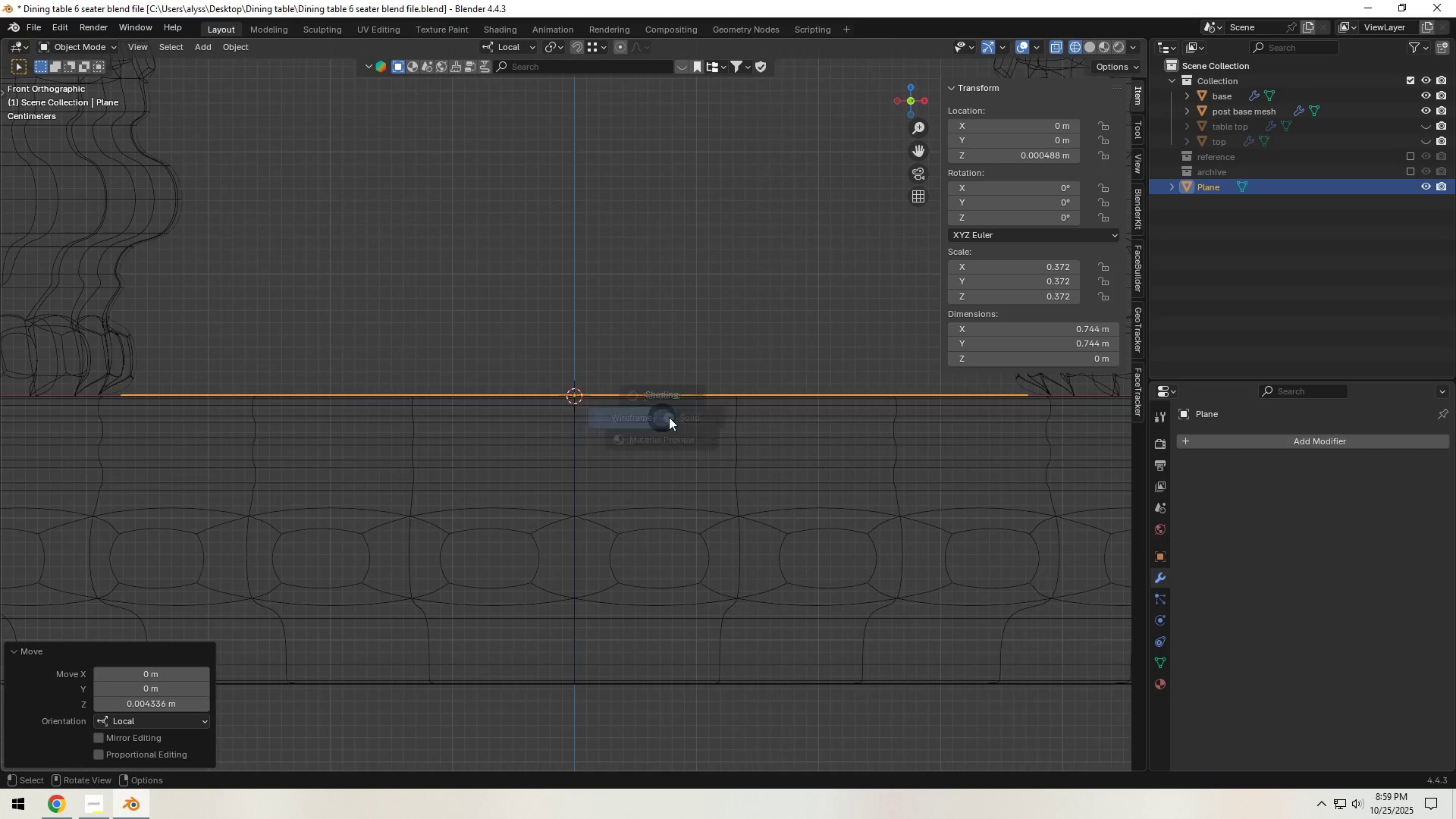 
type(ze)
key(Tab)
type(e)
 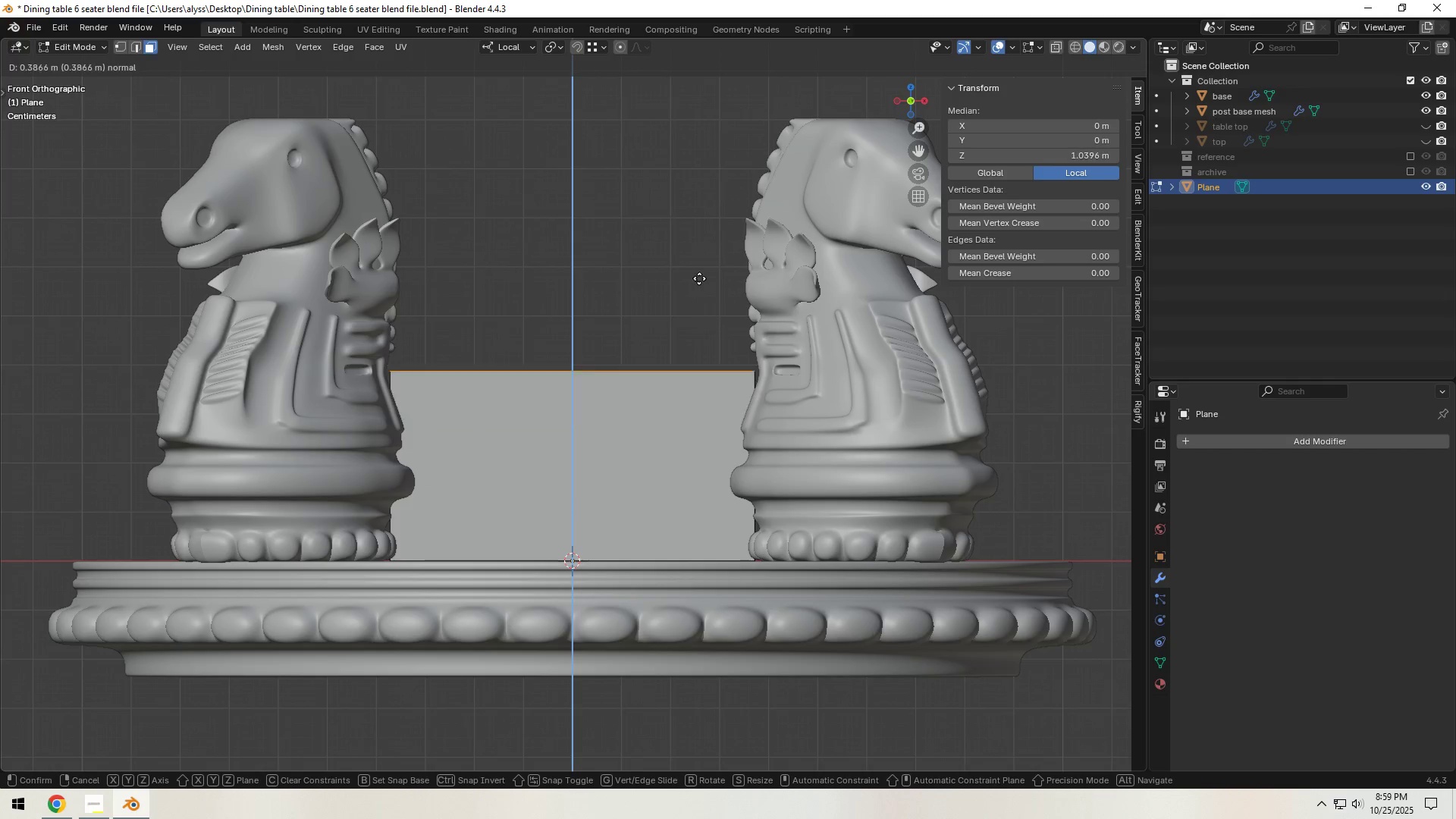 
scroll: coordinate [721, 409], scroll_direction: down, amount: 5.0
 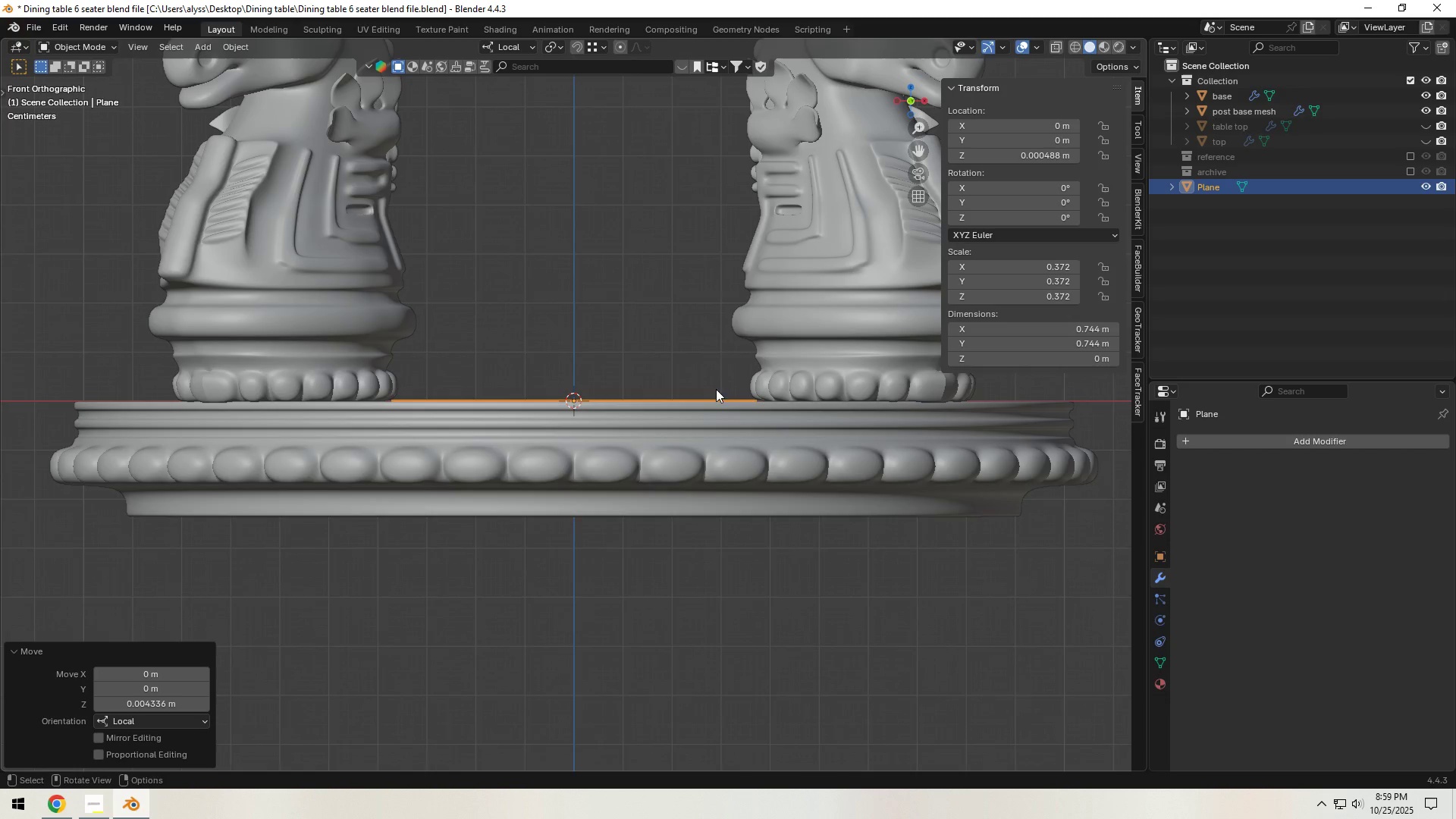 
left_click([684, 74])
 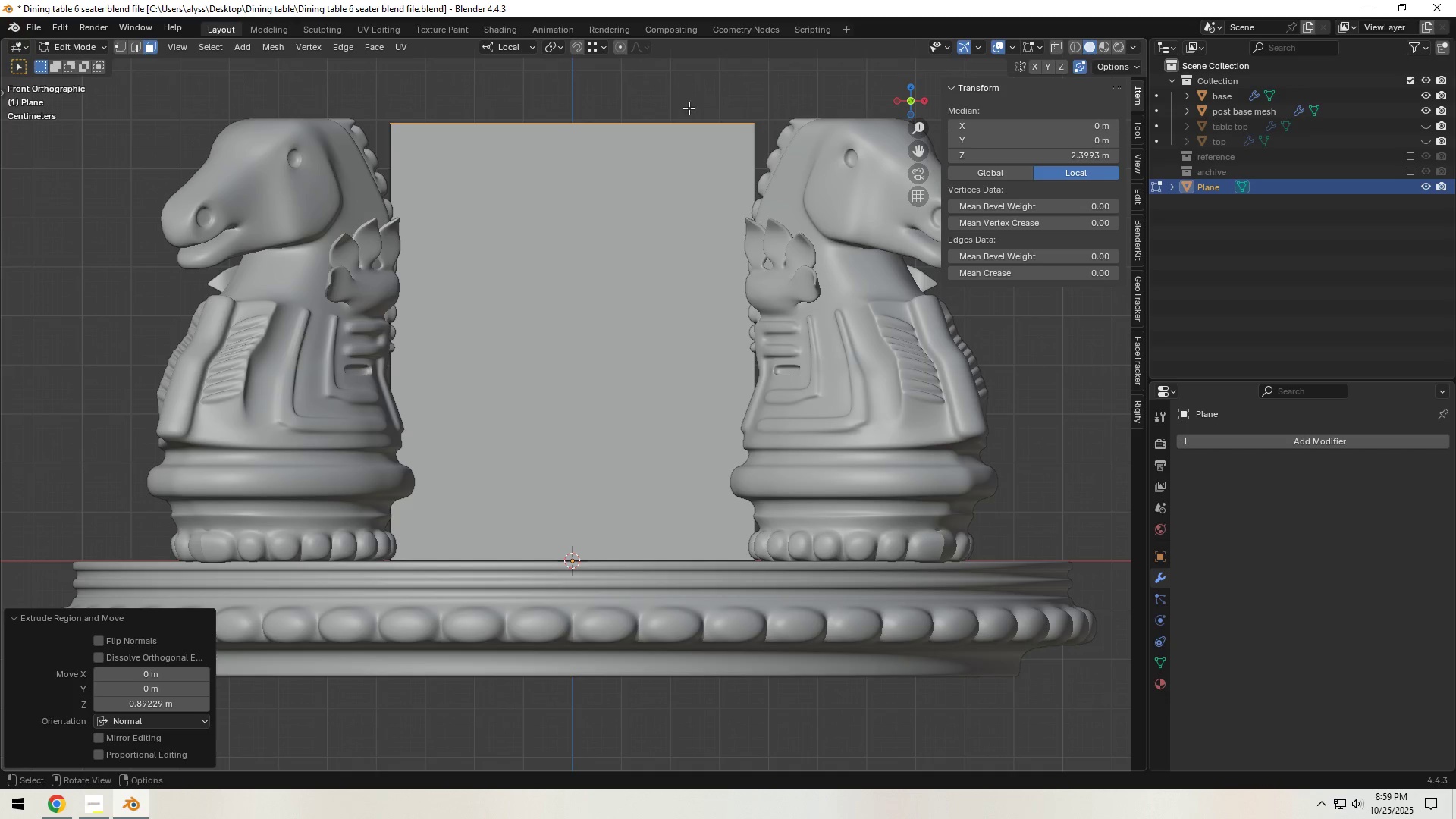 
scroll: coordinate [689, 119], scroll_direction: down, amount: 5.0
 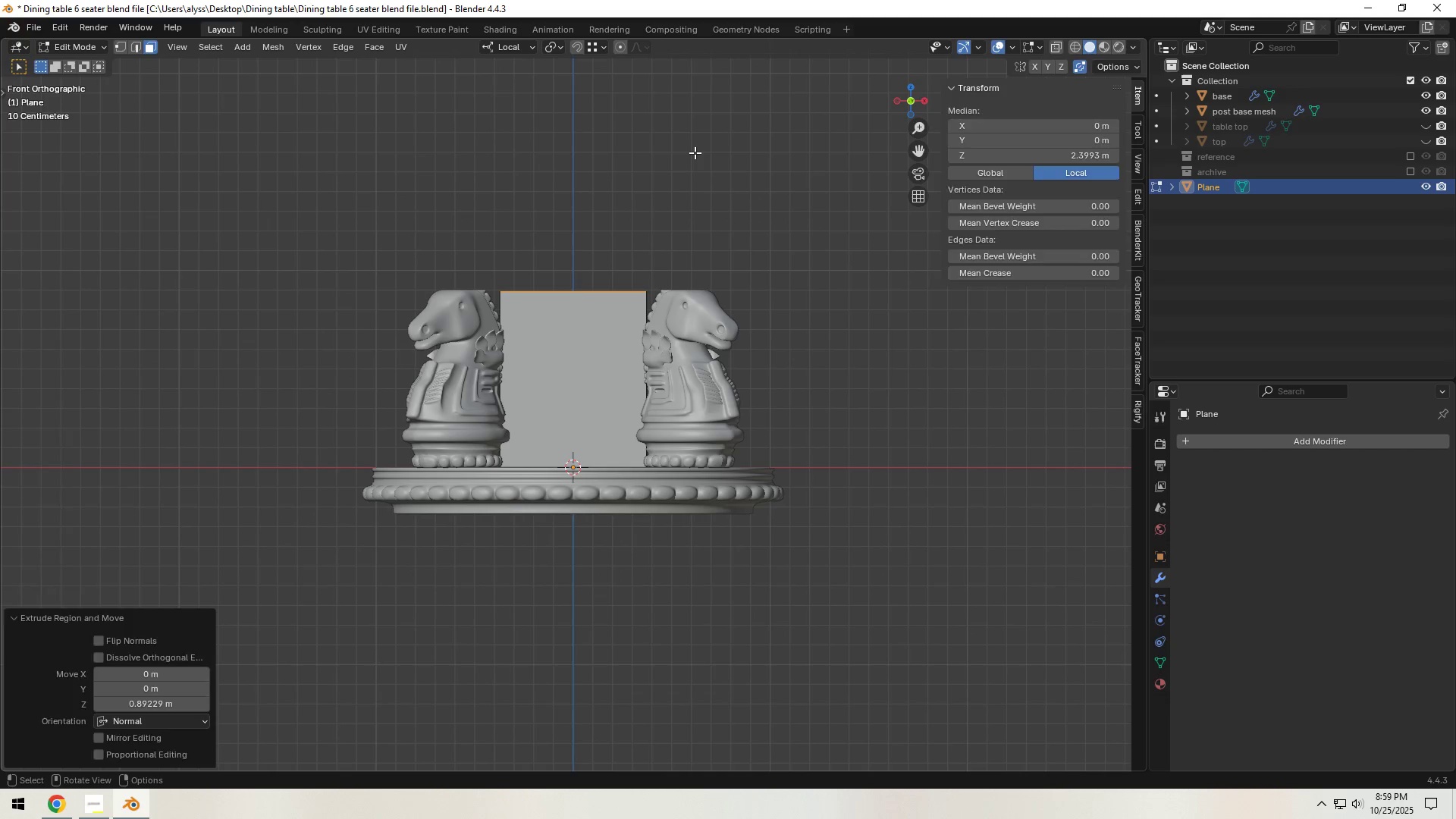 
left_click([695, 152])
 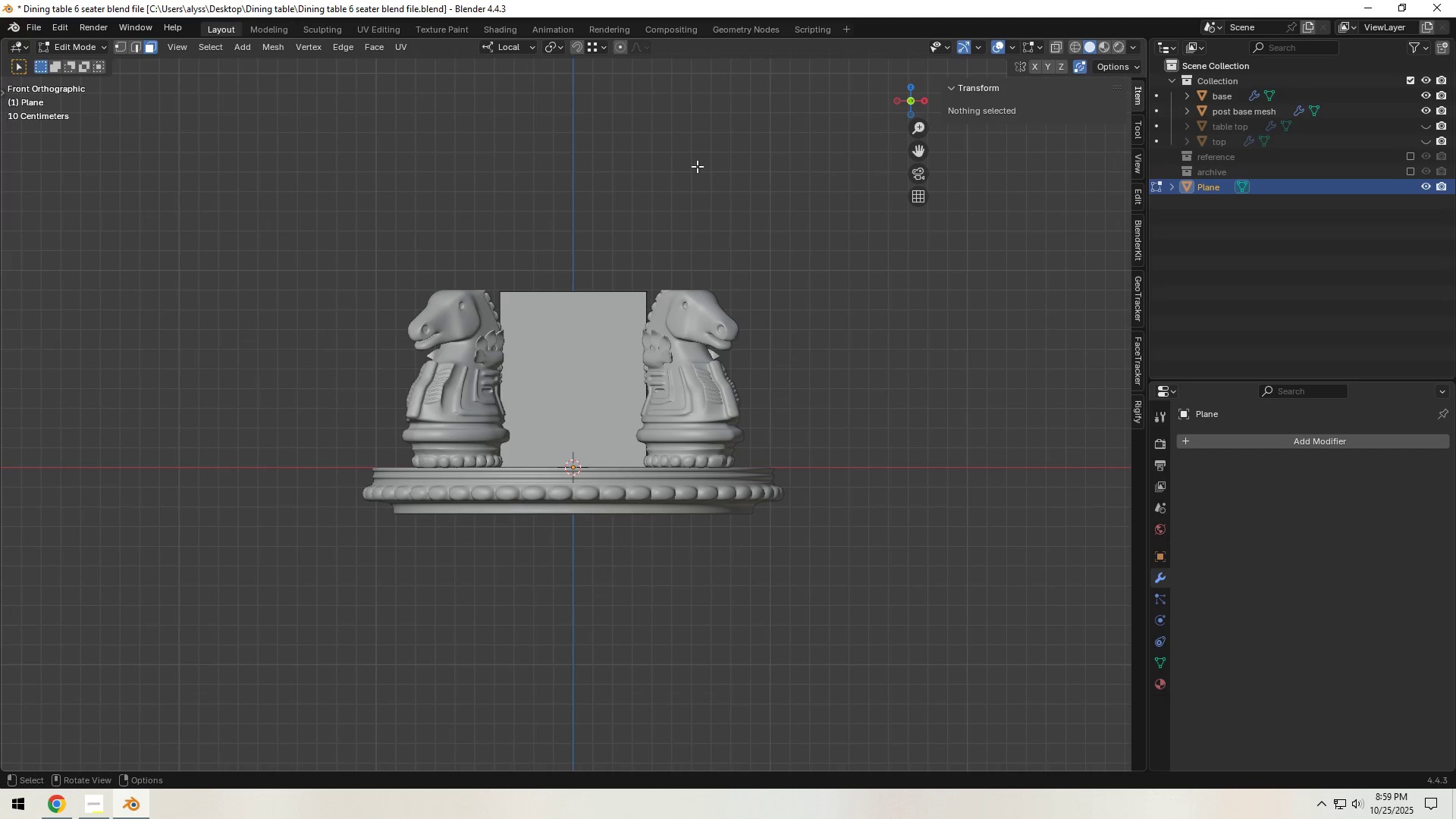 
key(Control+S)
 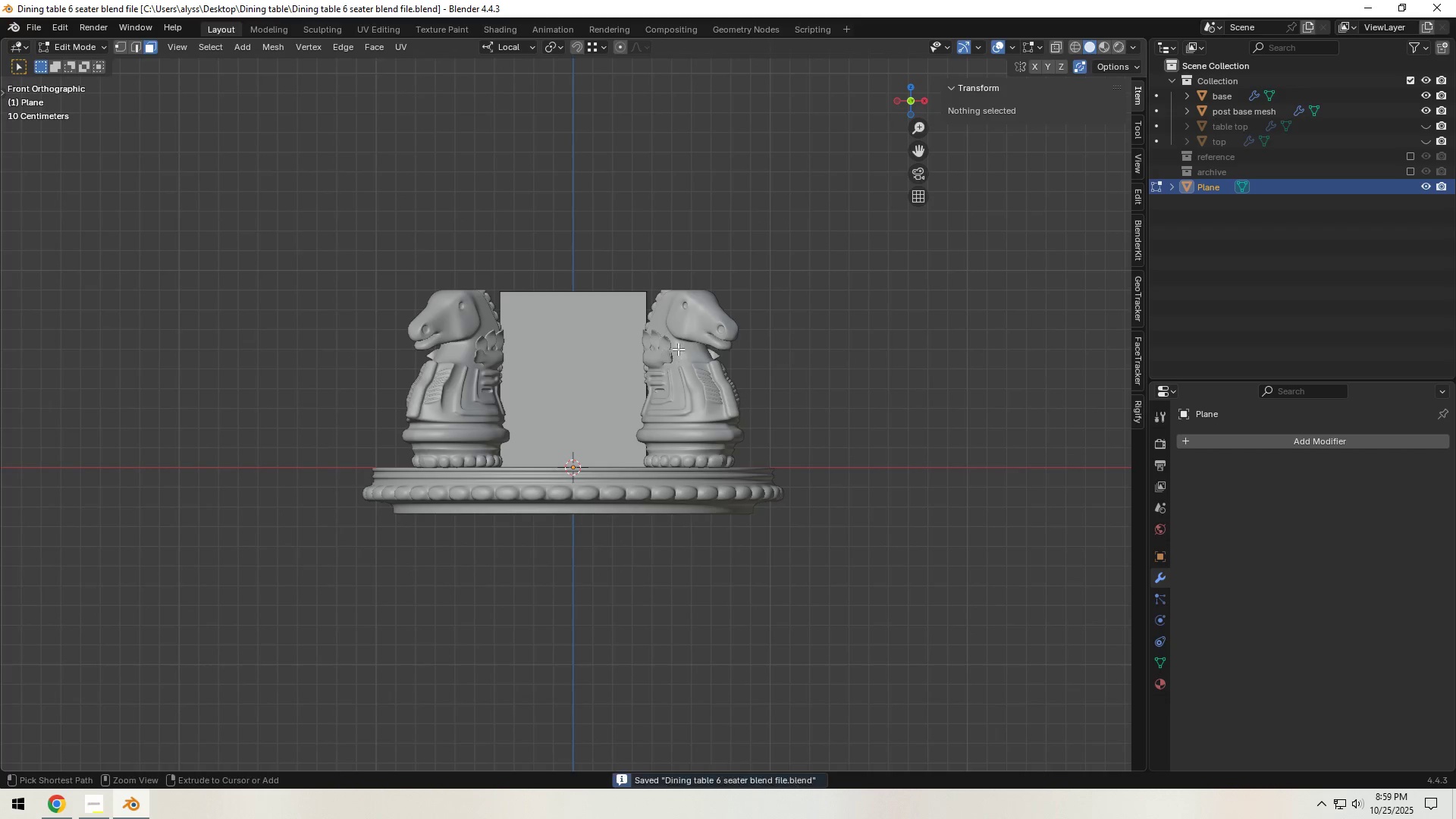 
scroll: coordinate [677, 346], scroll_direction: down, amount: 3.0
 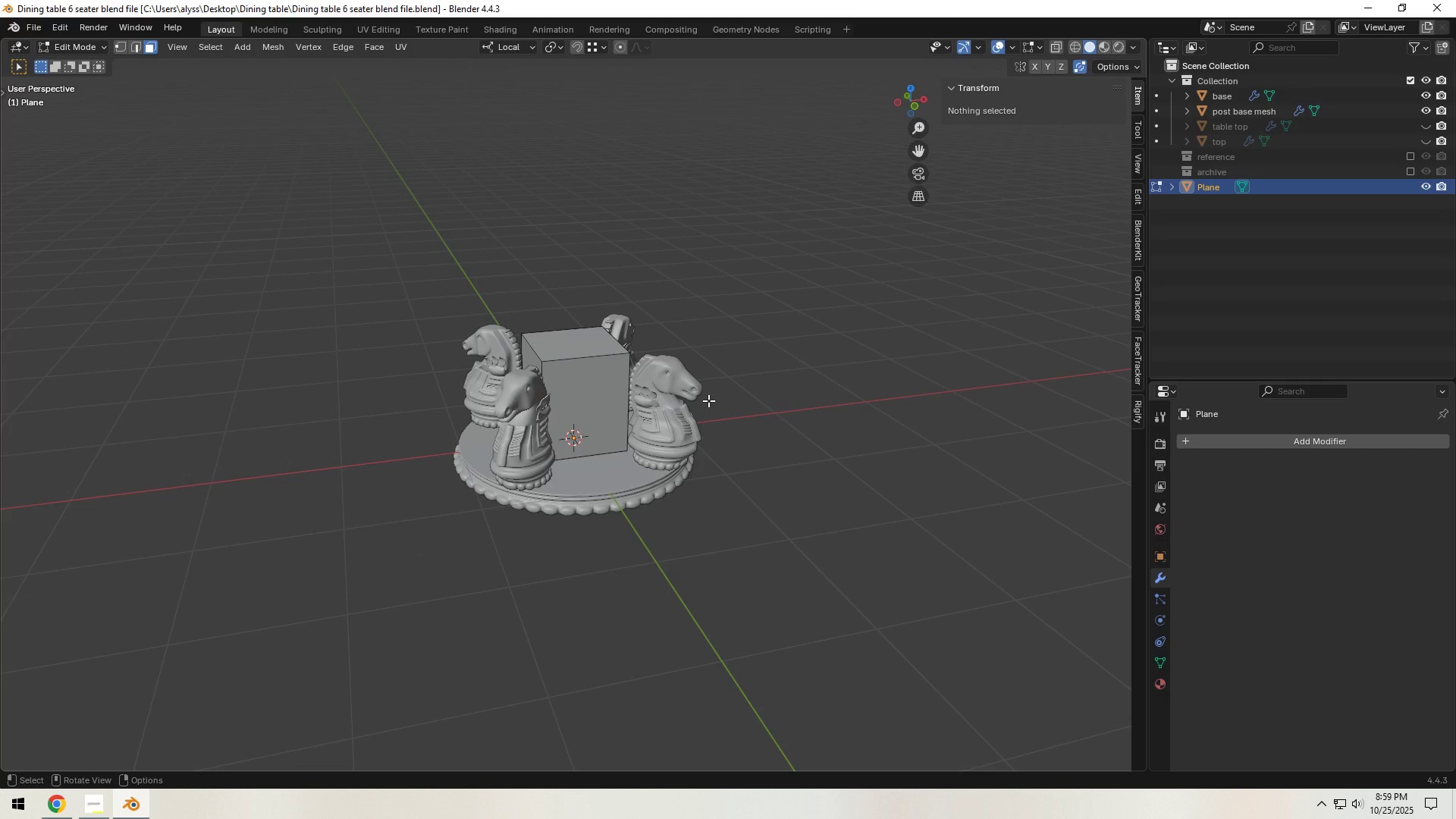 
wait(10.68)
 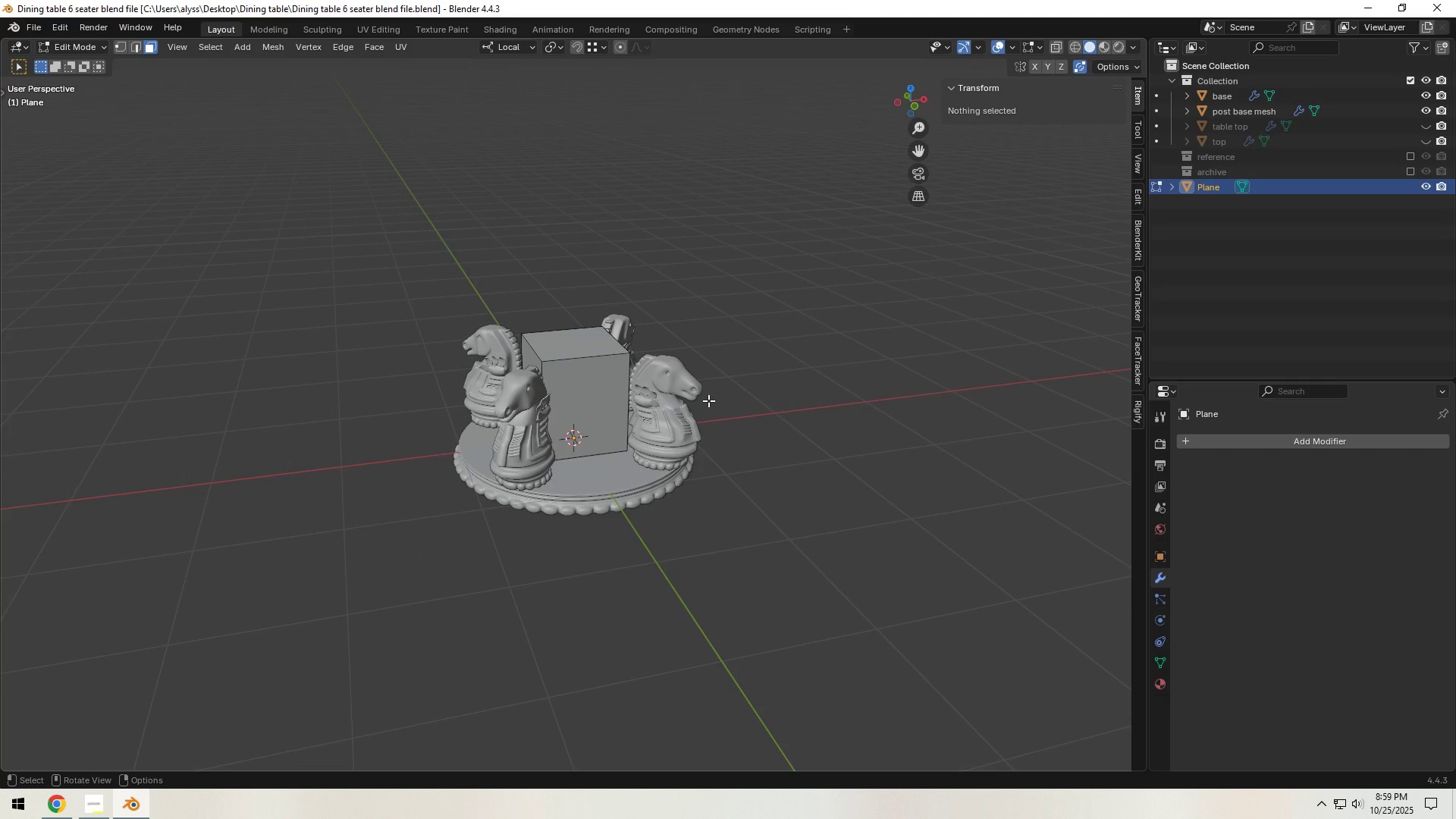 
scroll: coordinate [582, 504], scroll_direction: up, amount: 6.0
 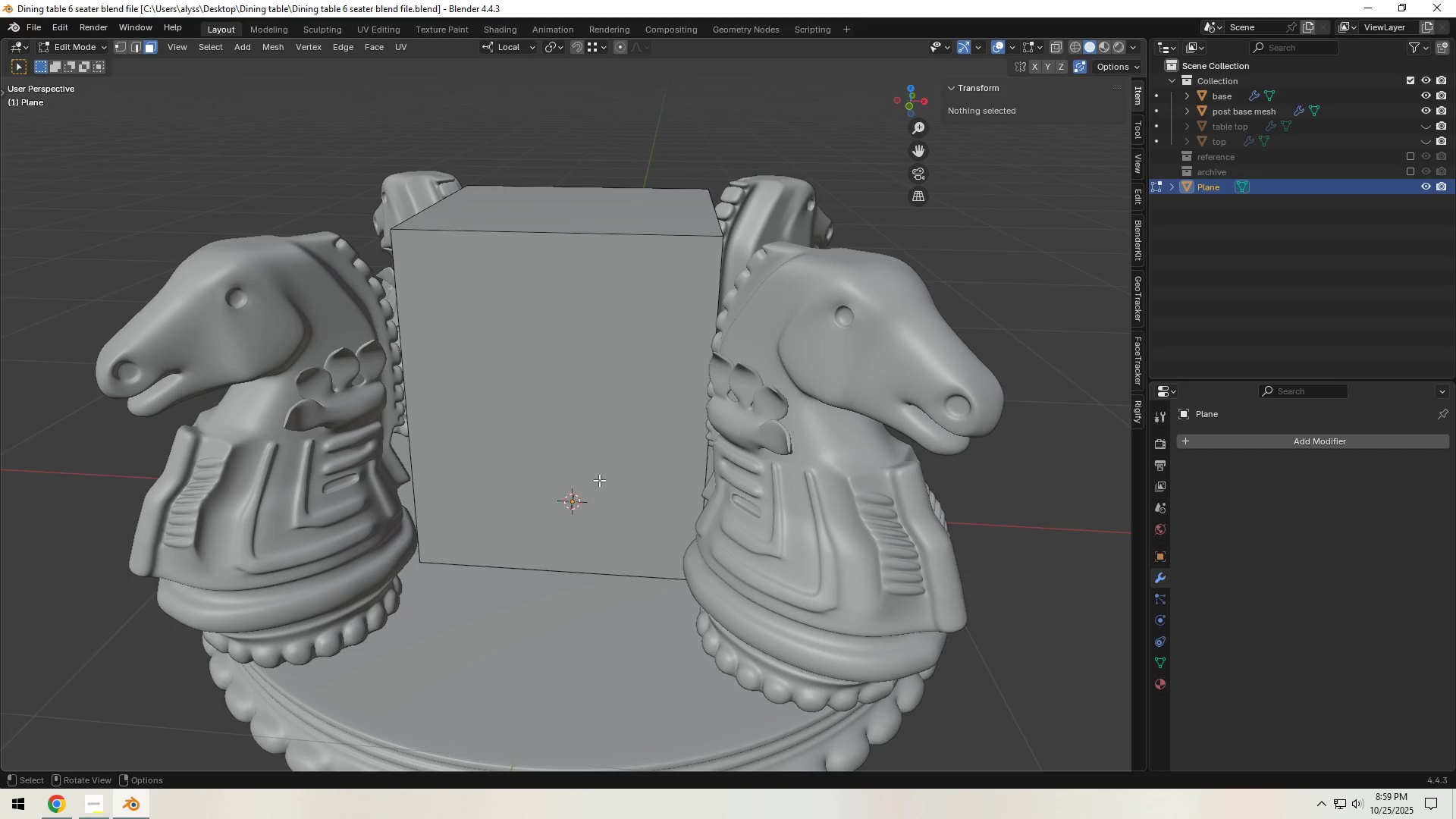 
key(Shift+ShiftLeft)
 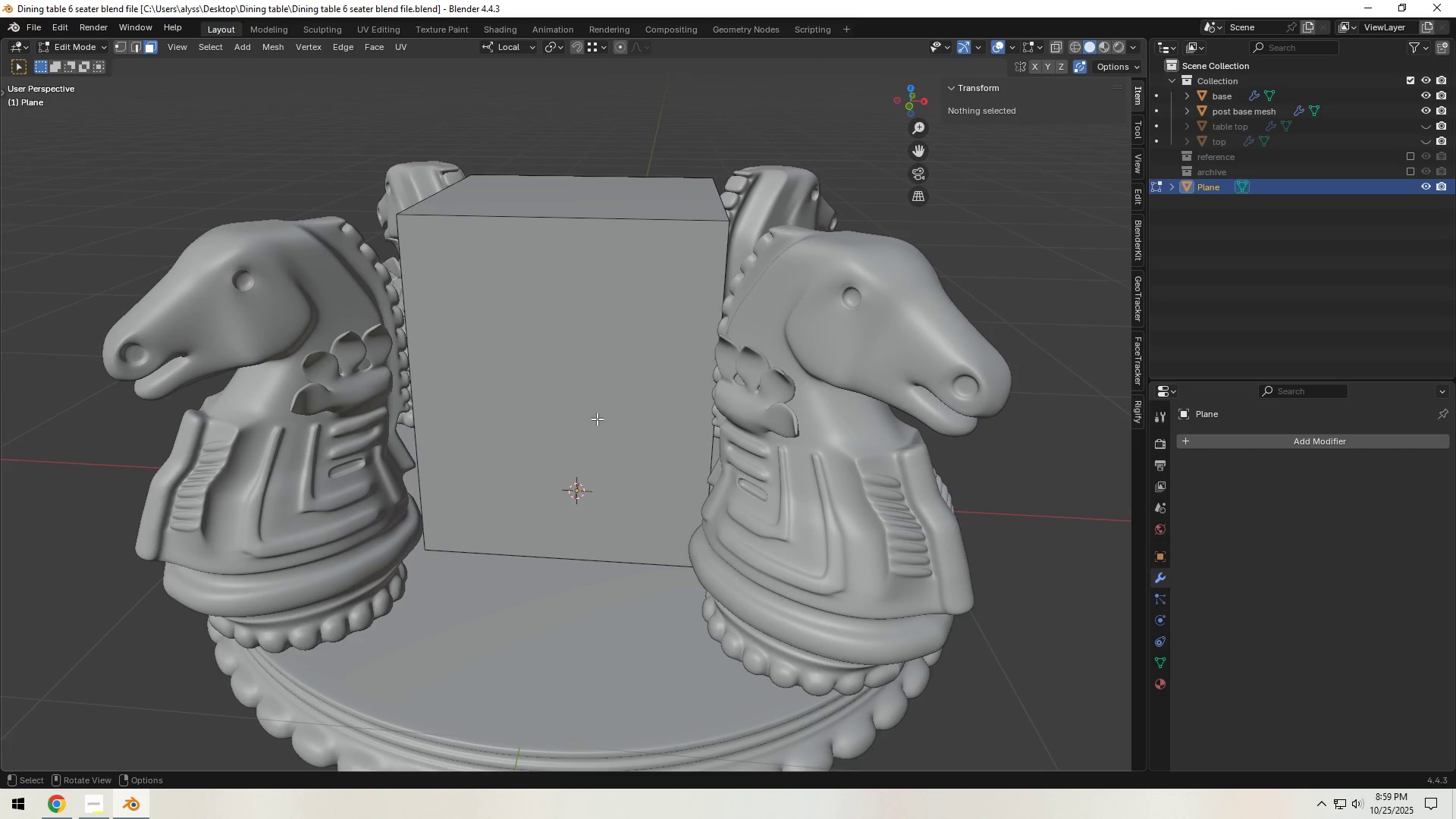 
left_click([596, 419])
 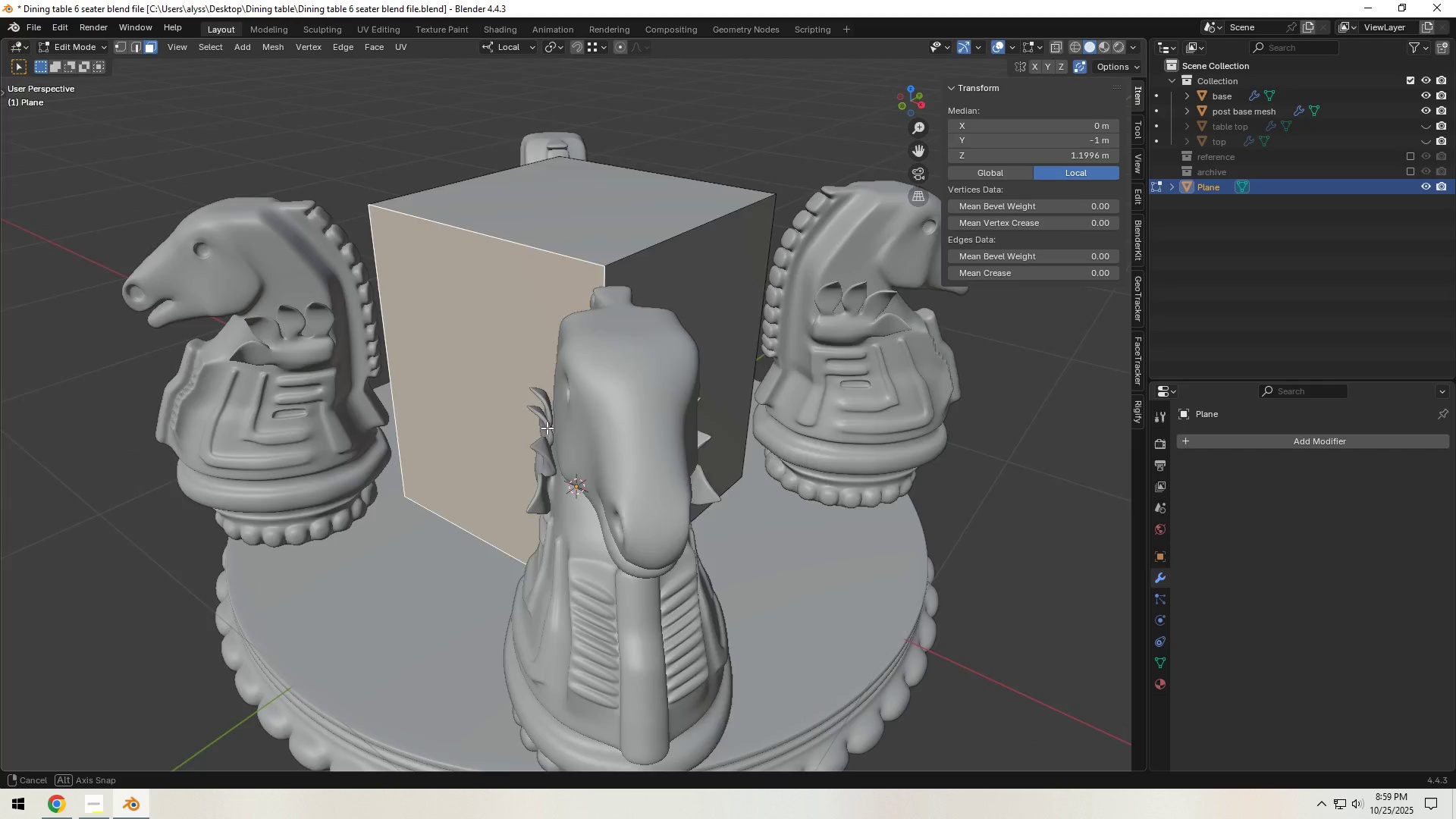 
hold_key(key=ShiftLeft, duration=0.4)
left_click([563, 382])
 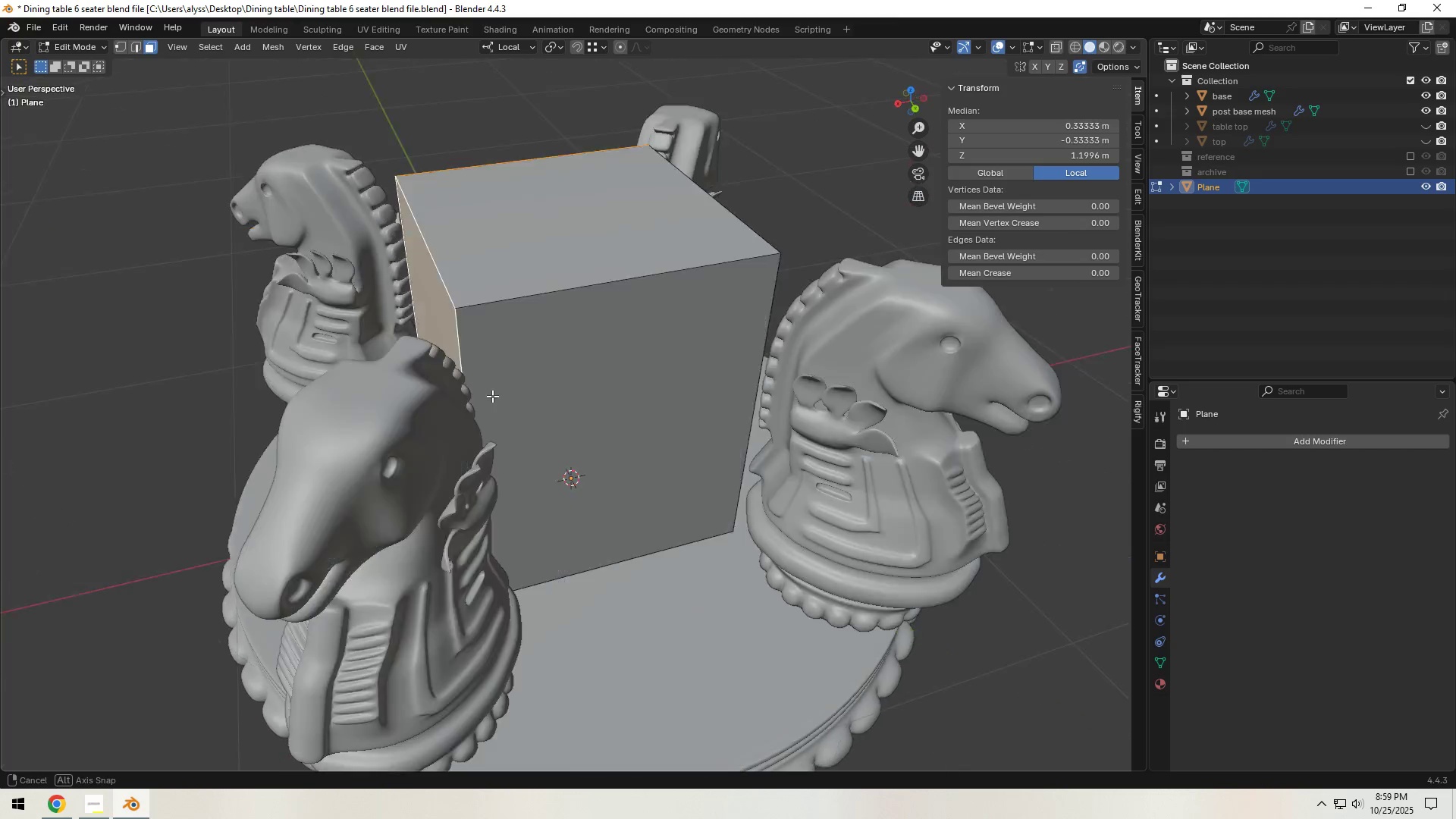 
hold_key(key=ShiftLeft, duration=0.45)
left_click([520, 380])
 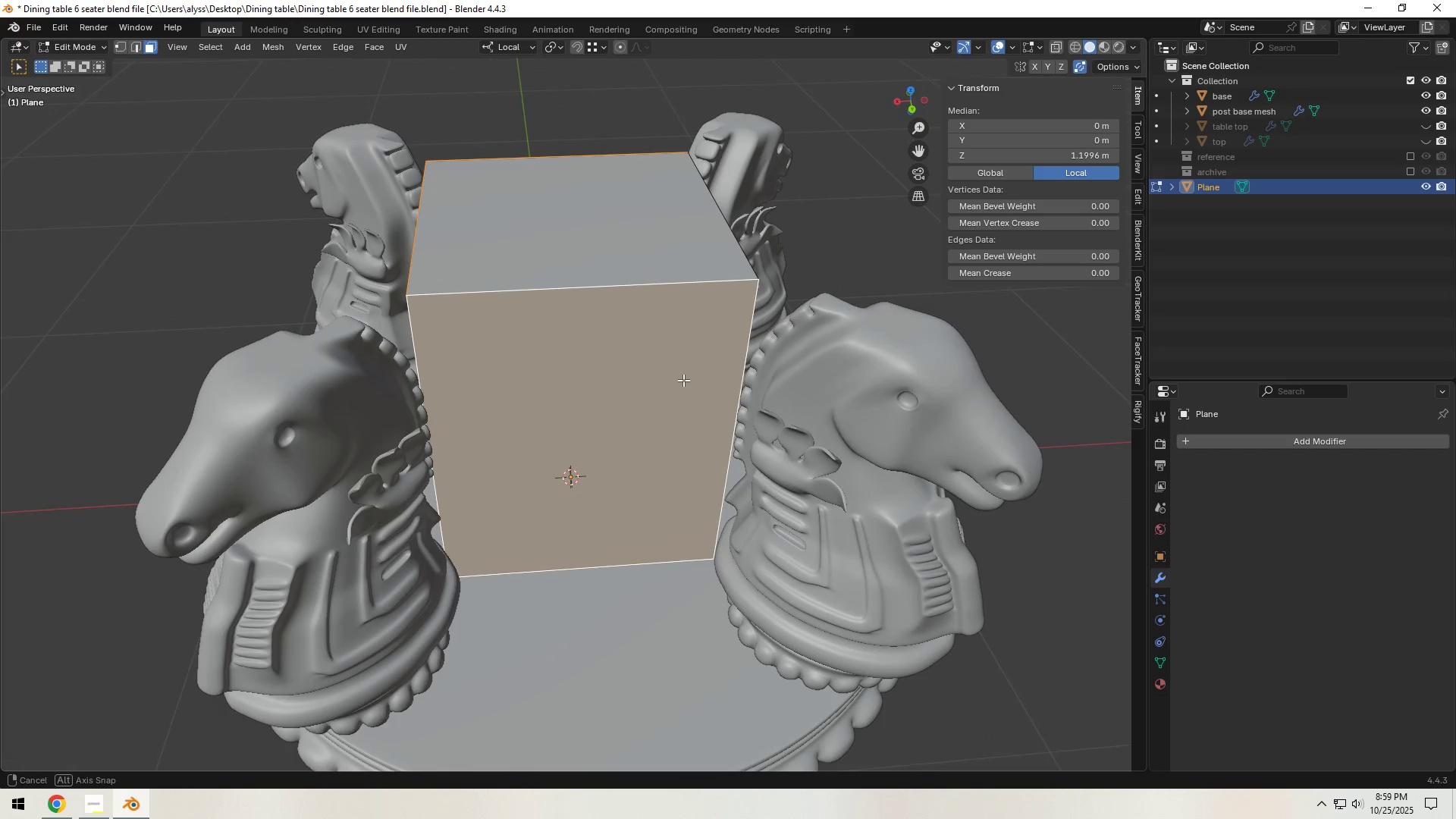 
hold_key(key=ShiftLeft, duration=0.58)
left_click([593, 378])
 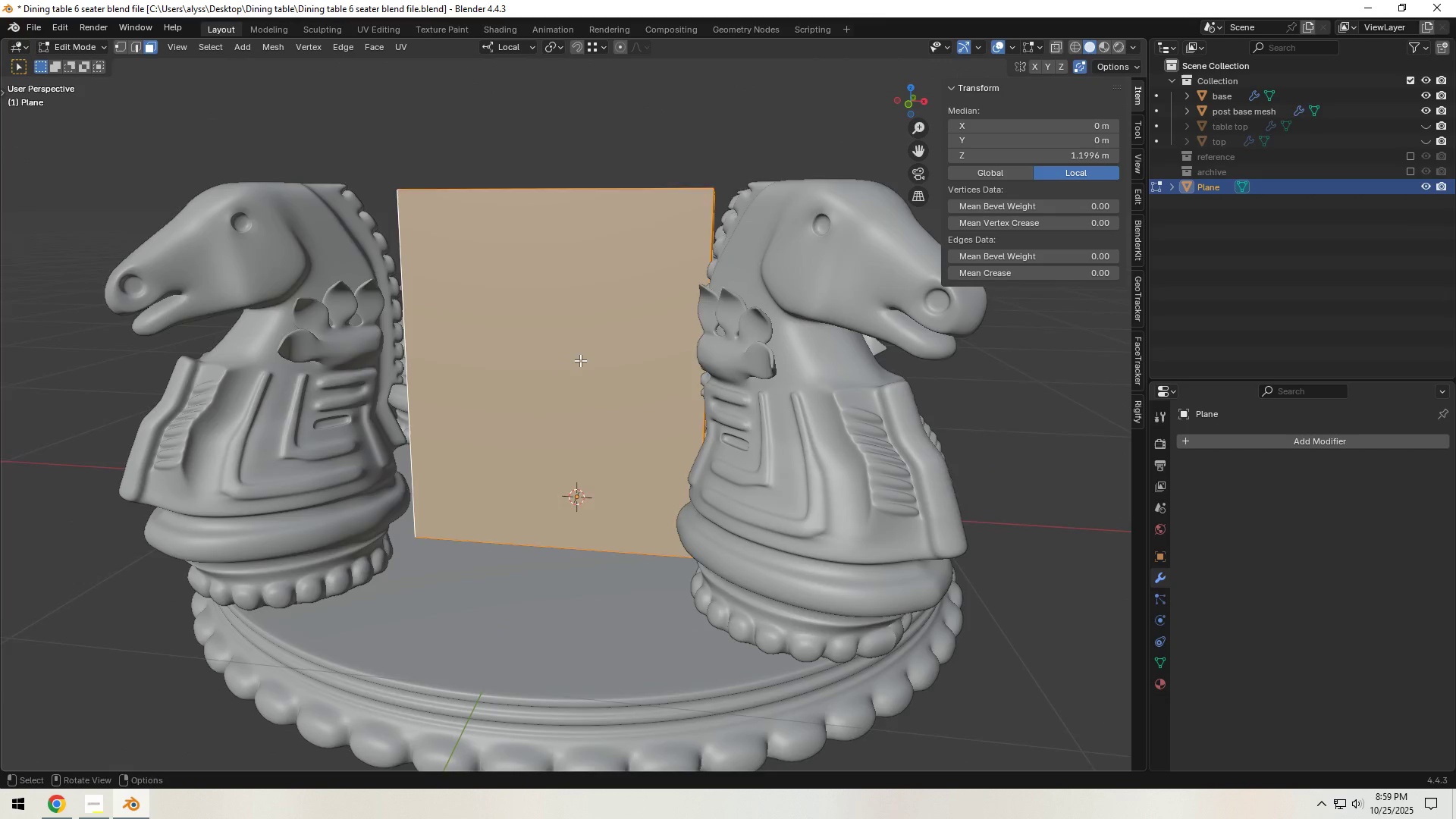 
type(ii)
 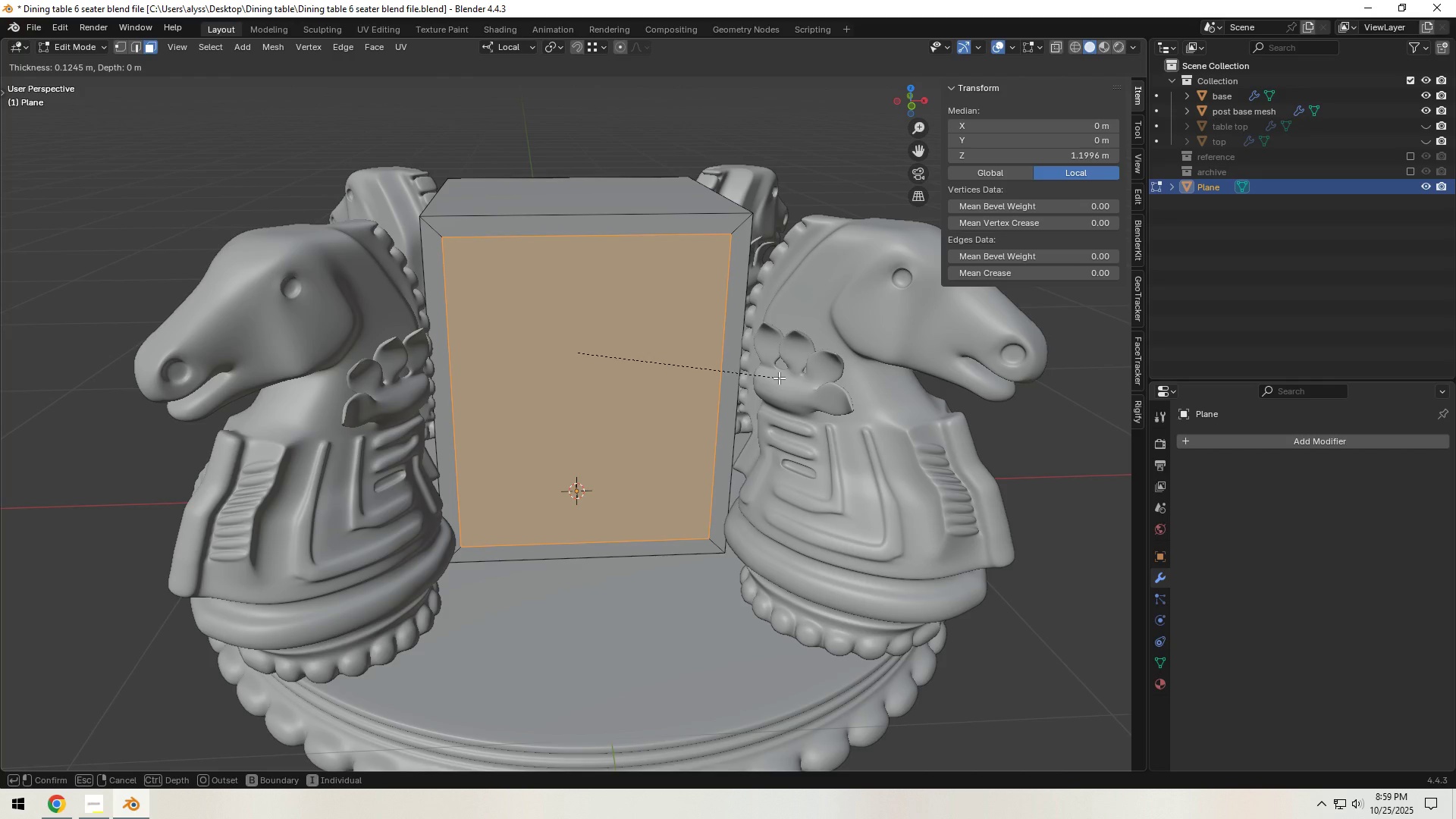 
wait(5.55)
 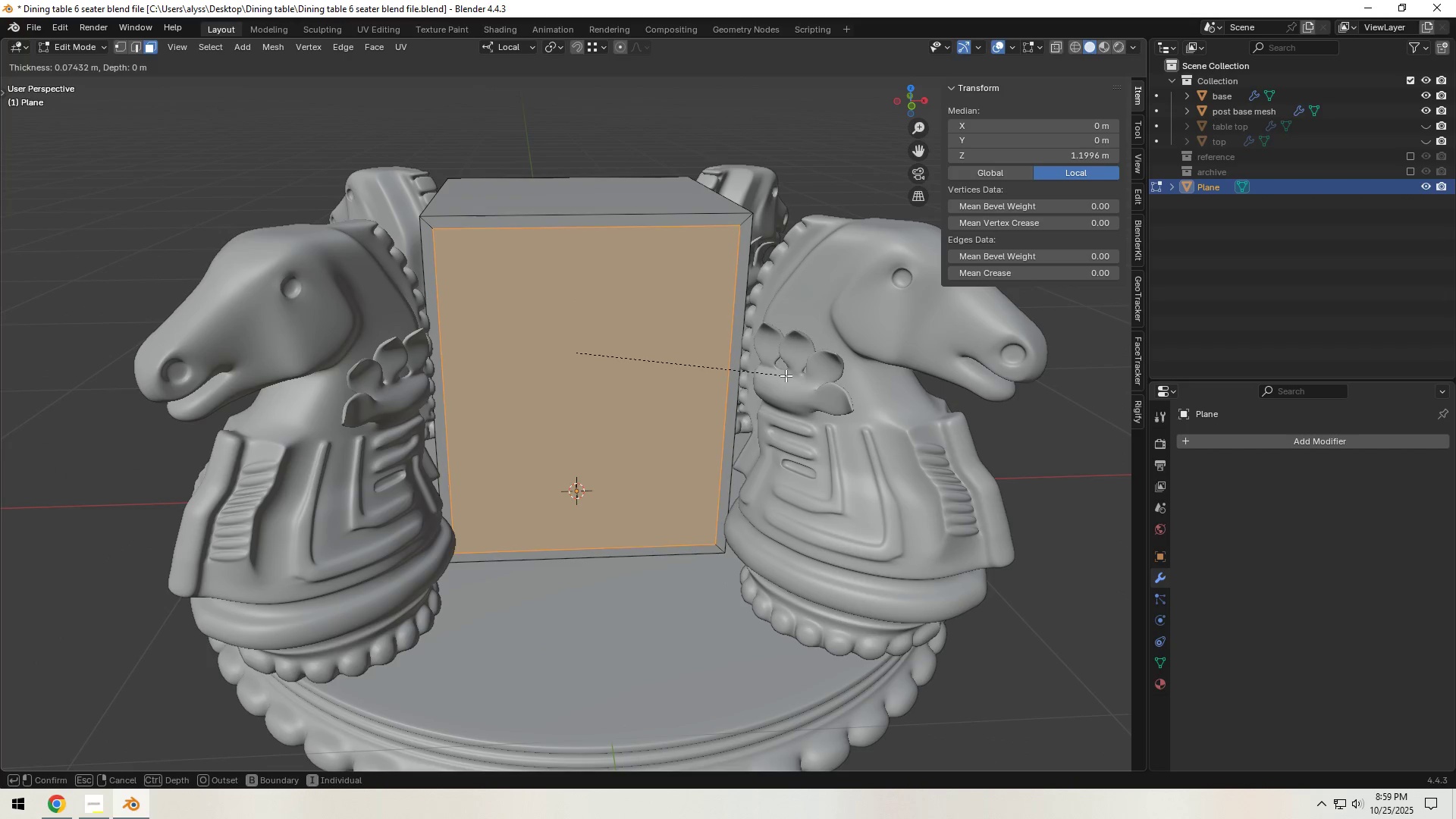 
left_click([779, 378])
 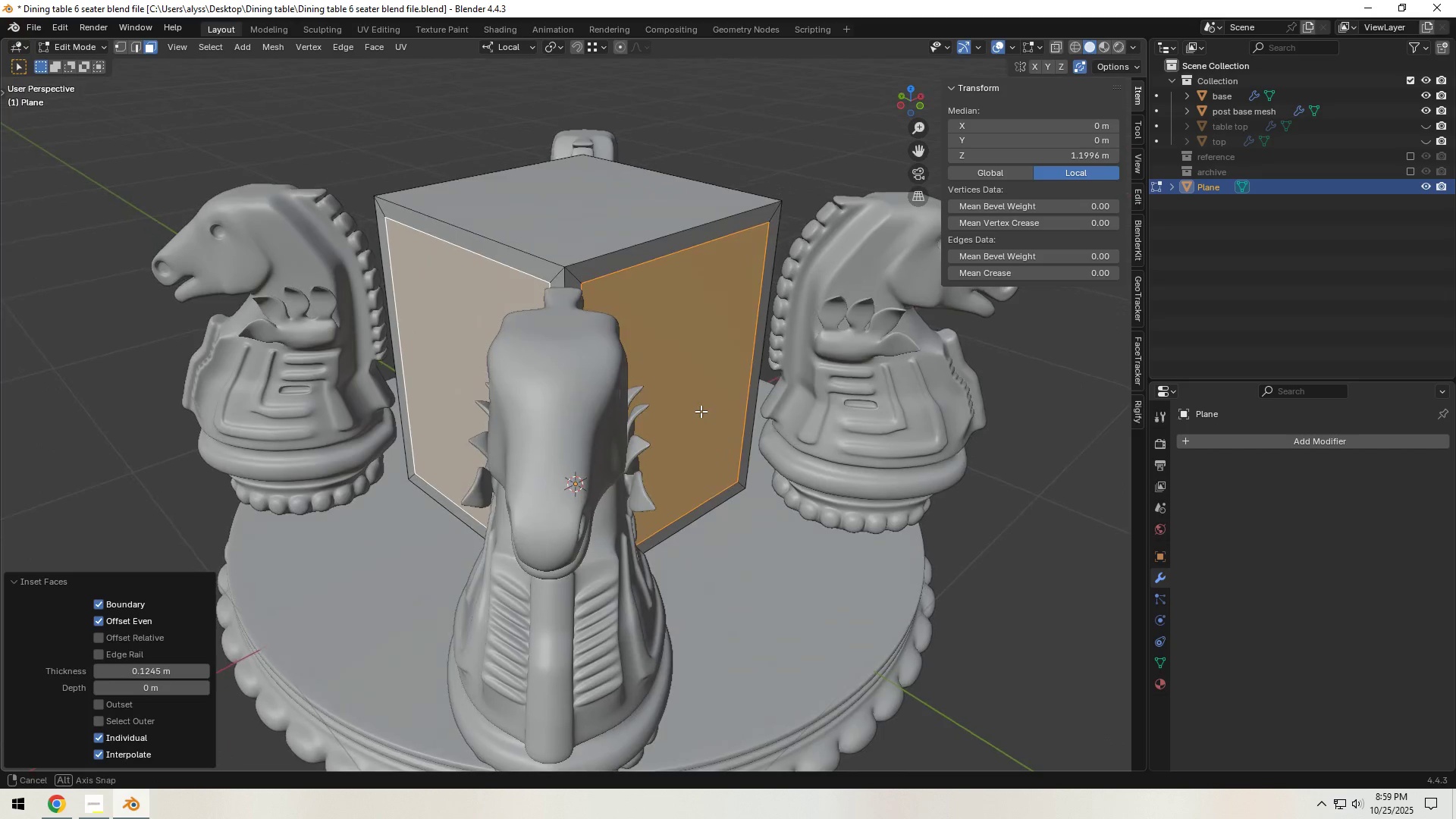 
key(Y)
 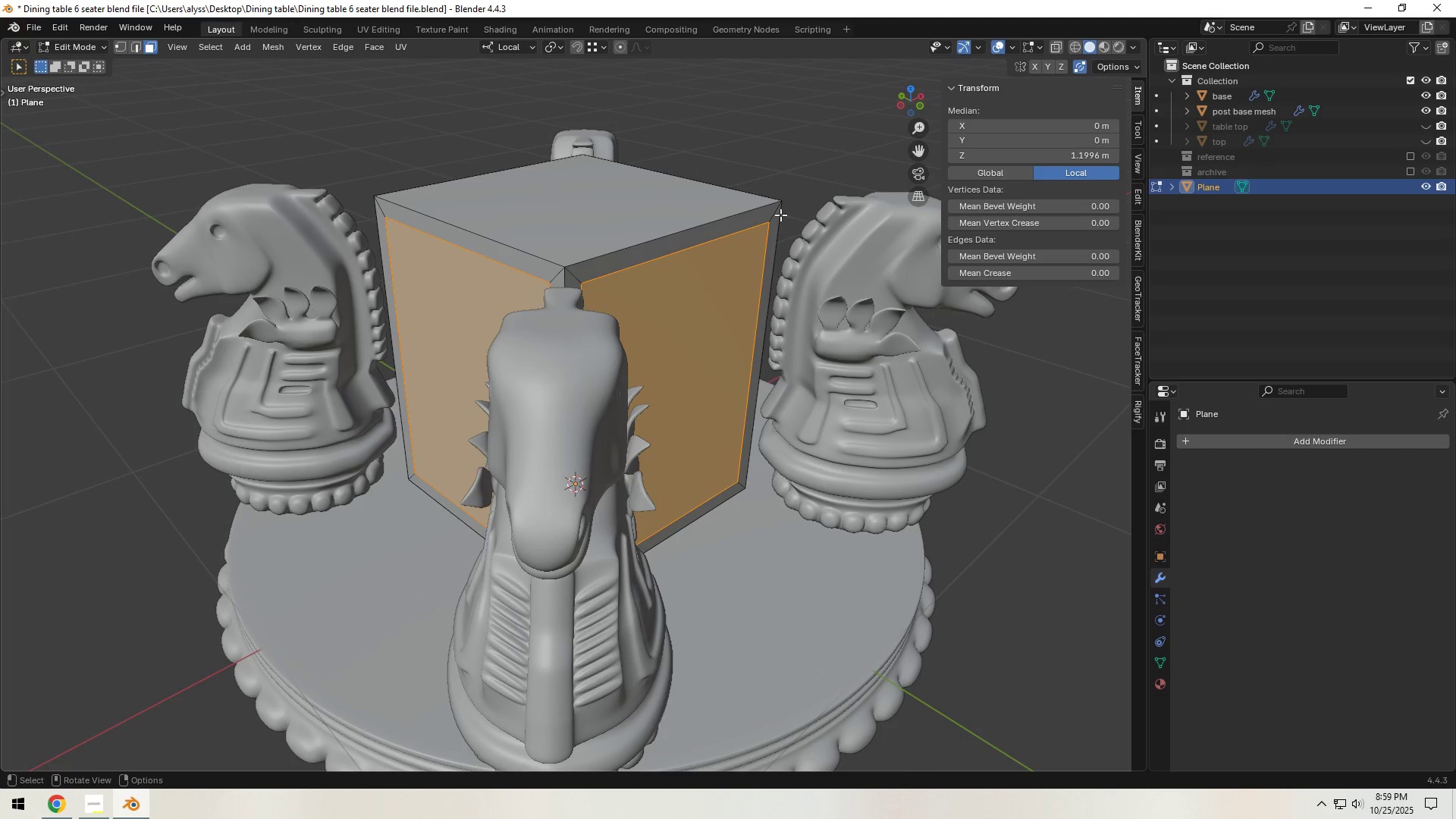 
left_click([799, 127])
 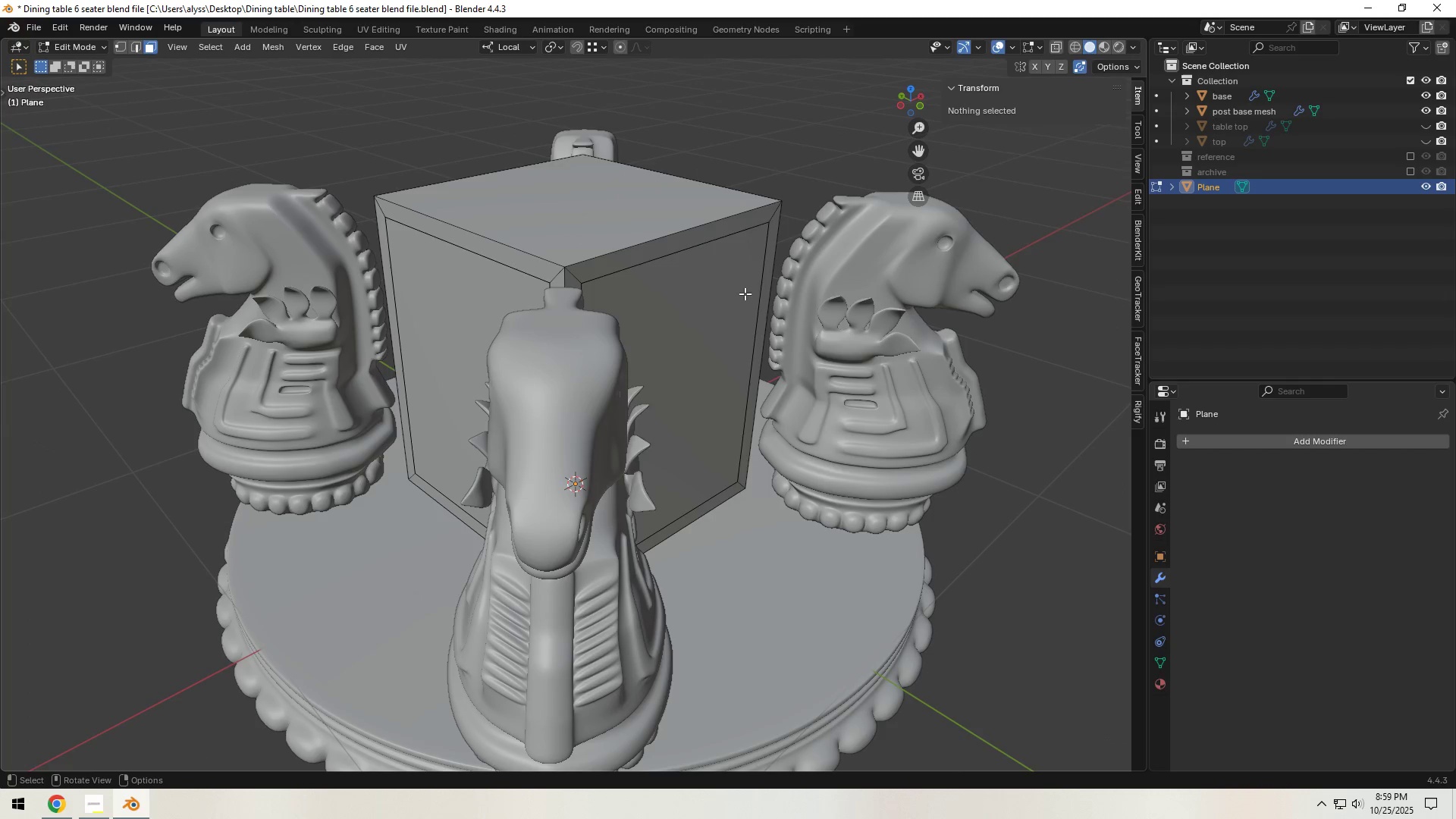 
double_click([728, 325])
 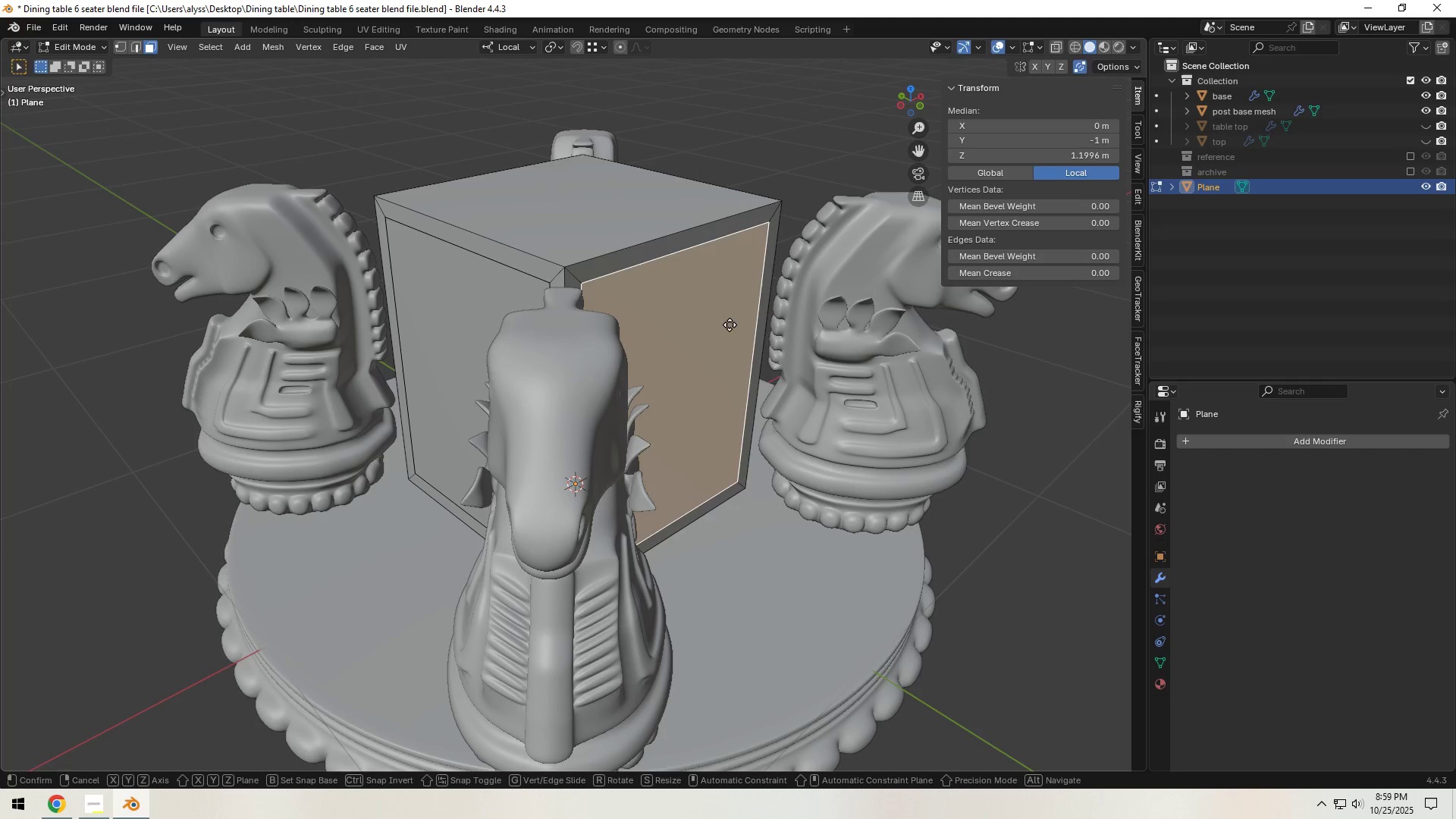 
key(G)
 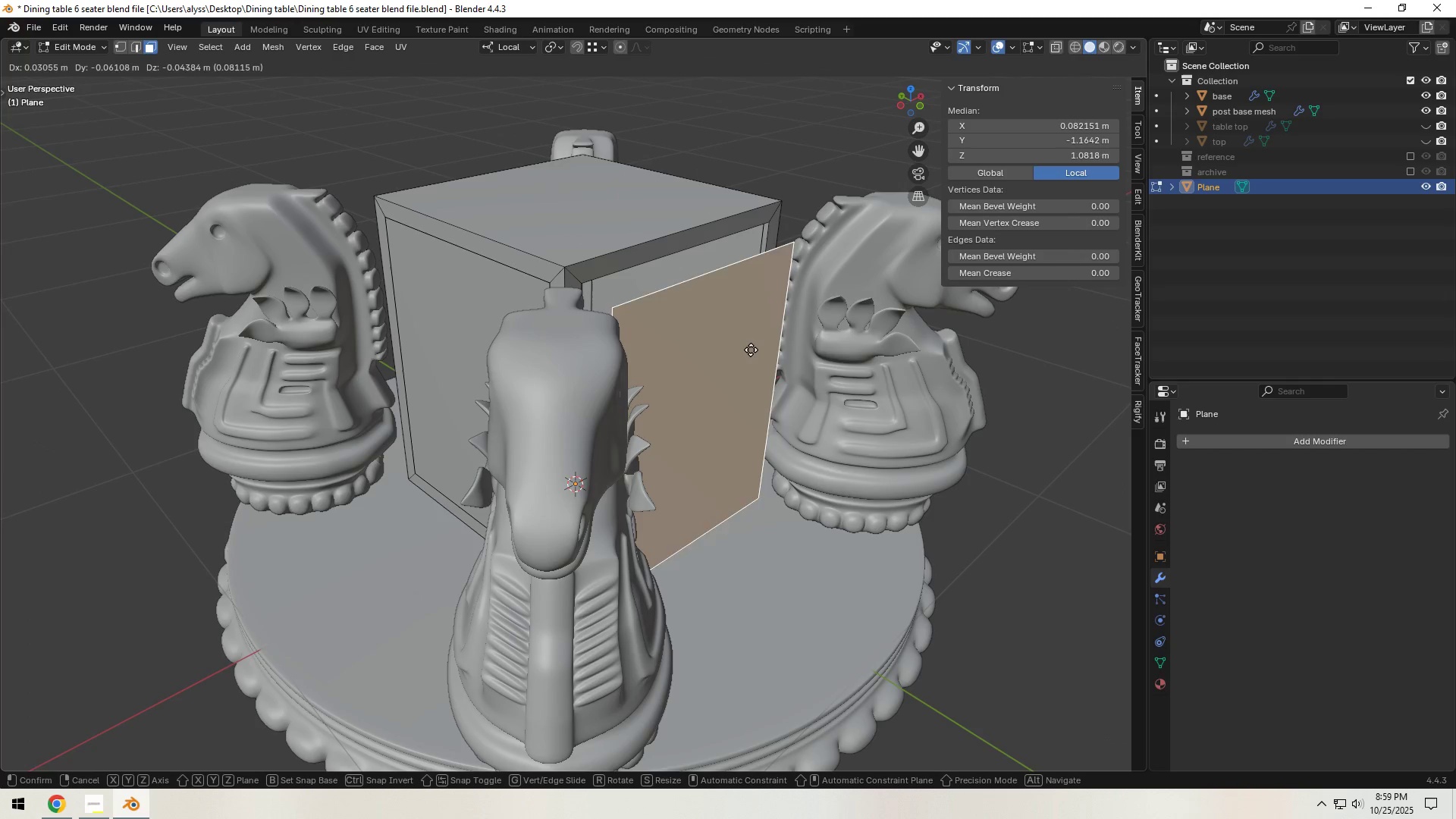 
right_click([739, 348])
 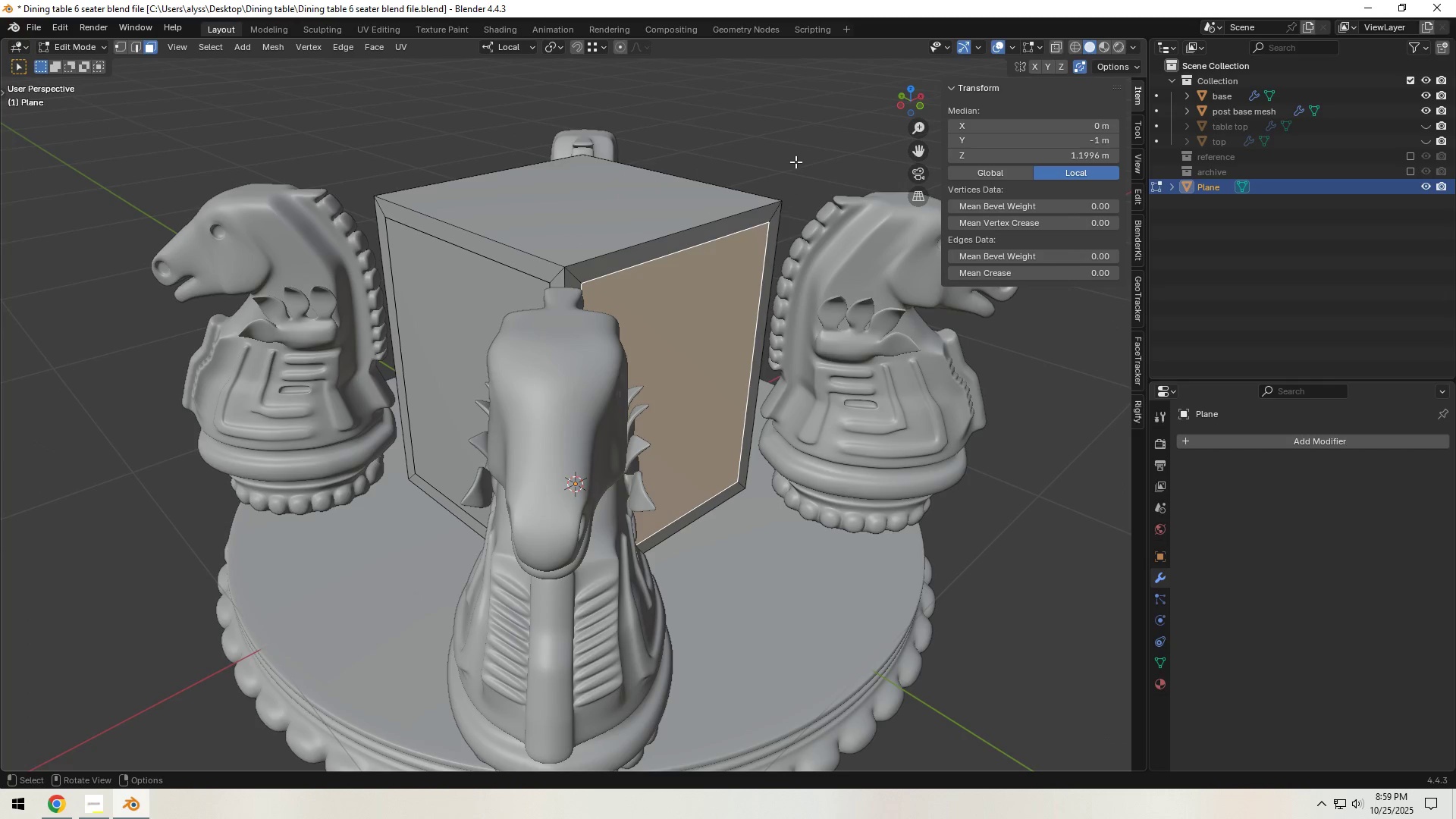 
left_click([798, 151])
 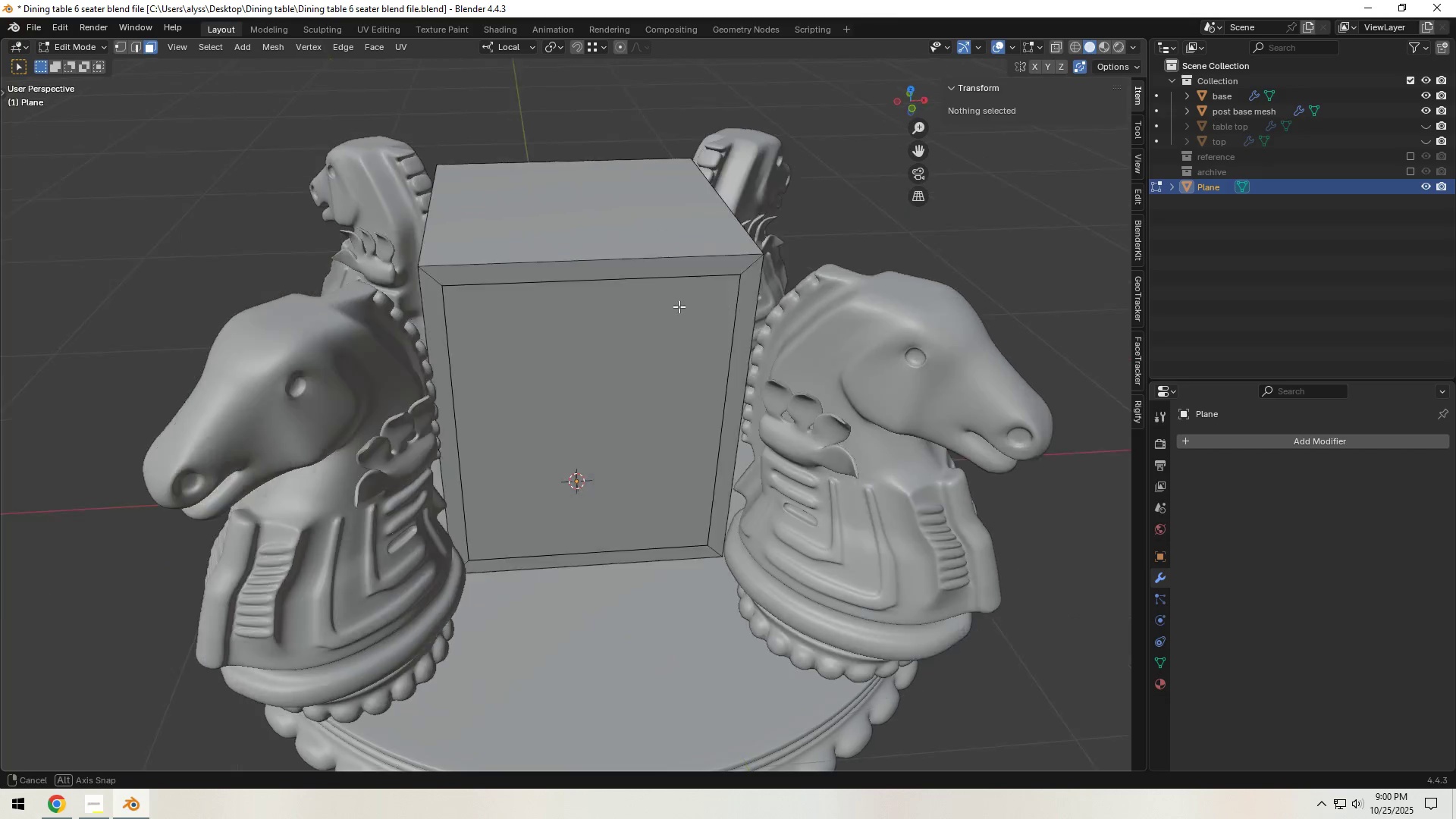 
scroll: coordinate [670, 322], scroll_direction: up, amount: 2.0
 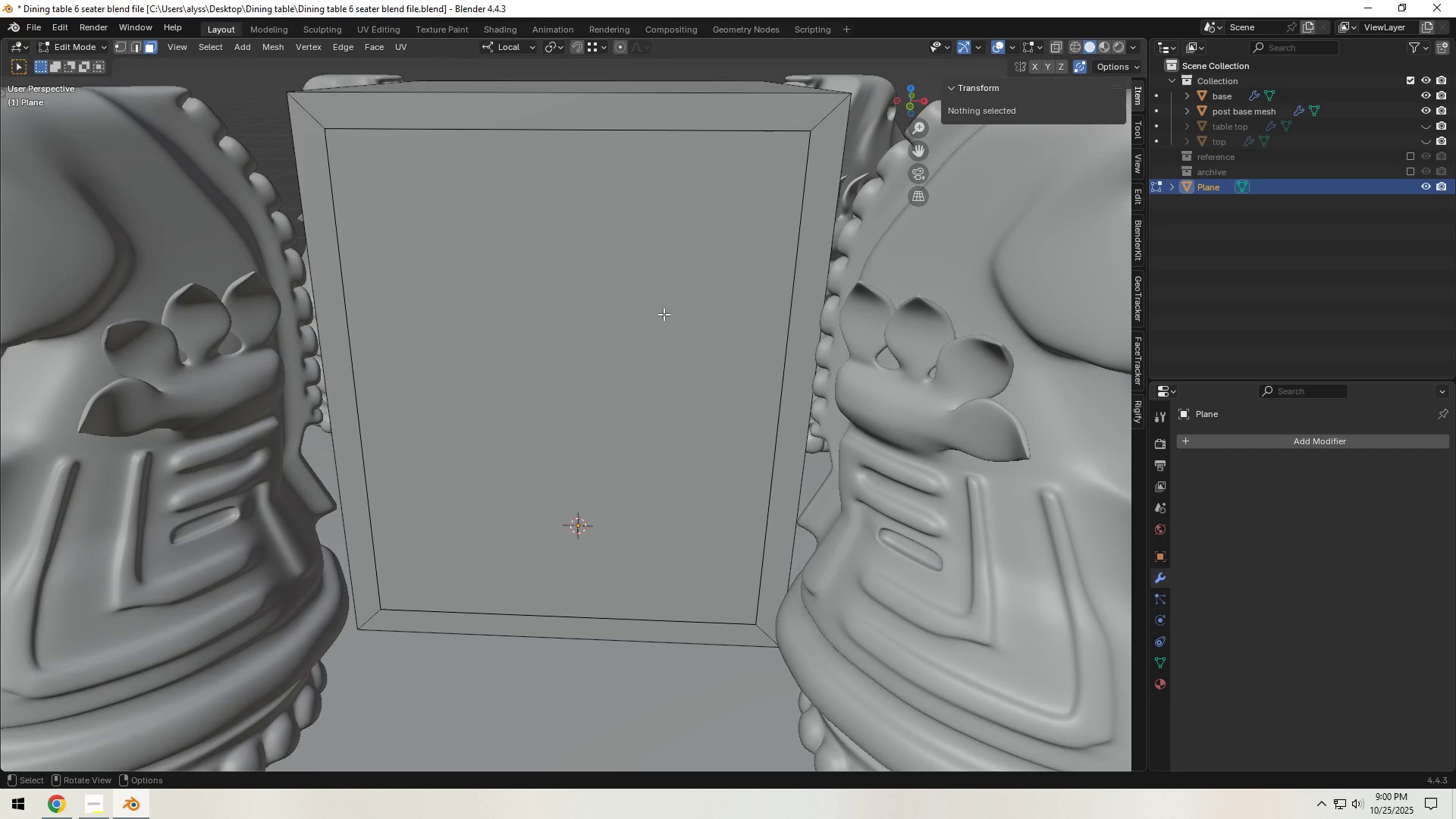 
wait(5.23)
 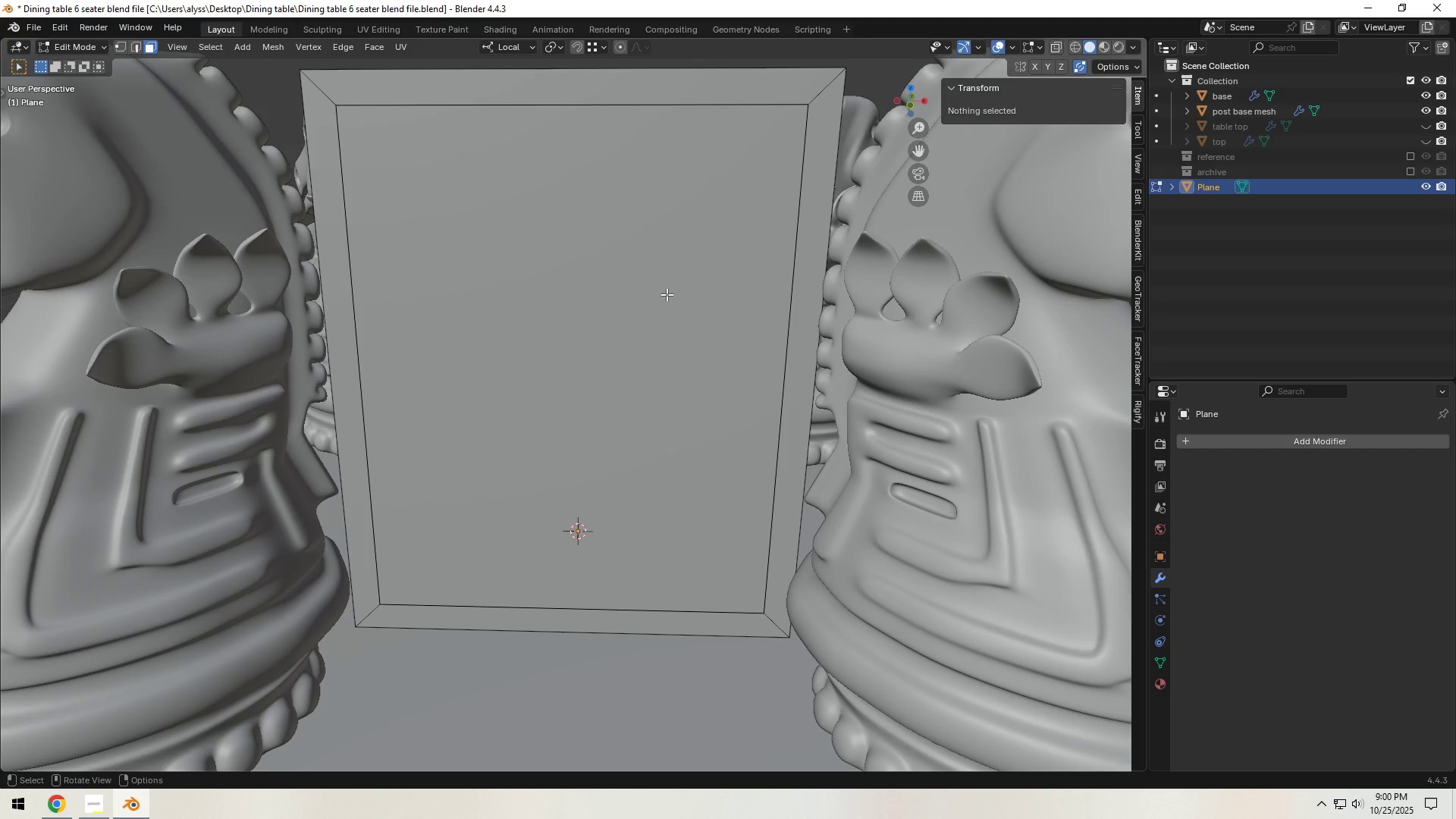 
left_click([664, 314])
 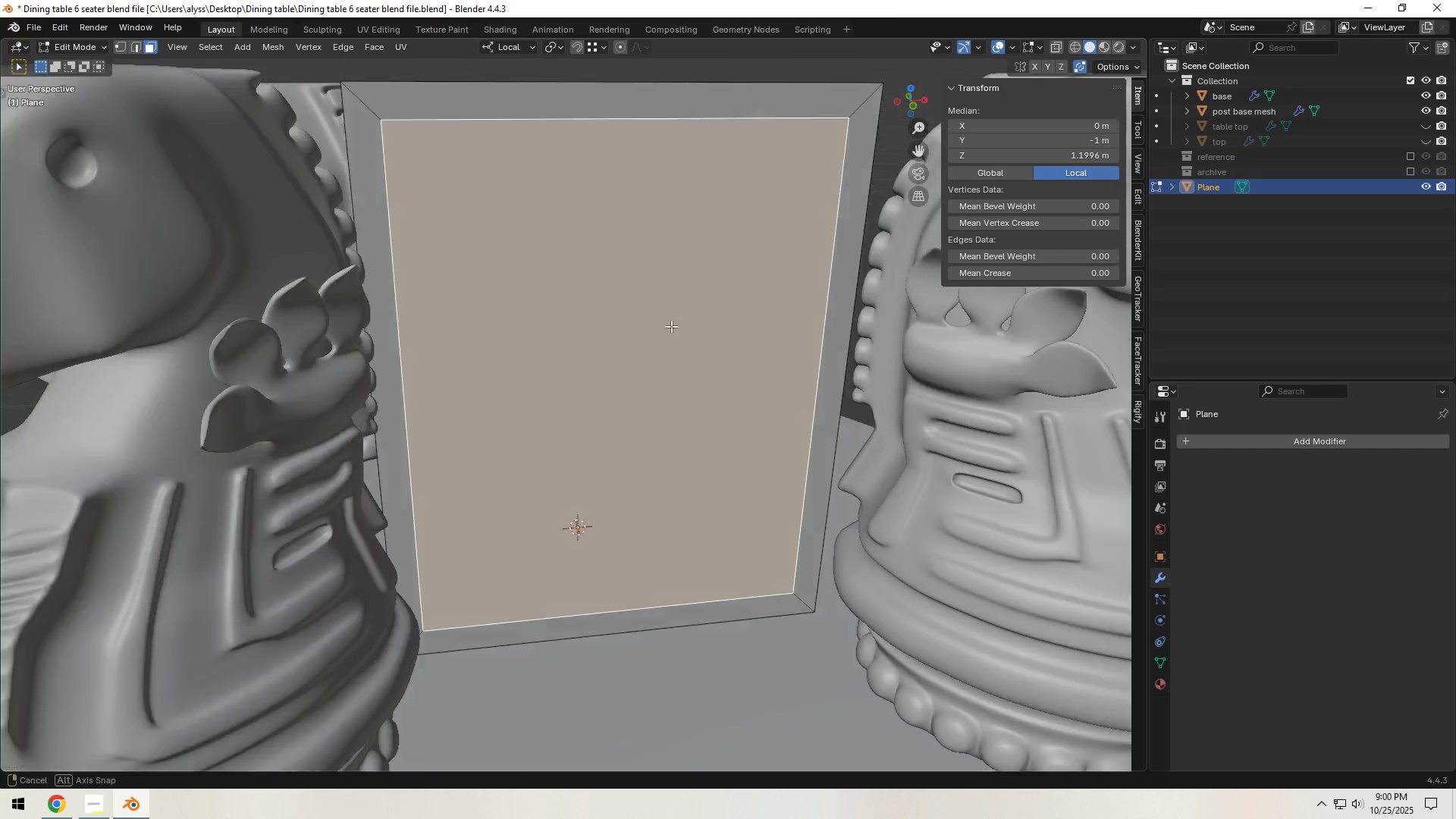 
hold_key(key=ShiftLeft, duration=0.35)
left_click([659, 339])
 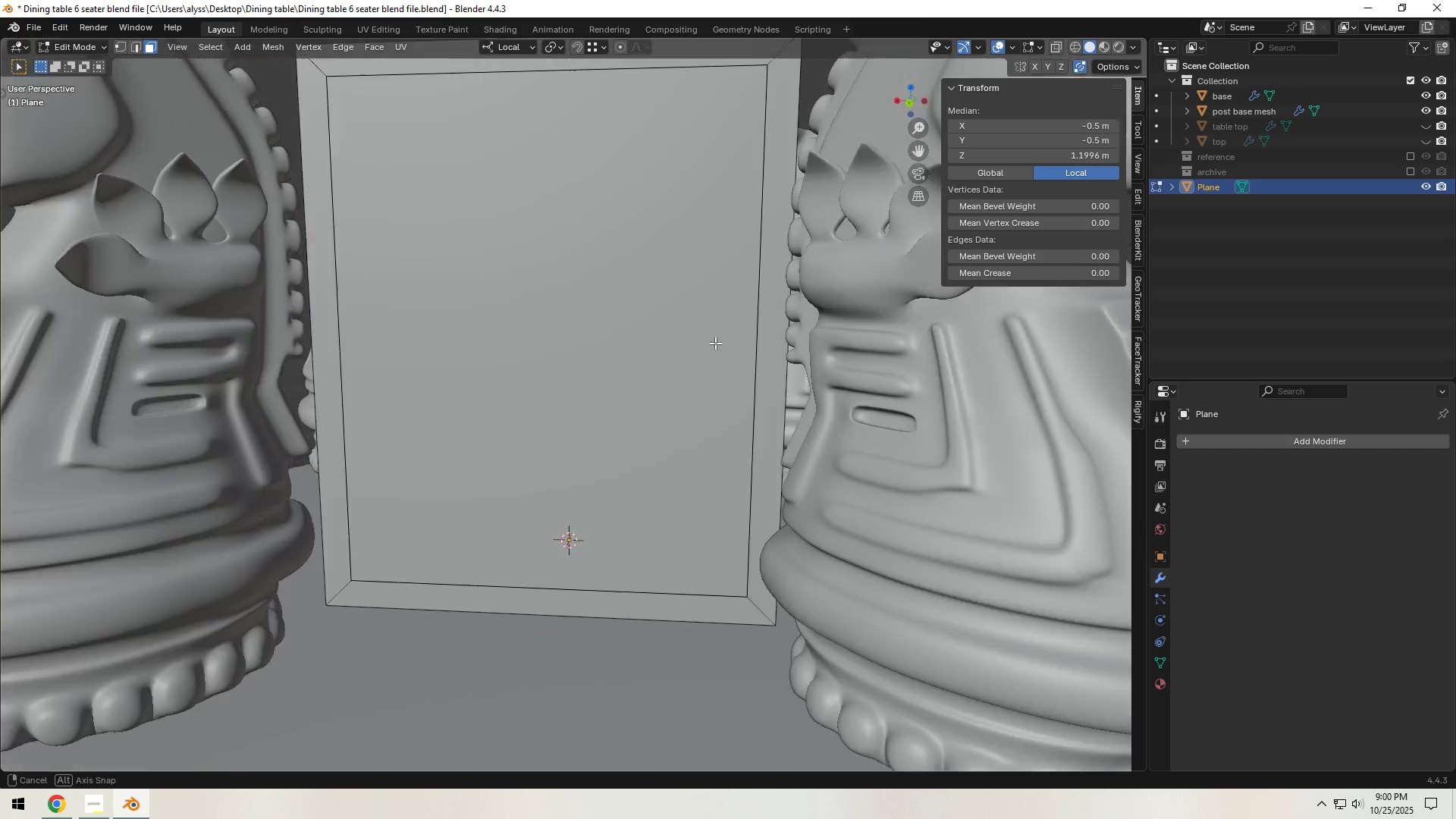 
hold_key(key=ShiftLeft, duration=0.35)
left_click([700, 344])
 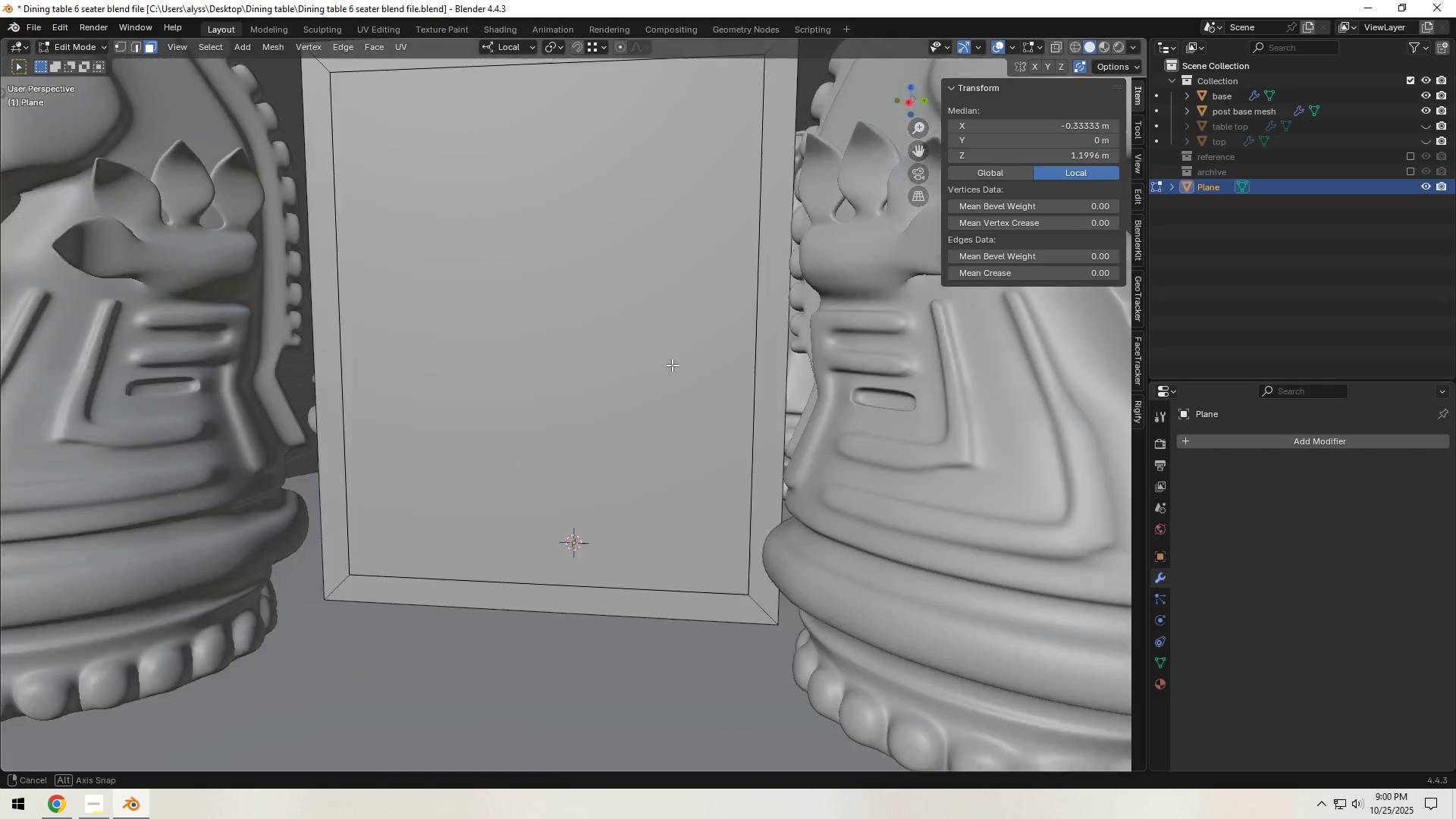 
hold_key(key=ShiftLeft, duration=0.36)
left_click([638, 362])
 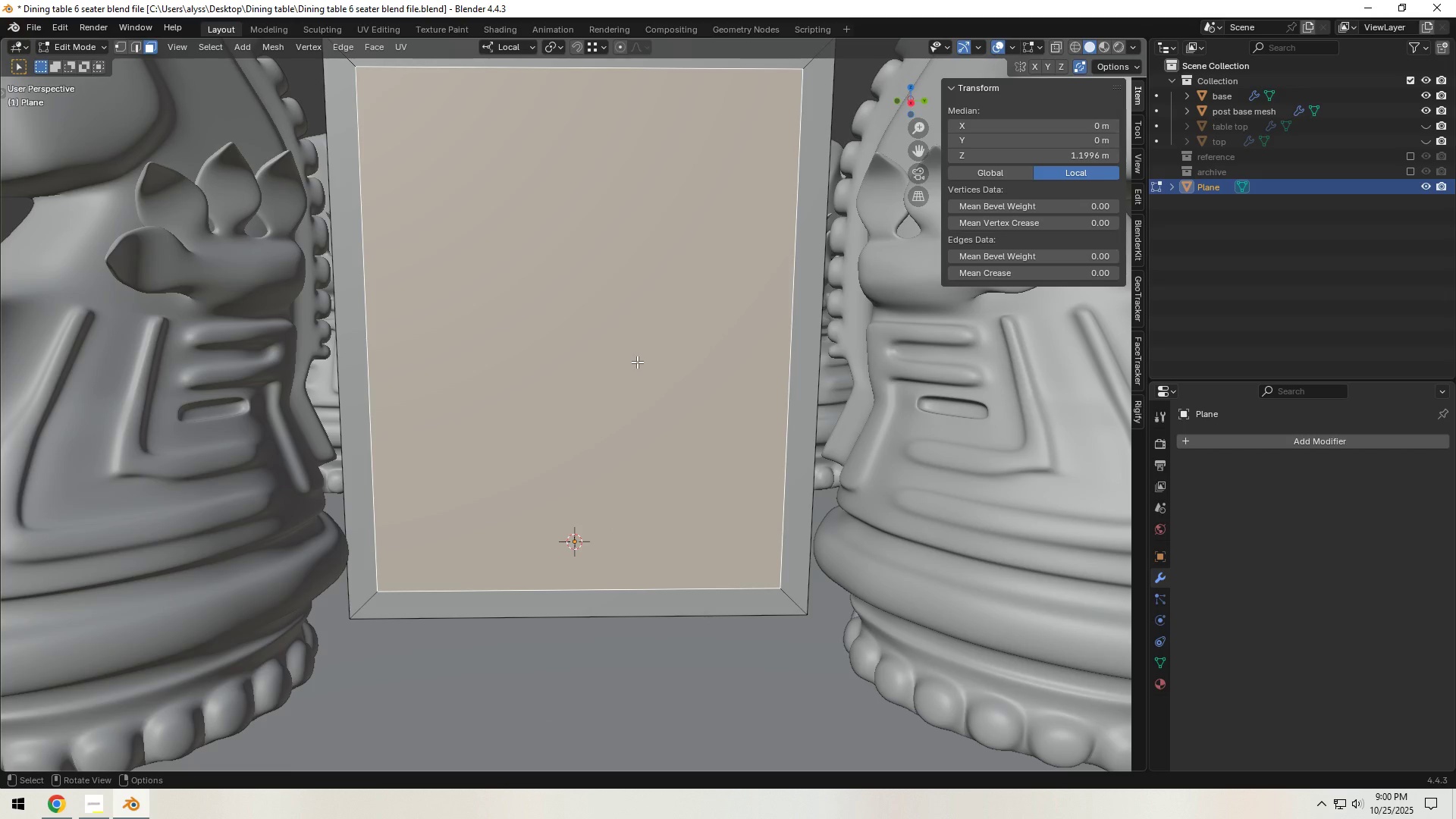 
key(H)
 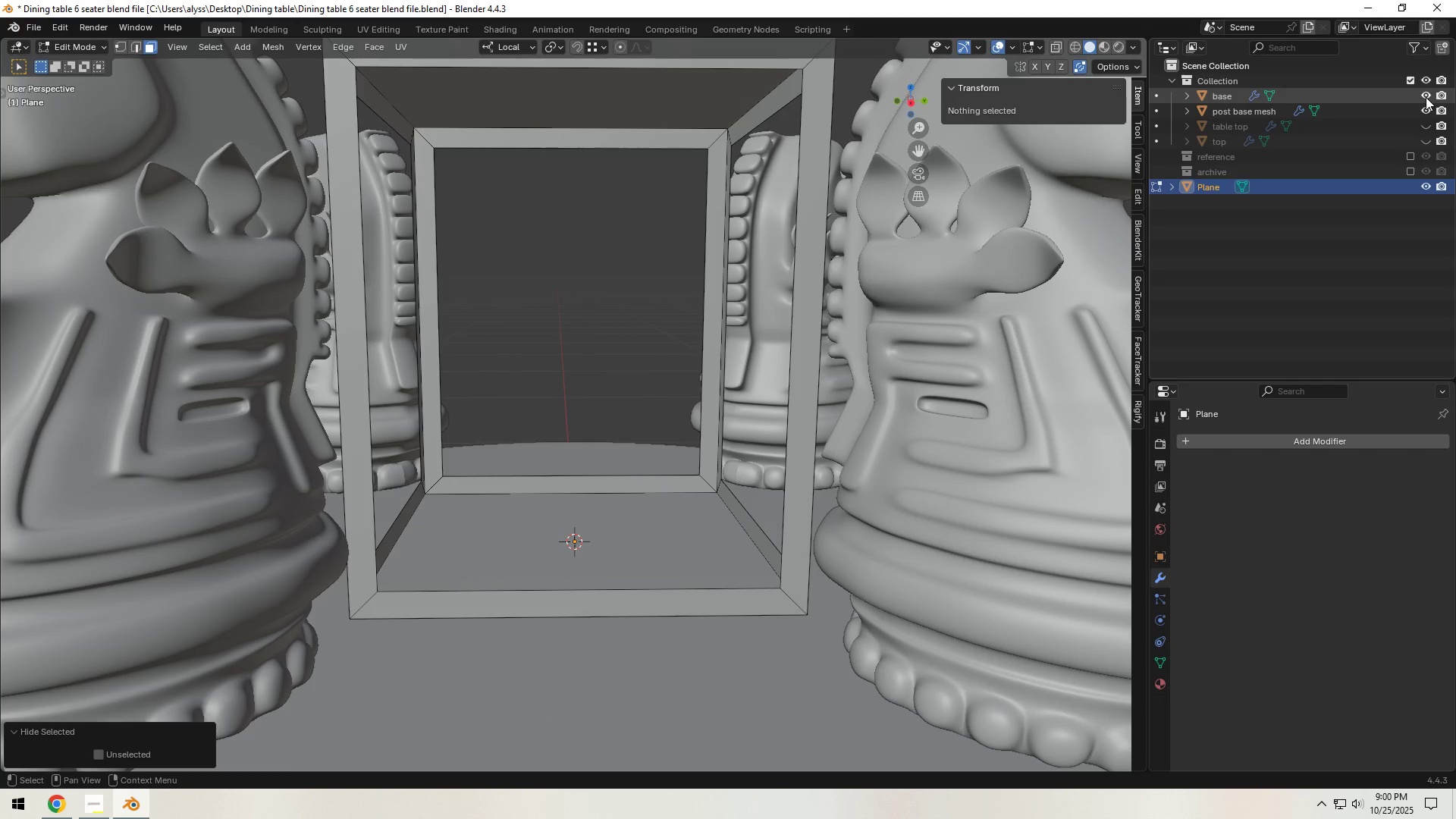 
left_click([1427, 108])
 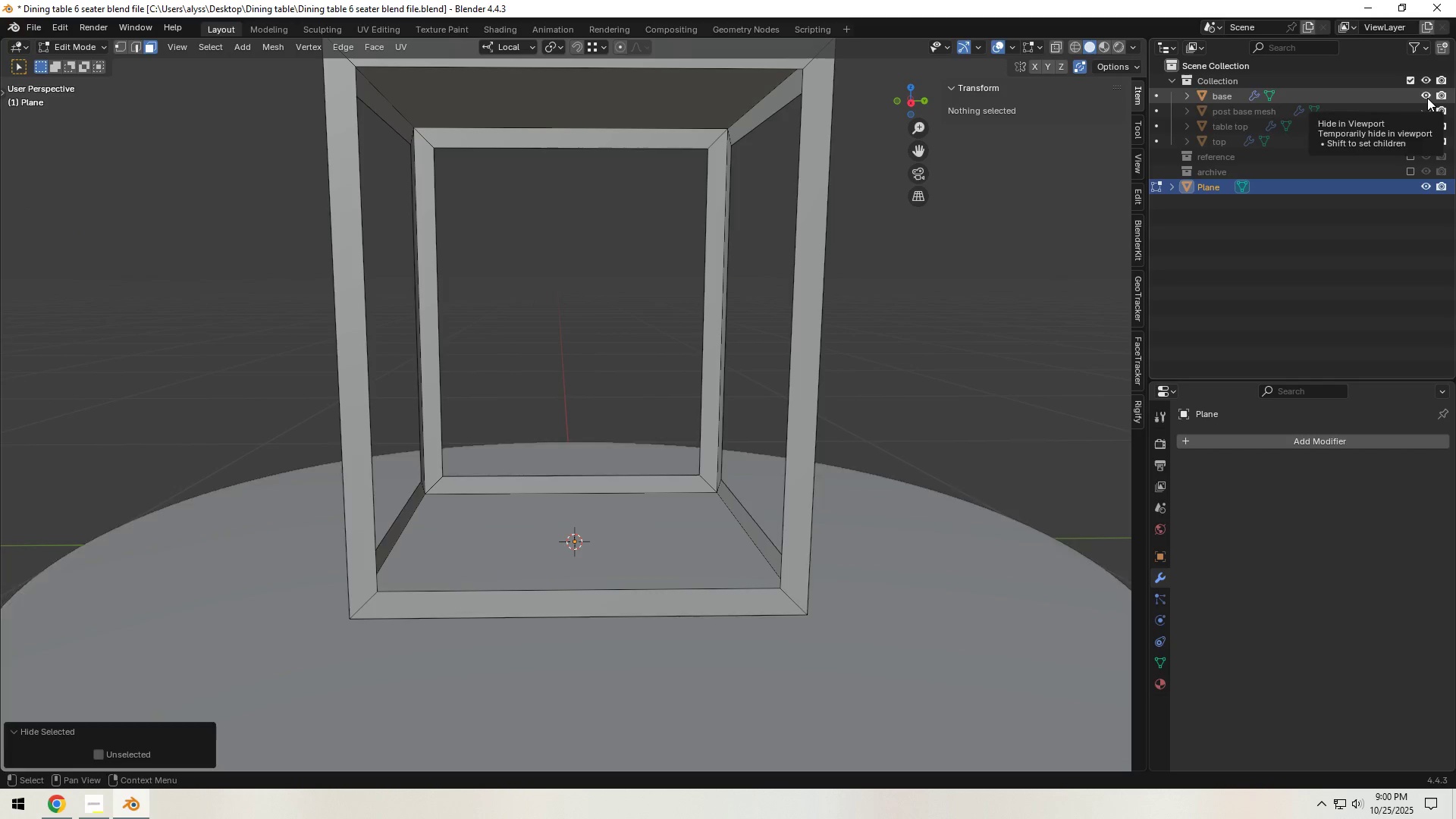 
left_click([1427, 98])
 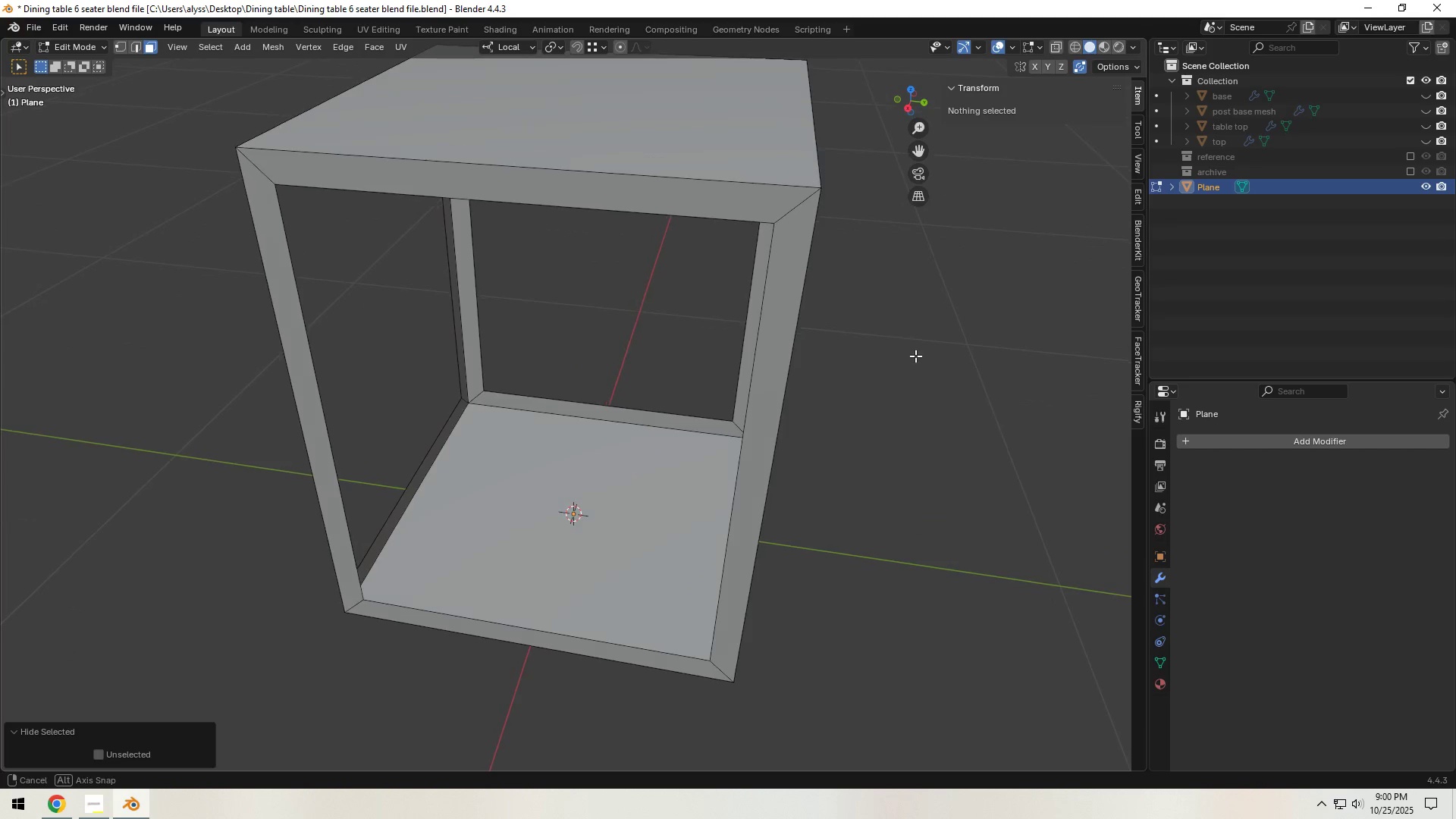 
hold_key(key=ShiftLeft, duration=0.31)
 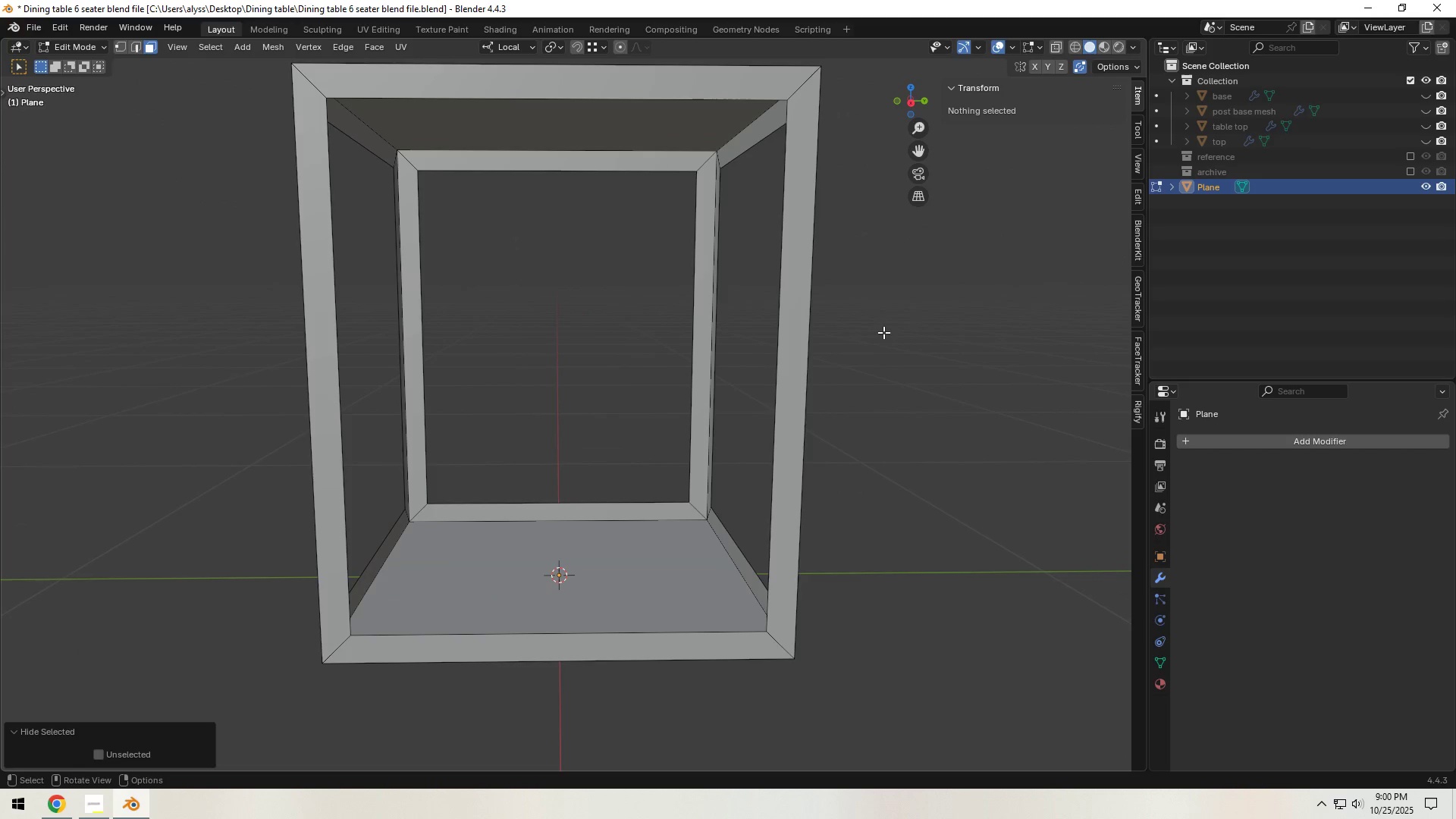 
key(2)
 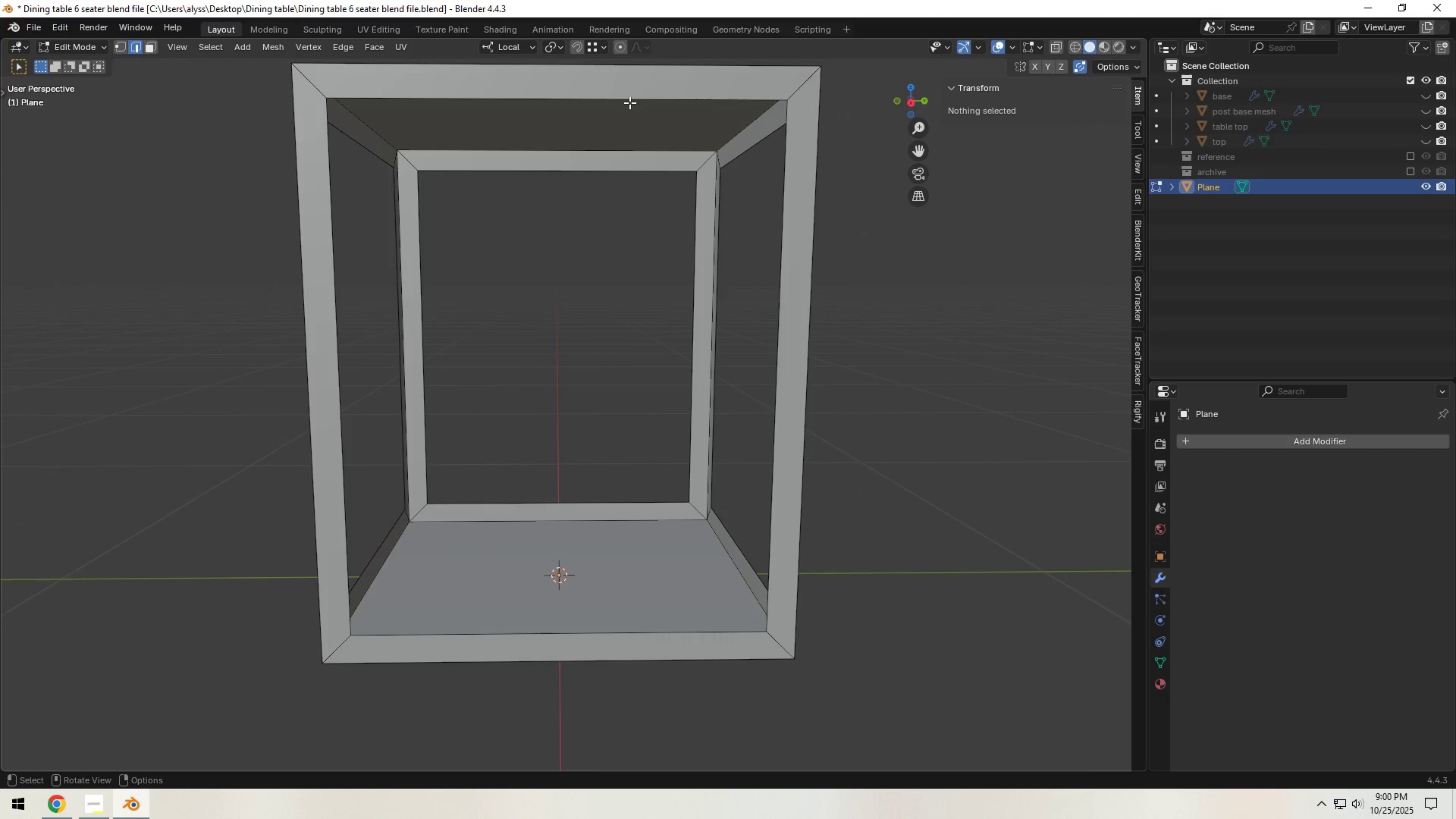 
left_click([630, 102])
 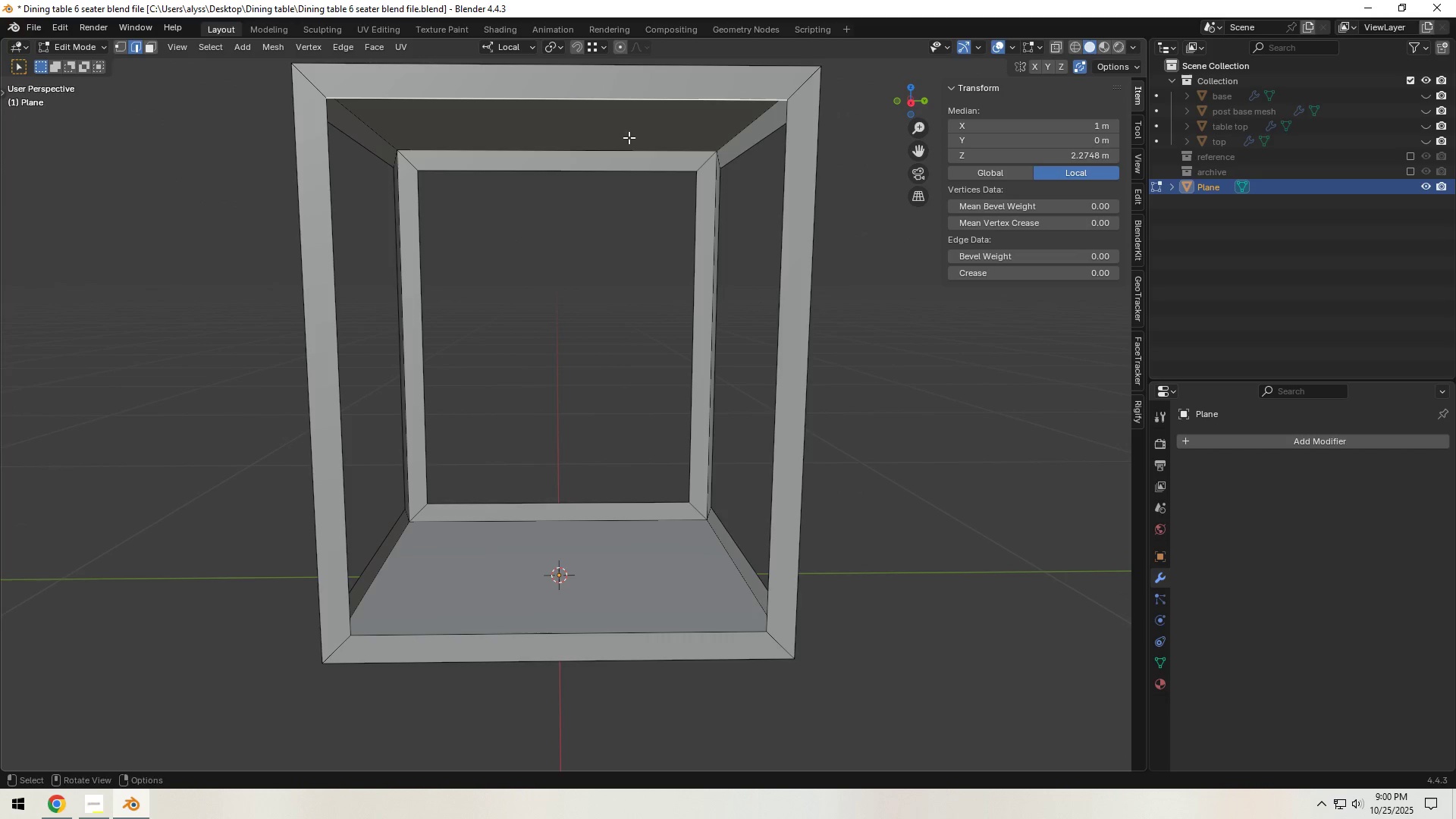 
hold_key(key=ShiftLeft, duration=0.71)
left_click([621, 170])
 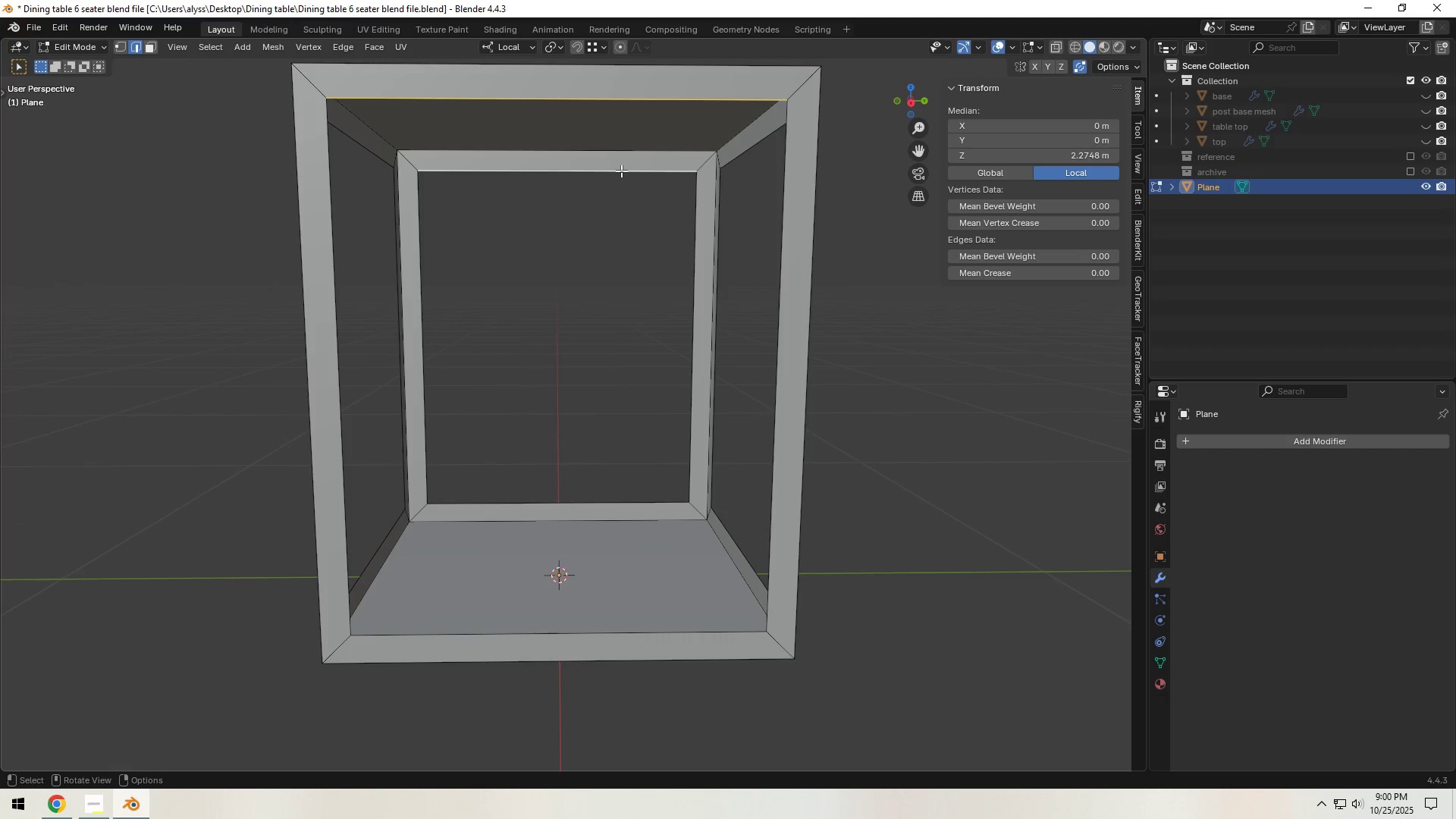 
key(F)
 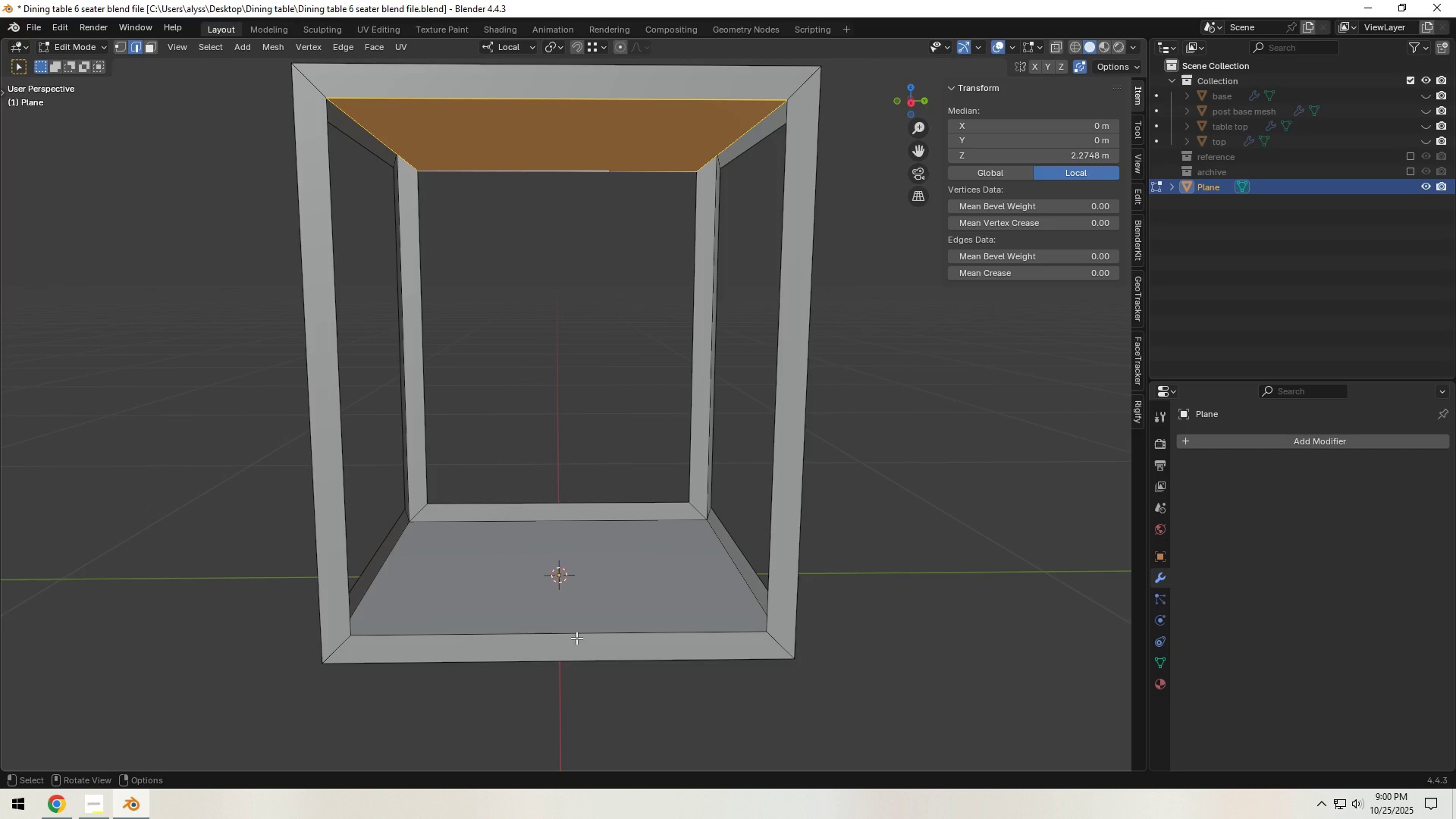 
left_click([576, 638])
 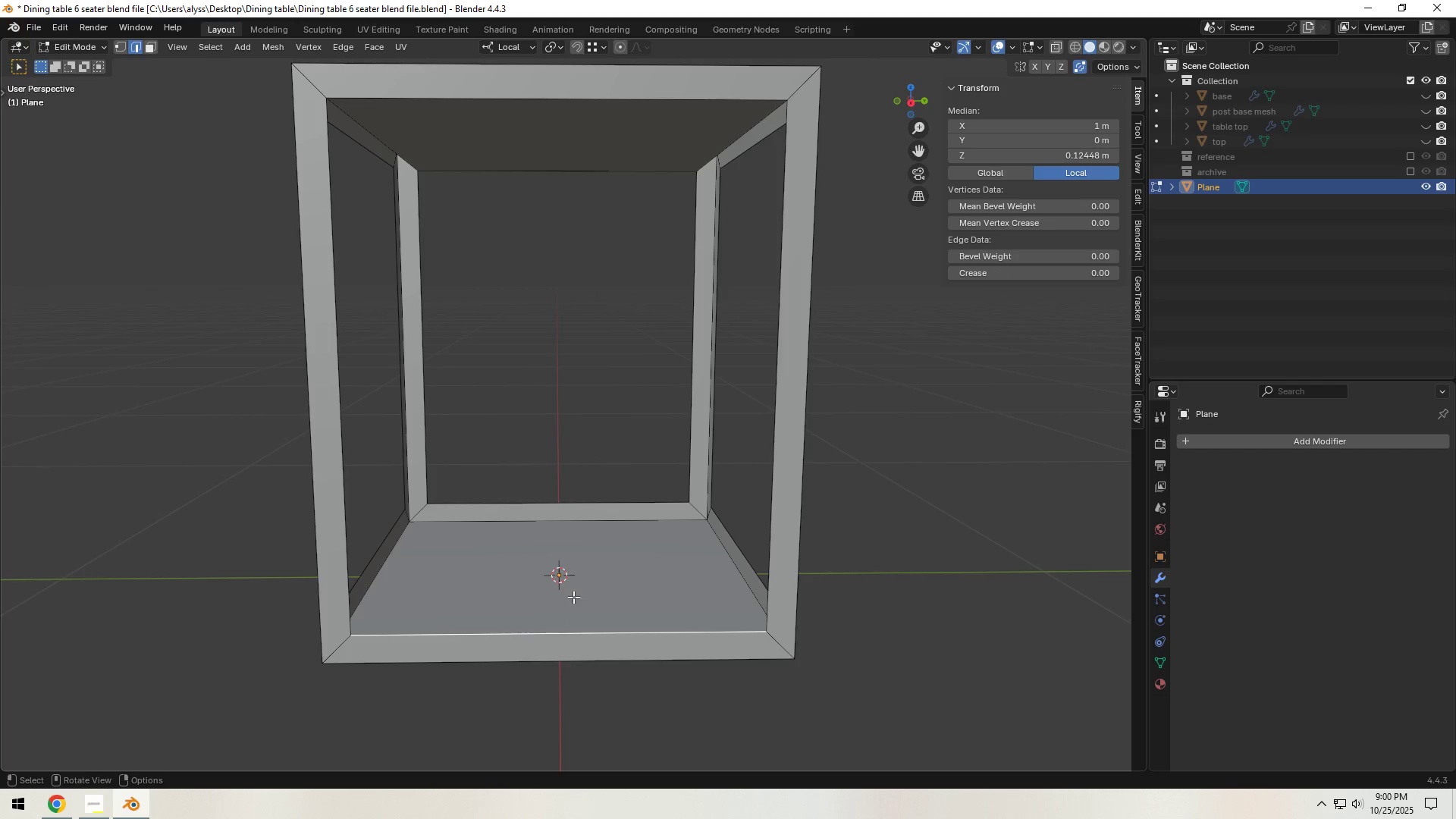 
hold_key(key=ShiftLeft, duration=1.07)
left_click([581, 502])
 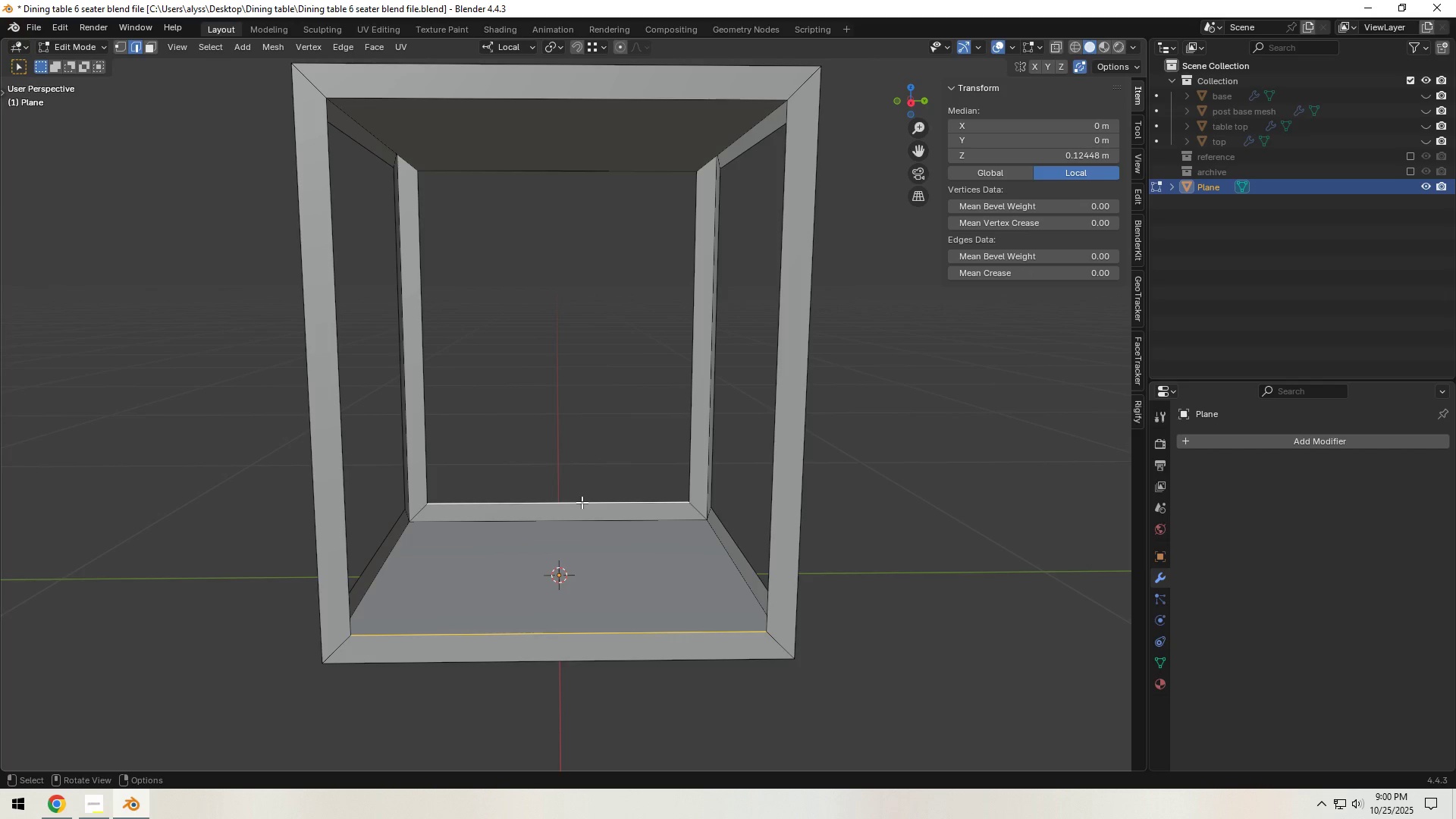 
key(F)
 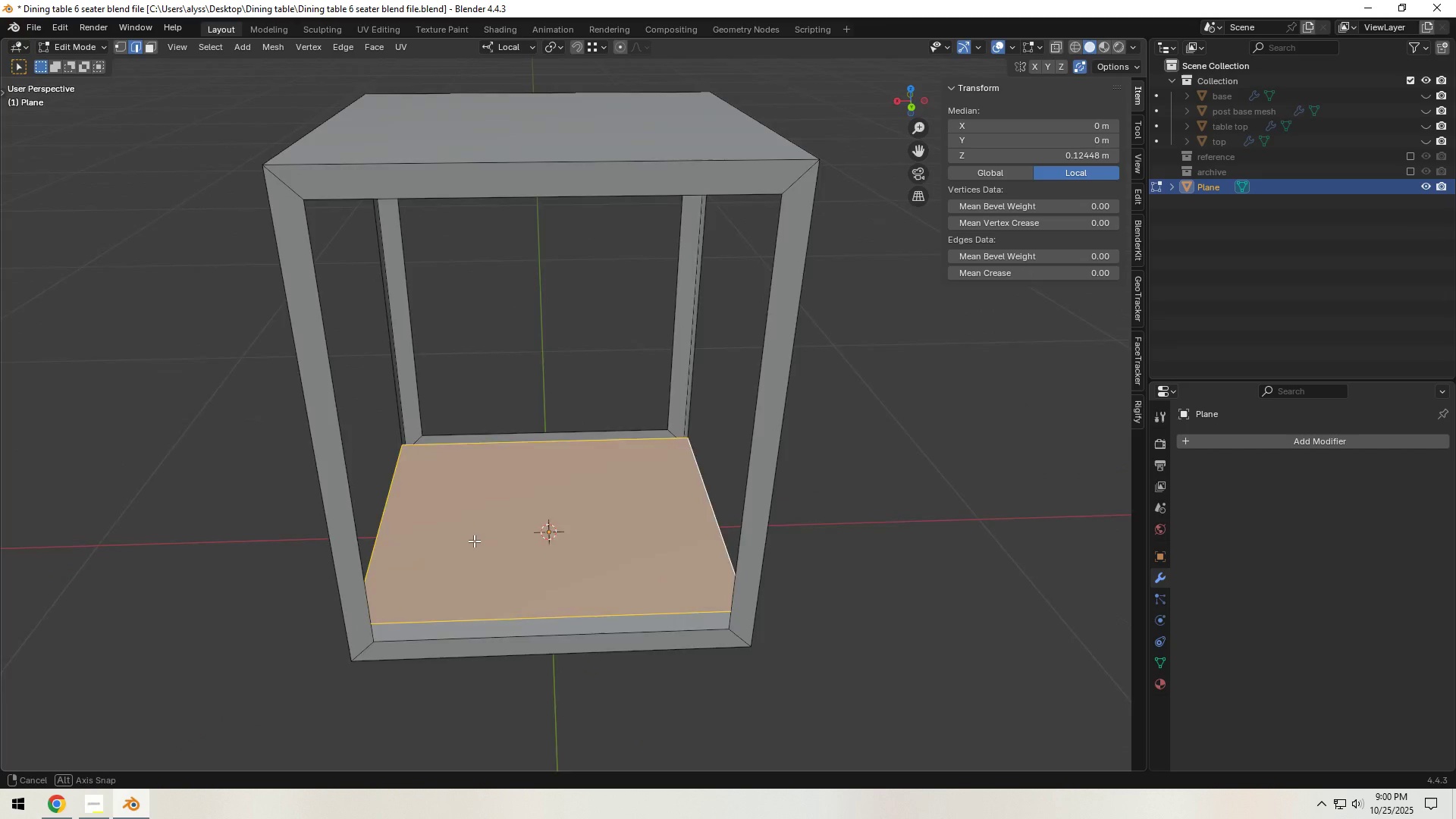 
hold_key(key=ShiftLeft, duration=0.54)
 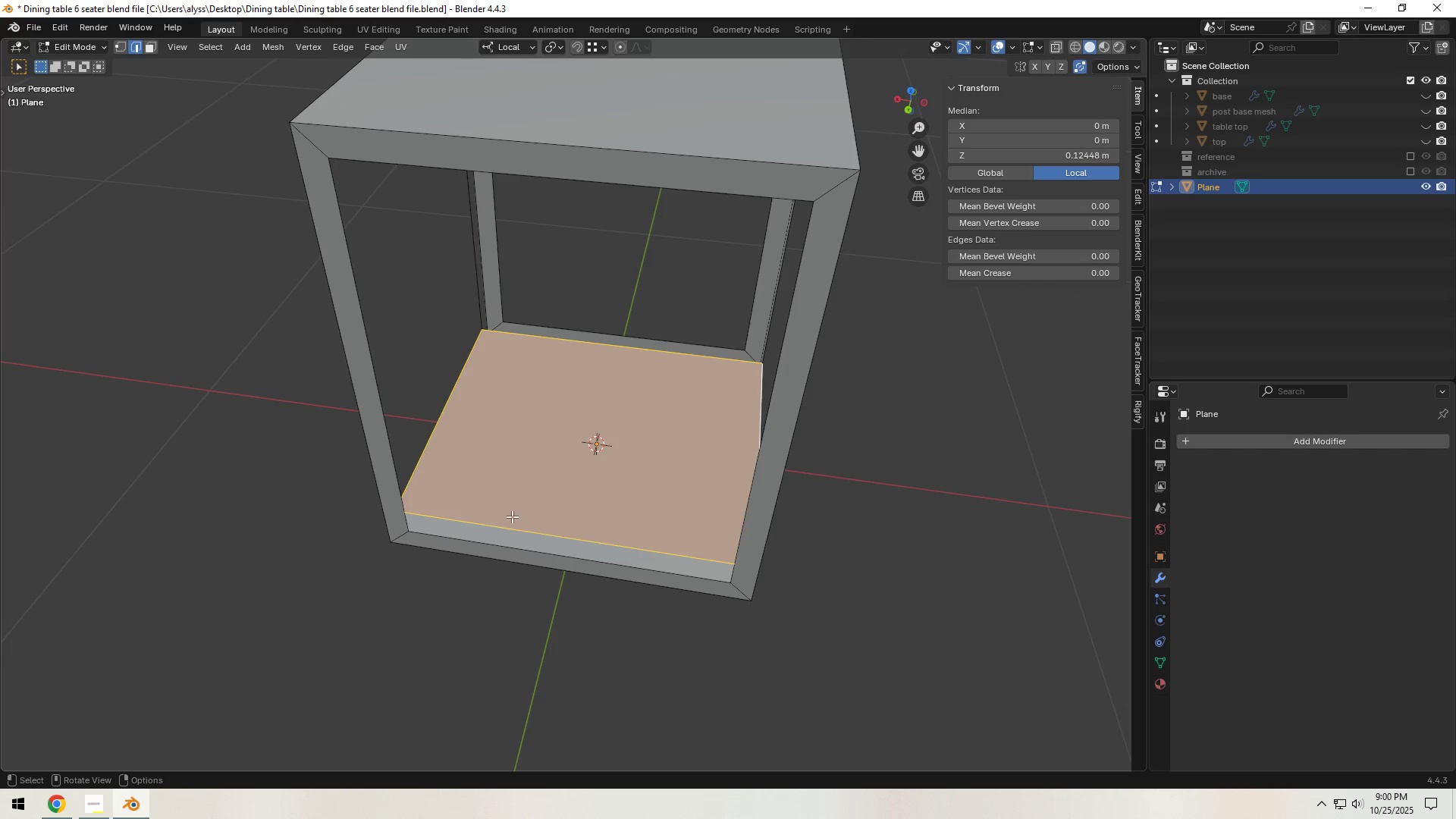 
key(Control+ControlLeft)
 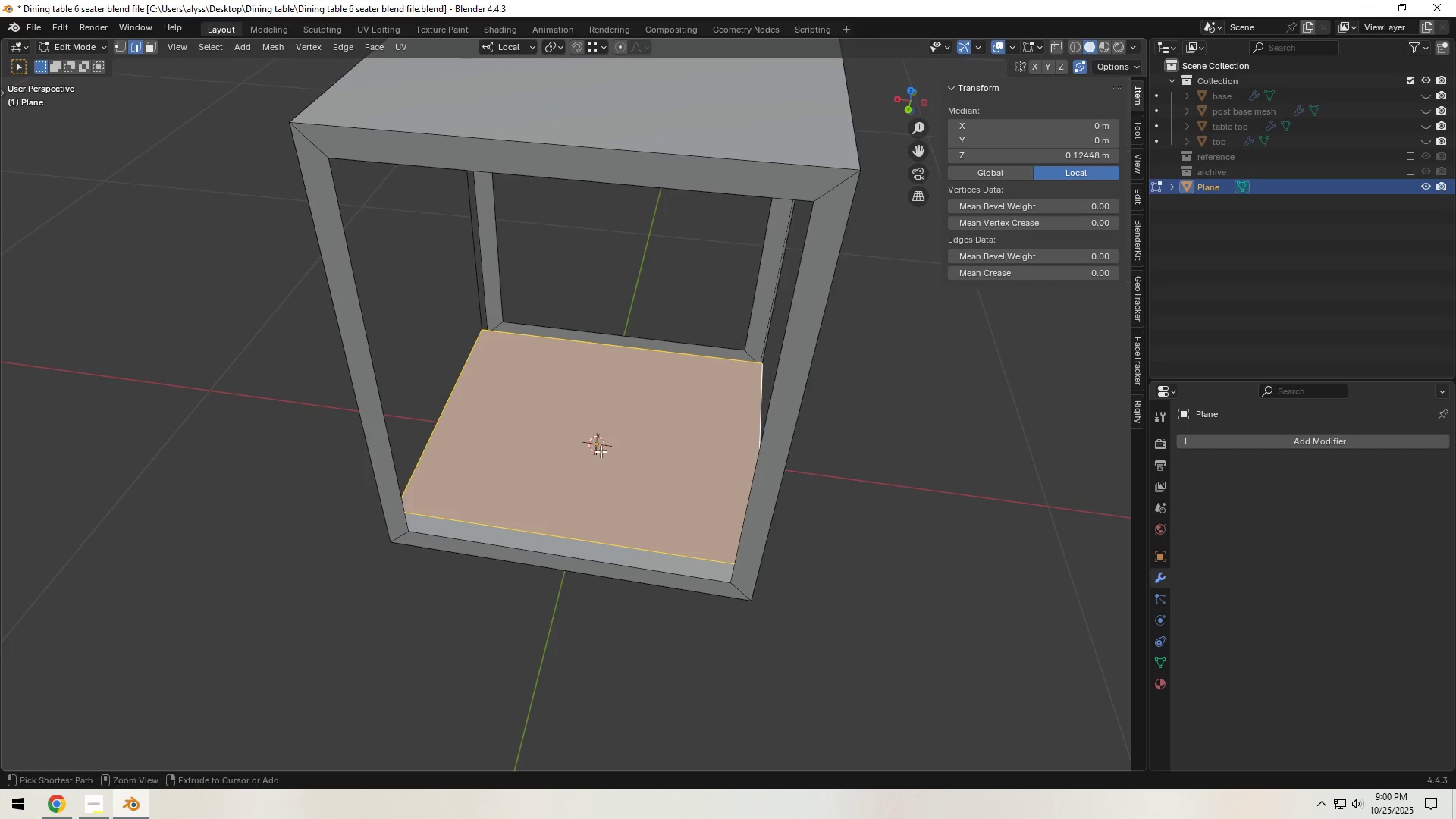 
key(Control+R)
 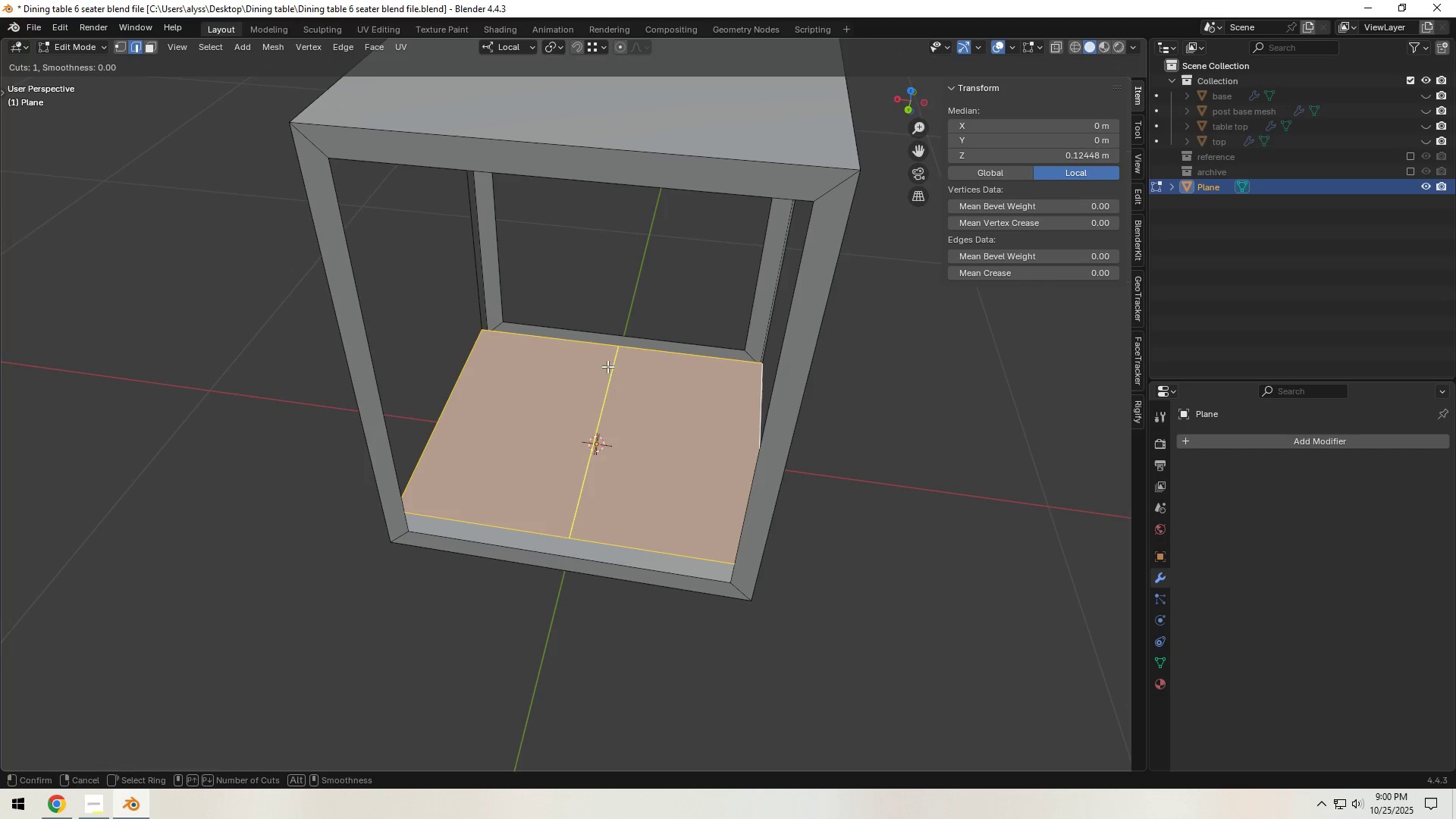 
scroll: coordinate [607, 366], scroll_direction: up, amount: 1.0
 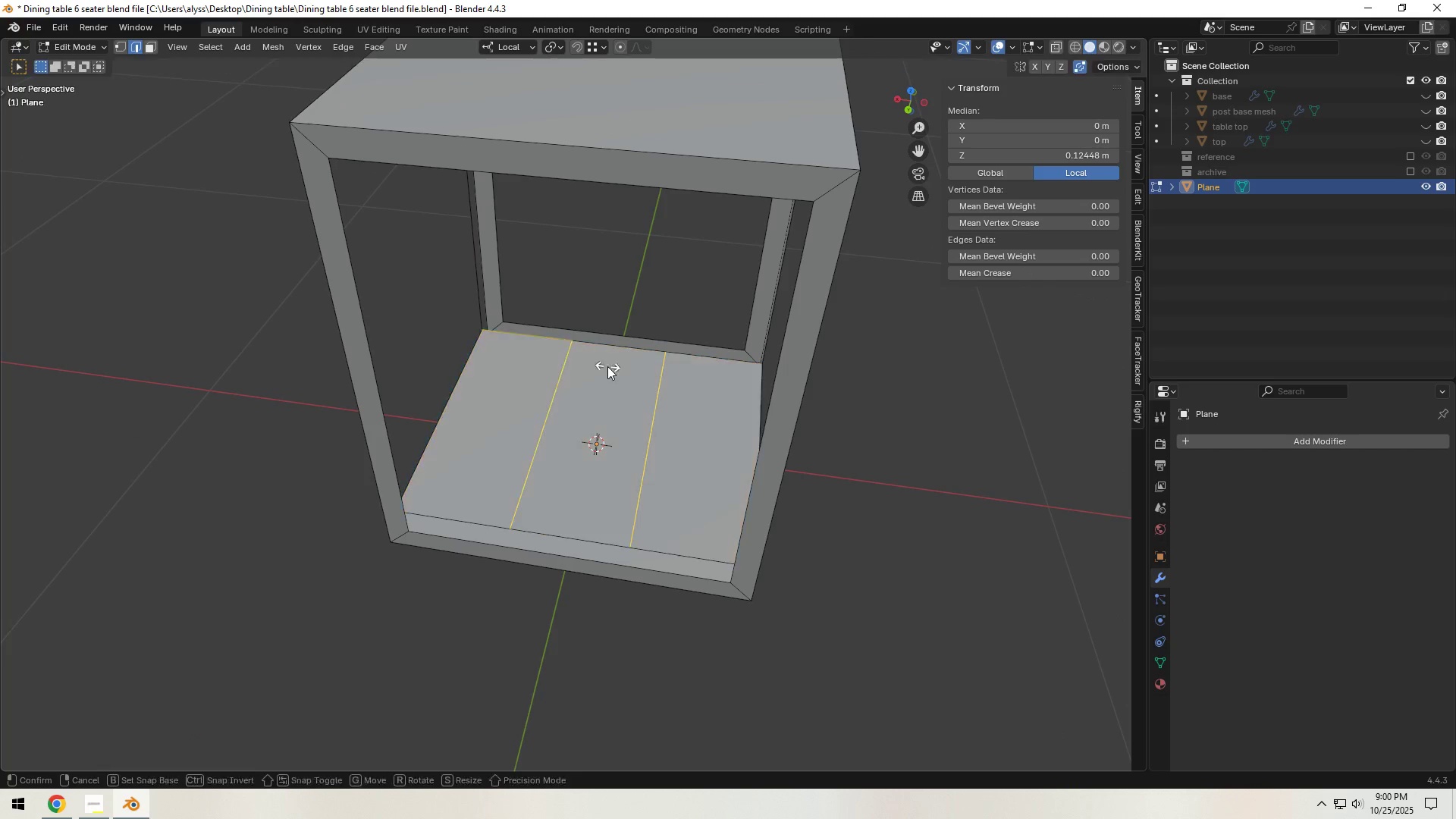 
left_click([607, 366])
 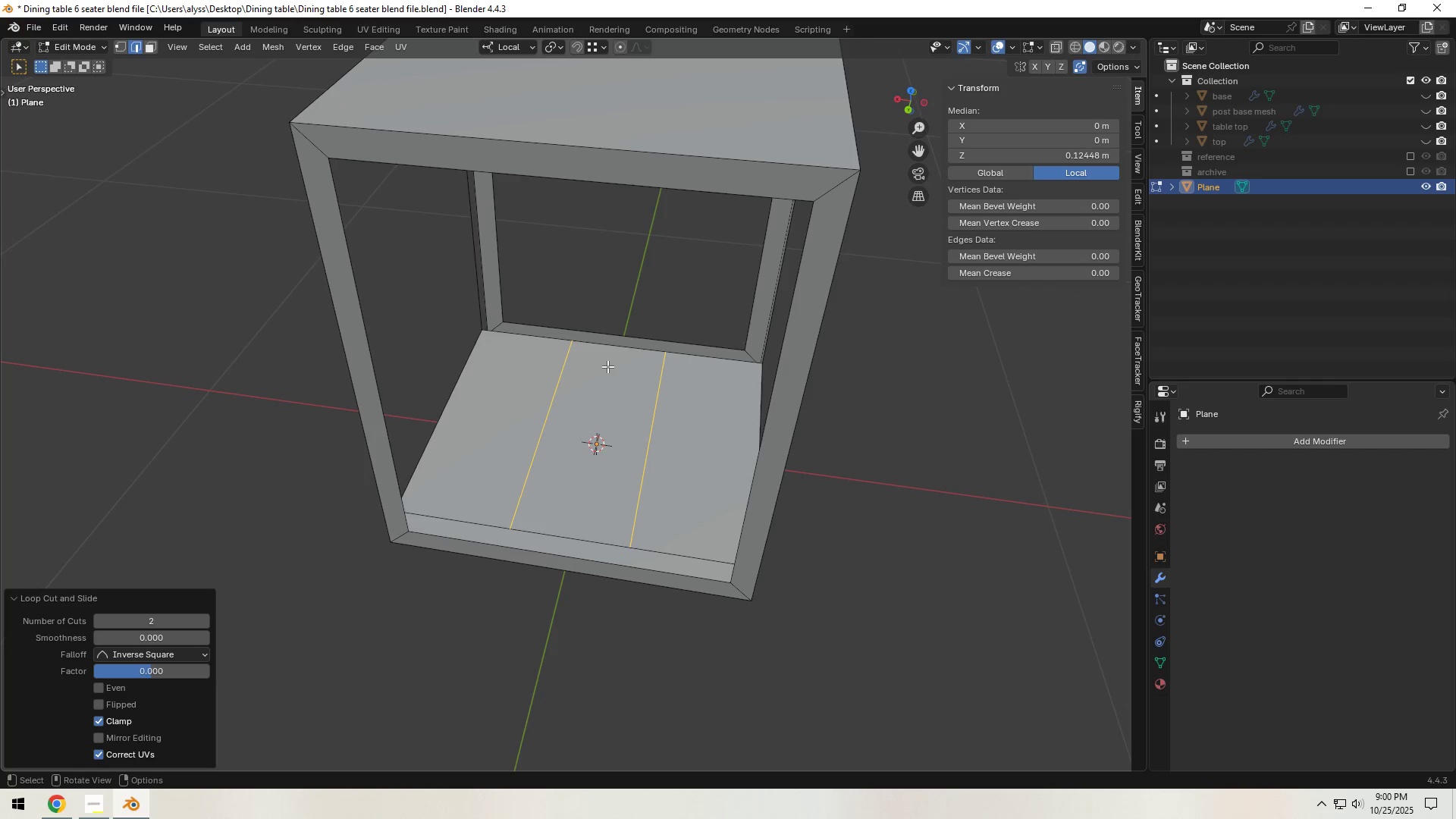 
right_click([607, 366])
 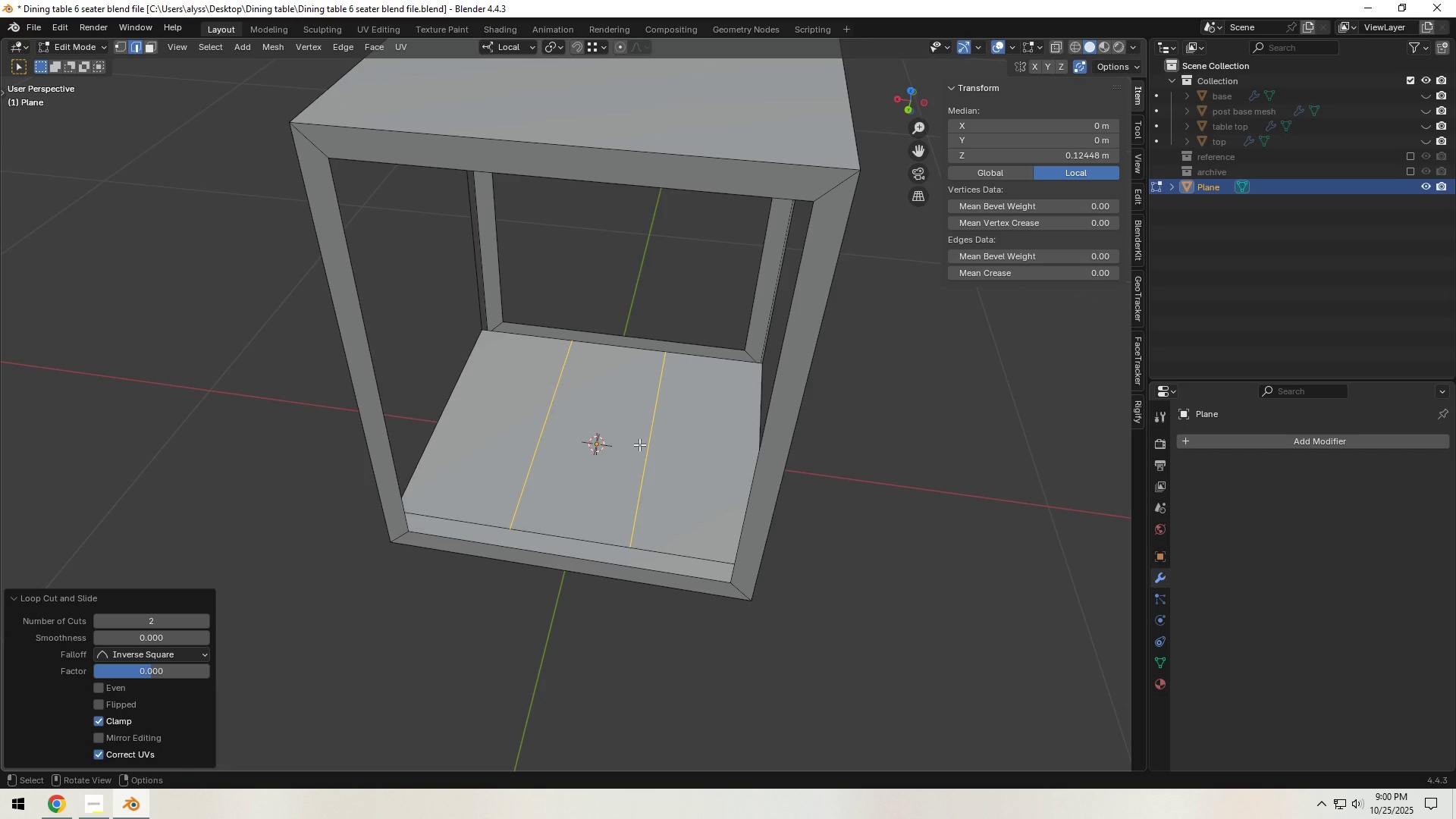 
left_click([639, 444])
 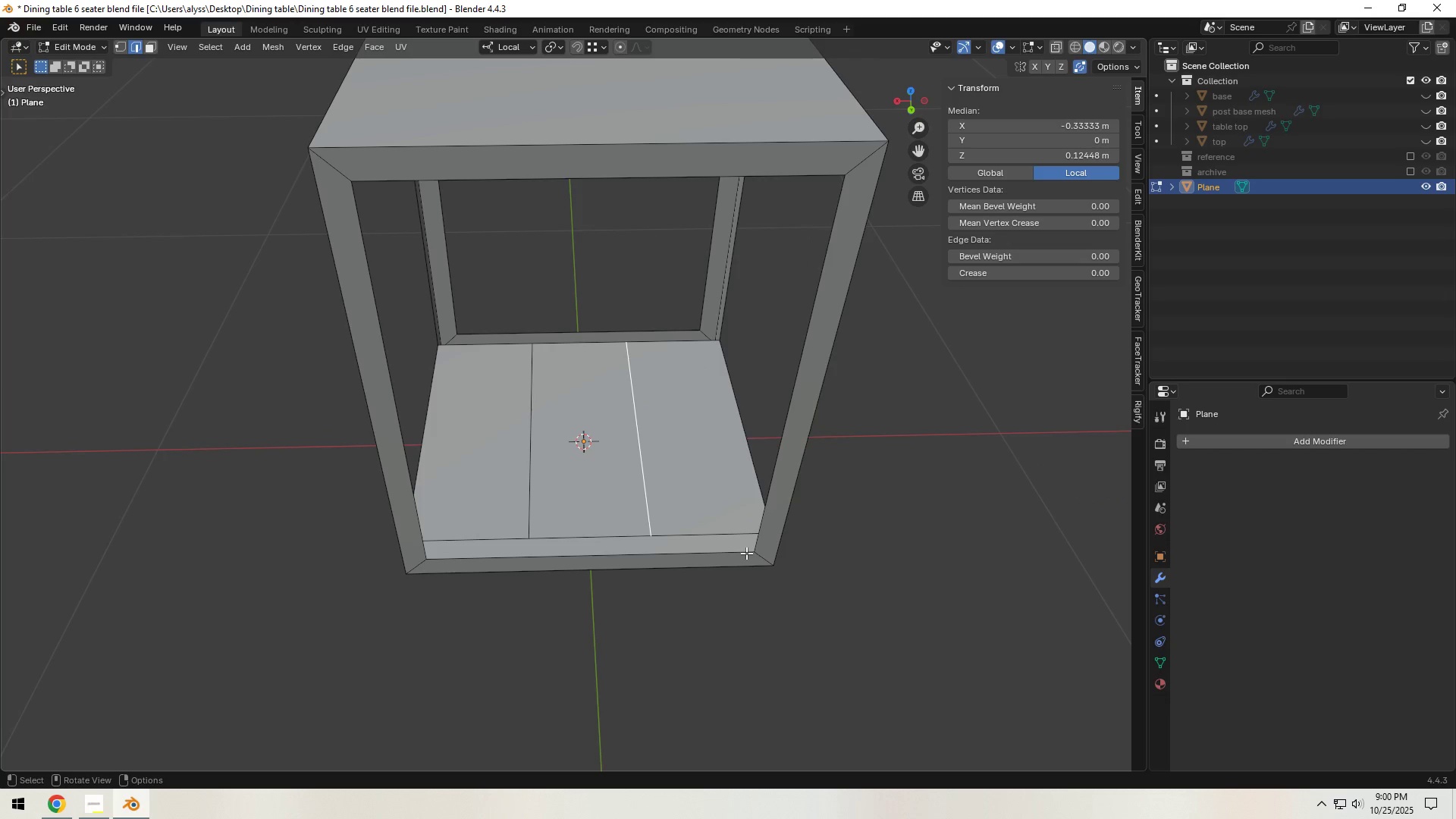 
type(gx)
 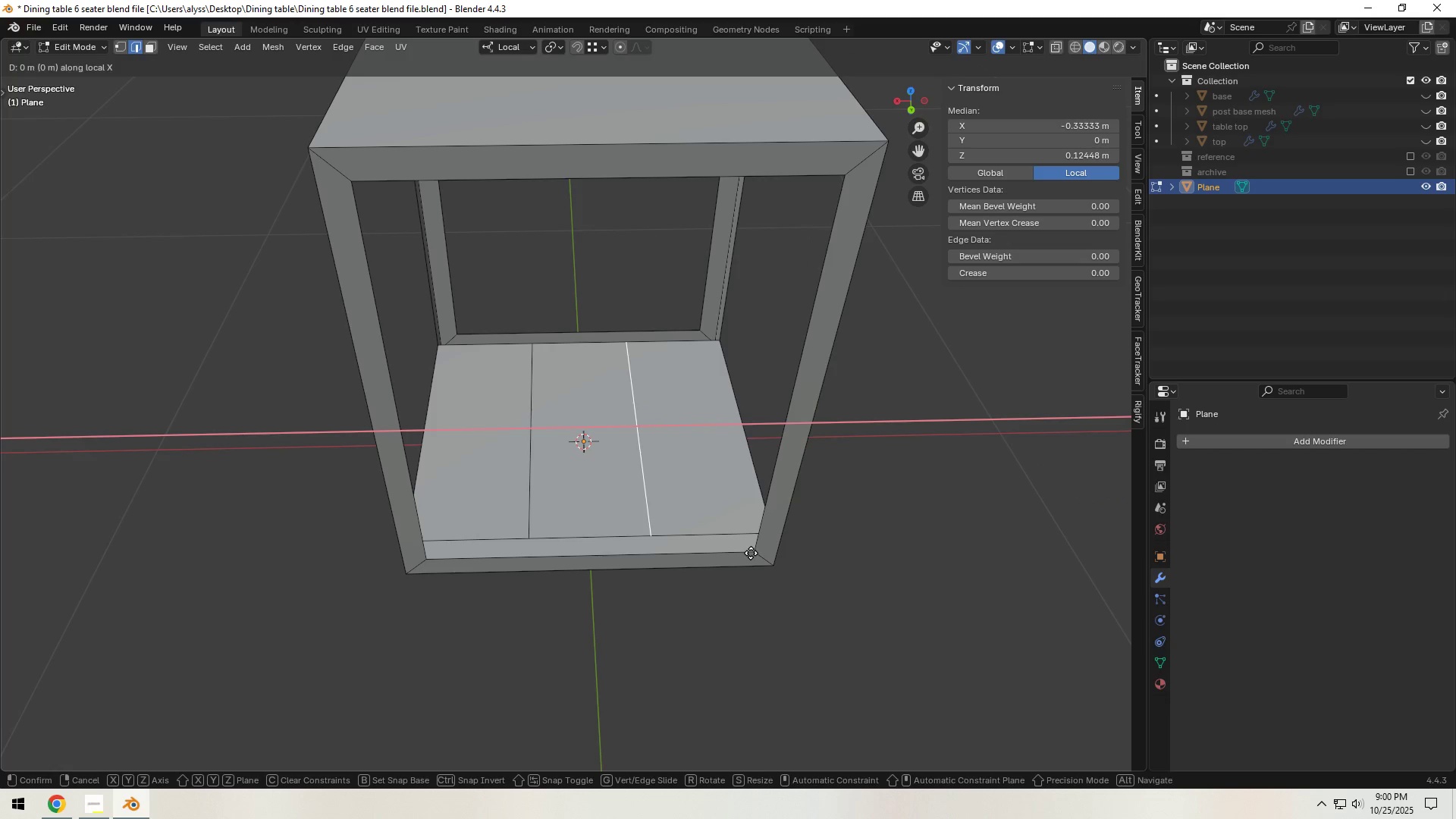 
hold_key(key=ControlLeft, duration=0.54)
left_click([751, 553])
 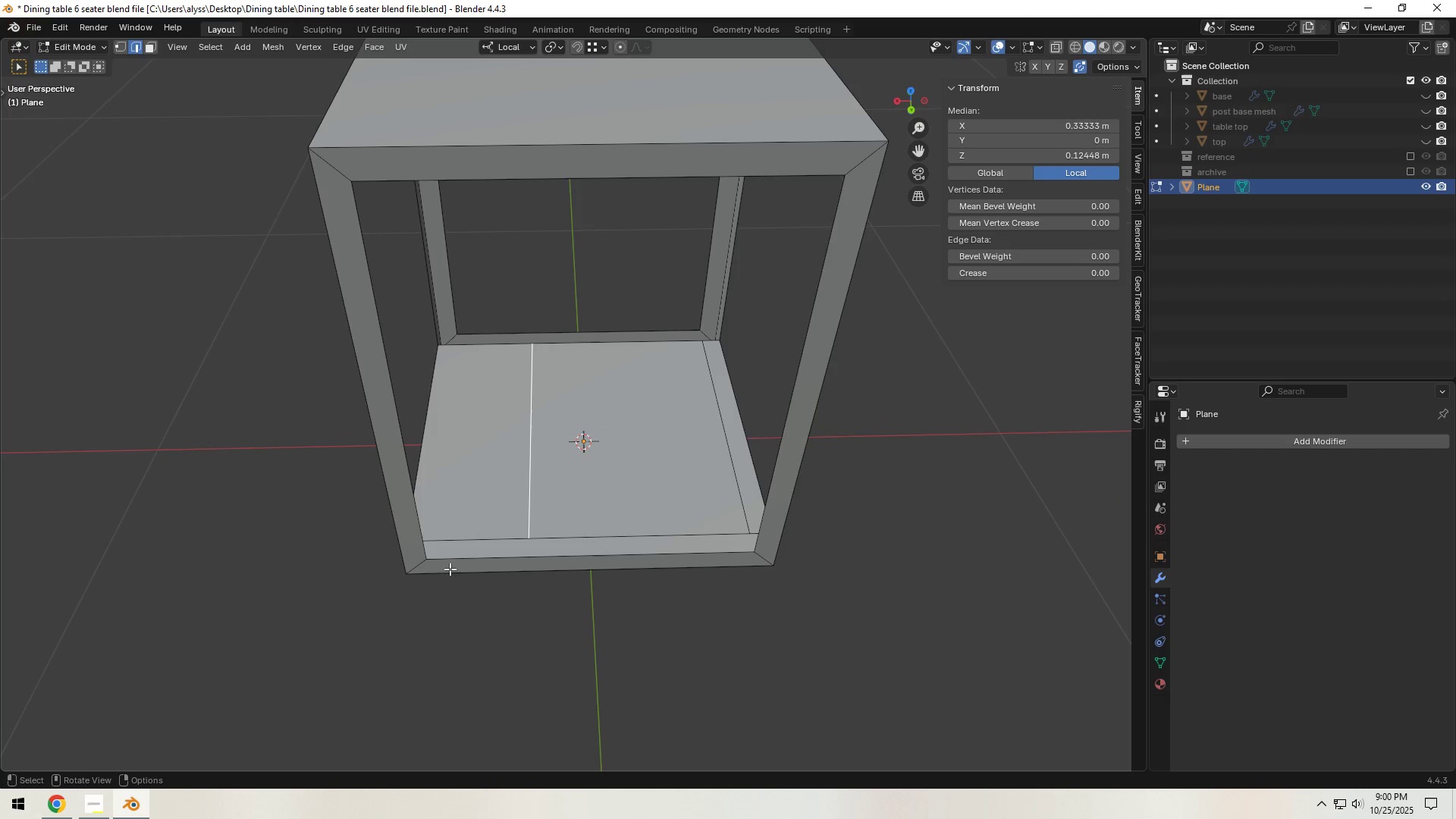 
type(gx)
 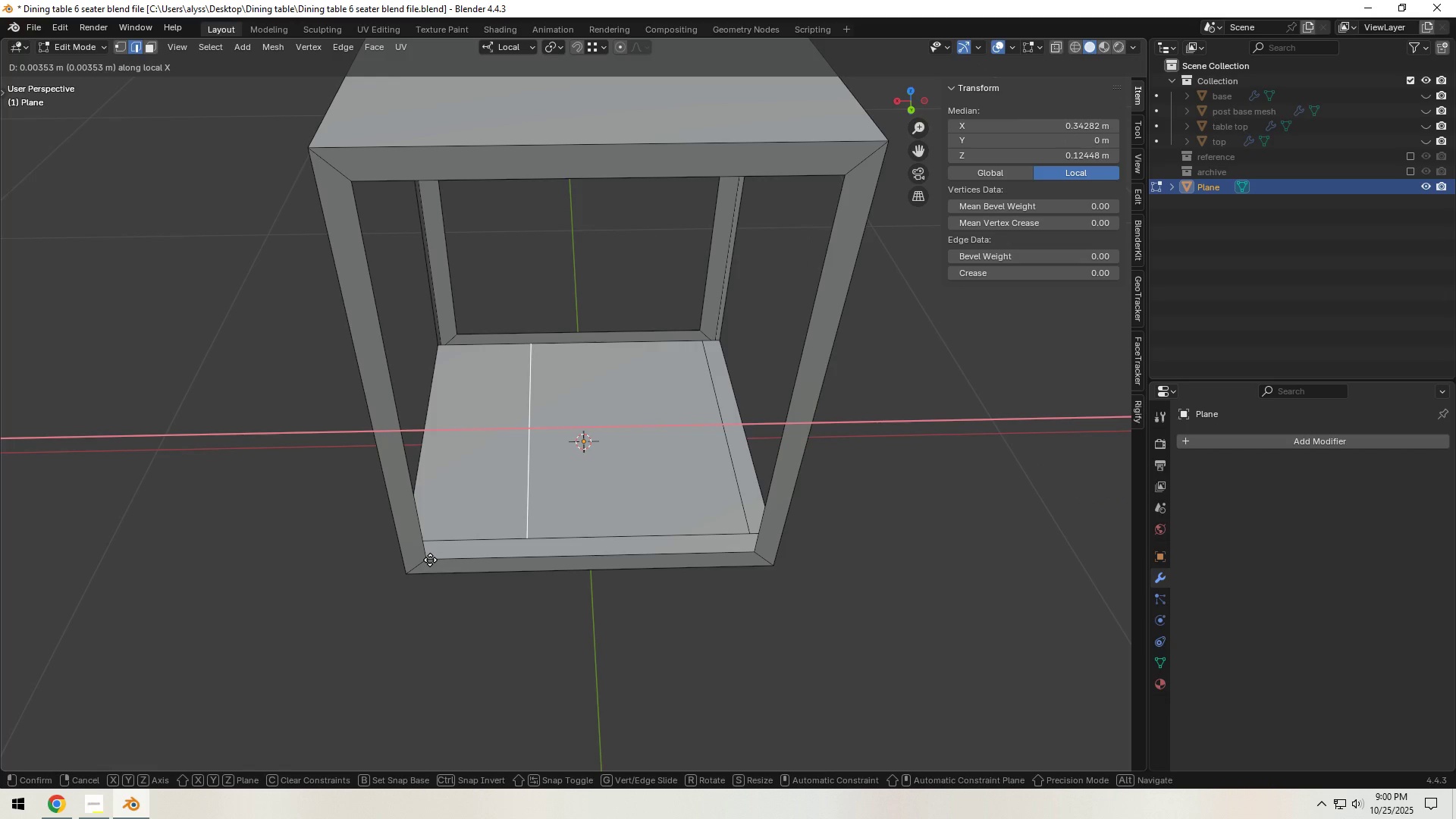 
hold_key(key=ControlLeft, duration=0.58)
left_click([430, 560])
 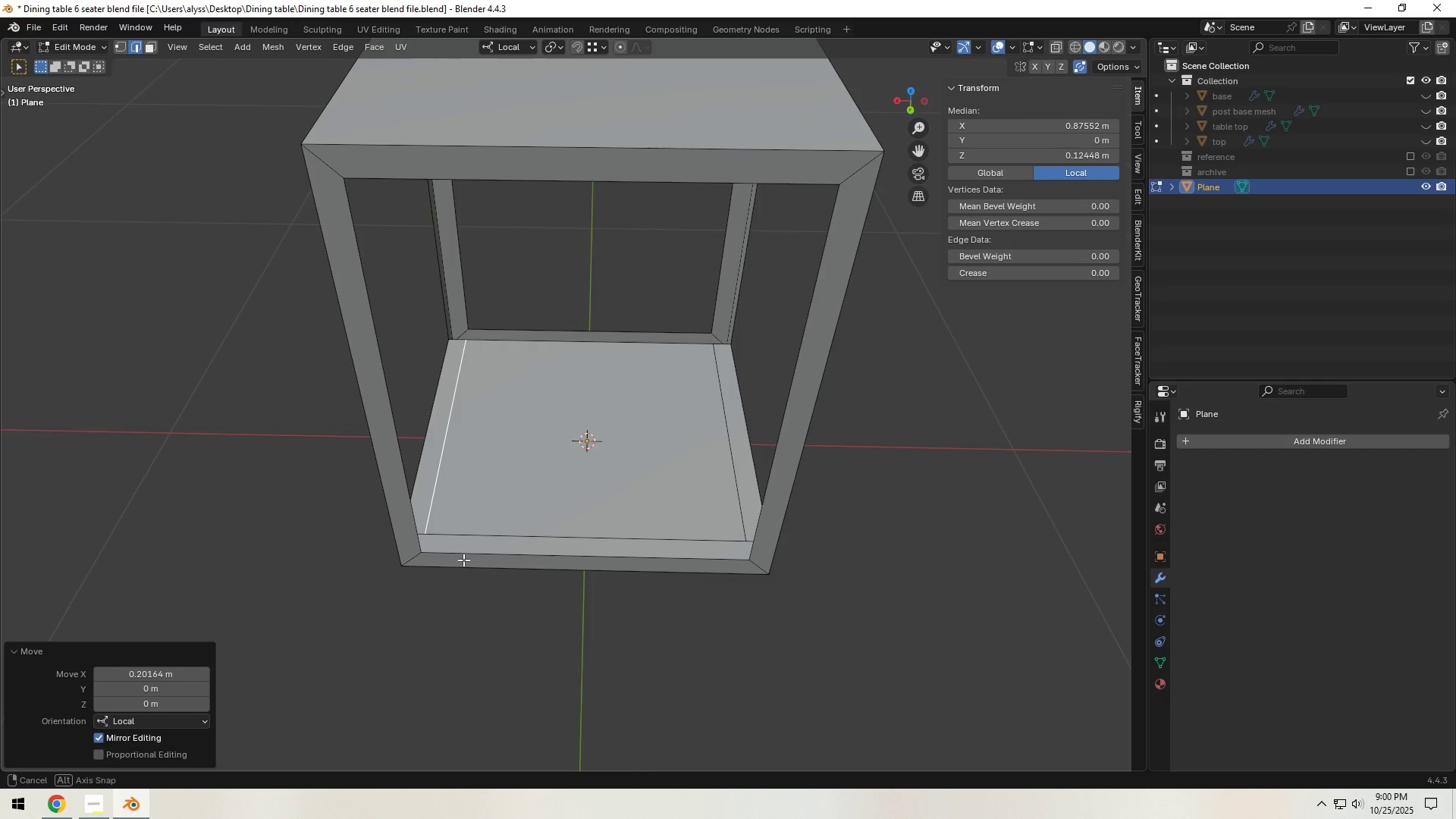 
scroll: coordinate [463, 560], scroll_direction: up, amount: 1.0
 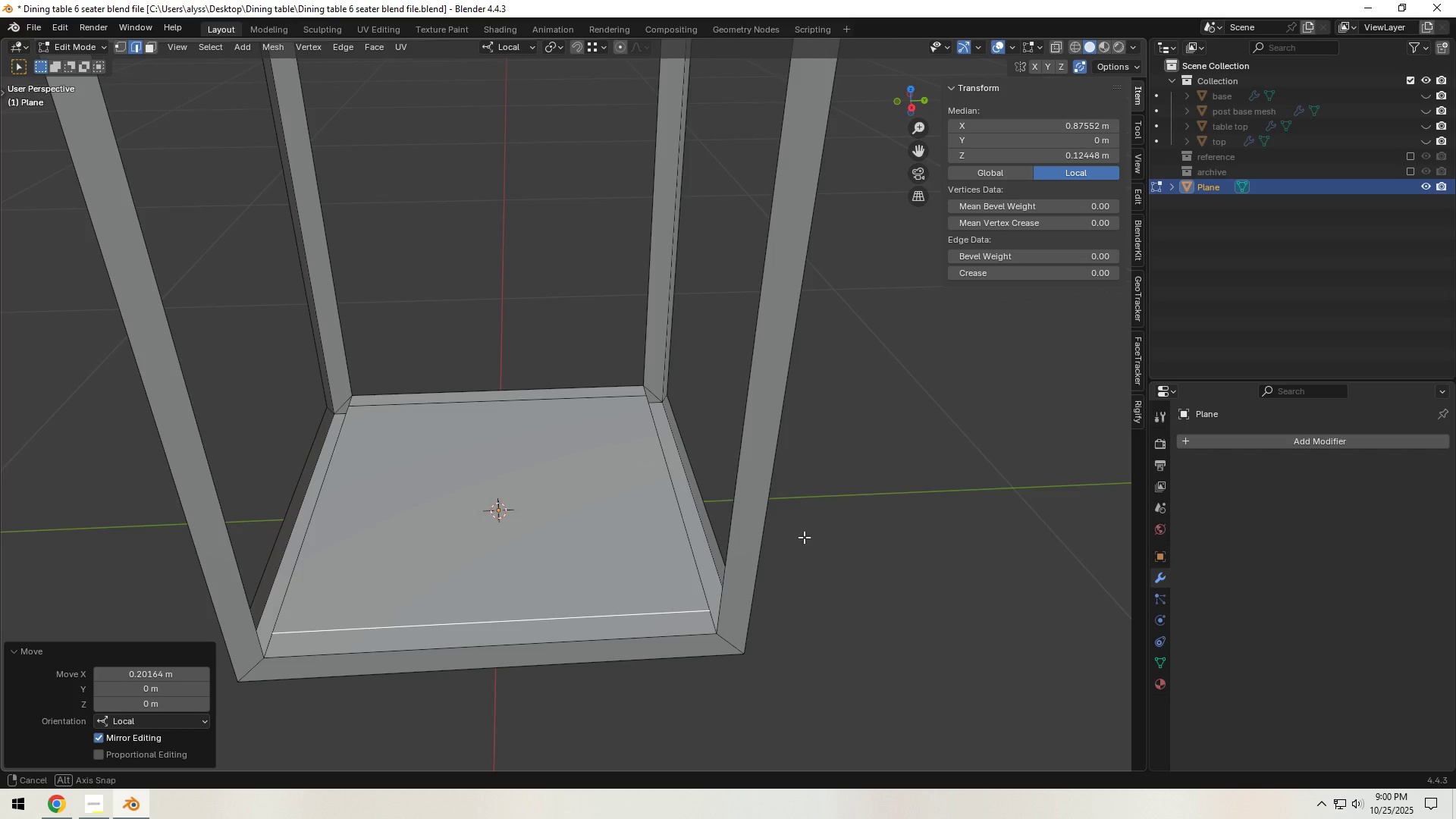 
wait(10.6)
 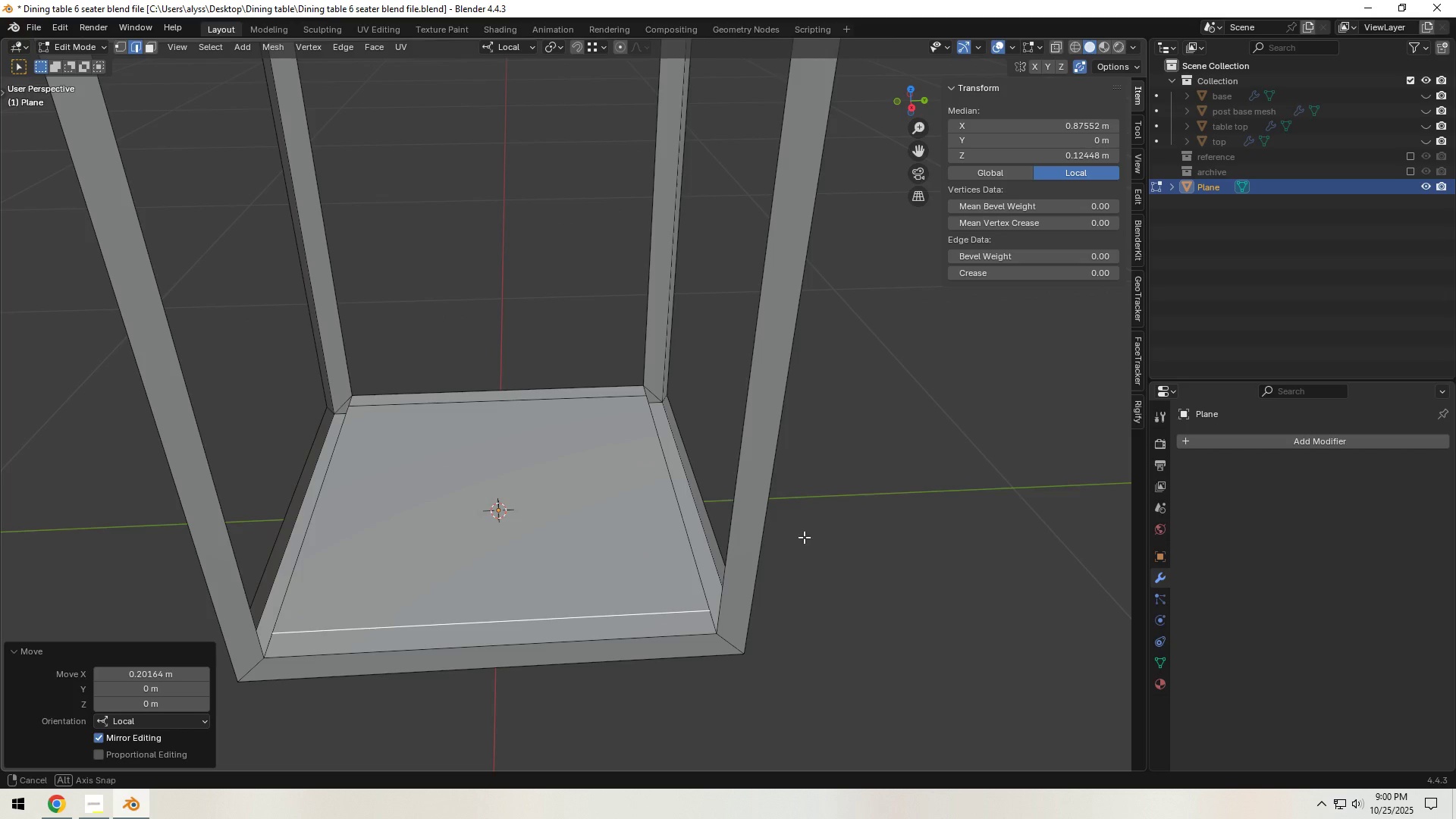 
hold_key(key=ShiftLeft, duration=0.84)
 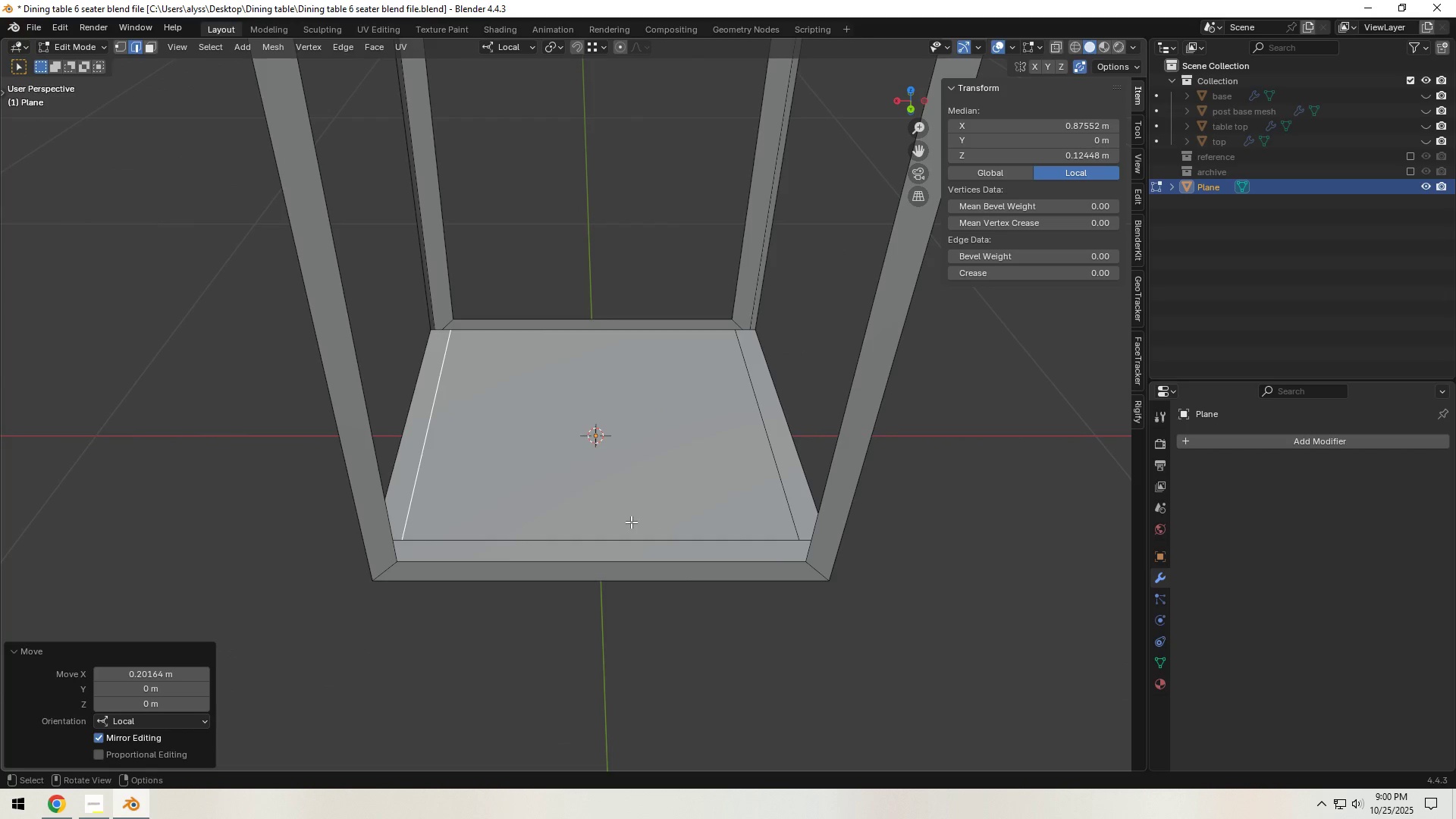 
hold_key(key=ShiftLeft, duration=0.58)
 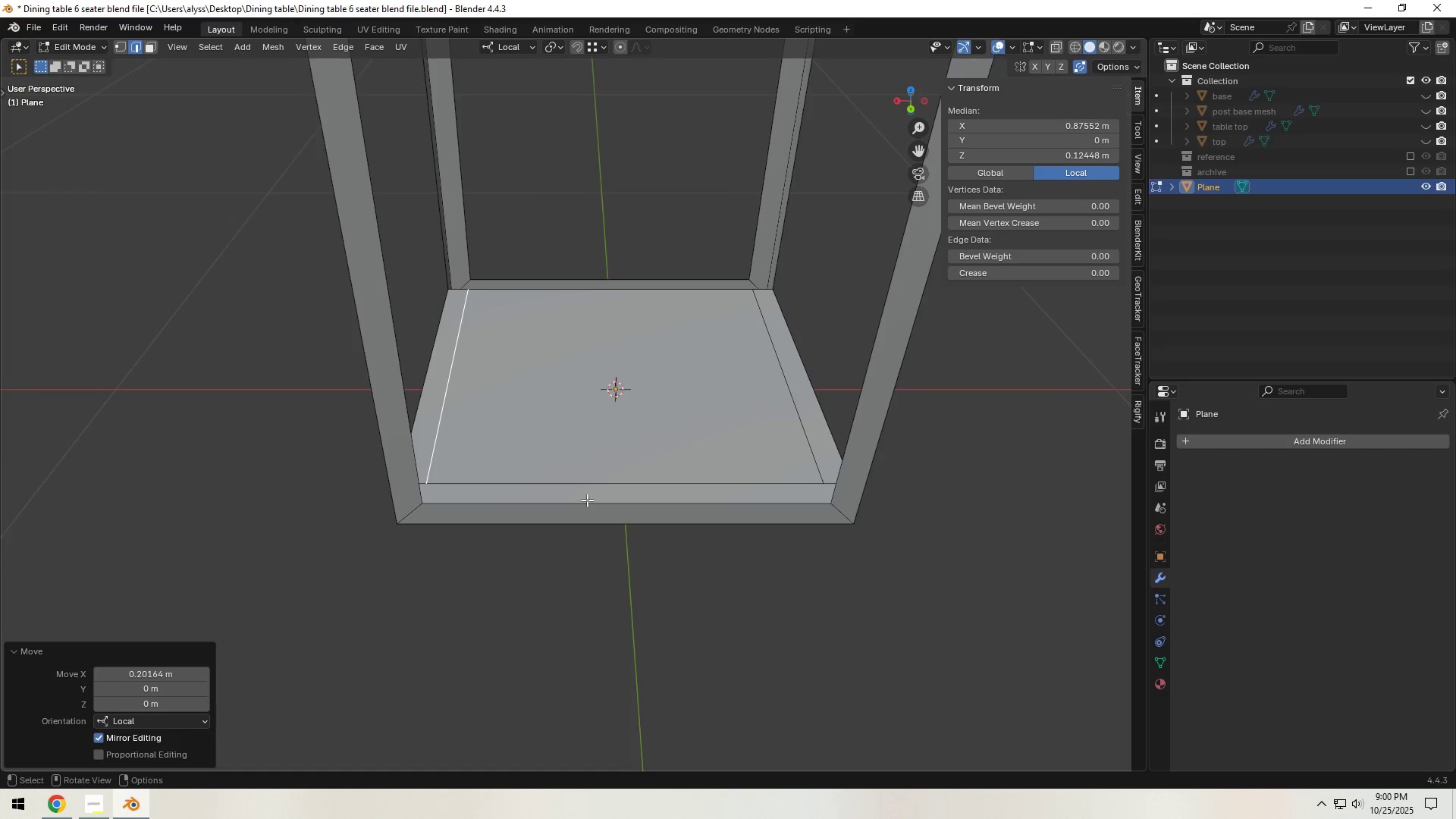 
scroll: coordinate [573, 507], scroll_direction: up, amount: 2.0
 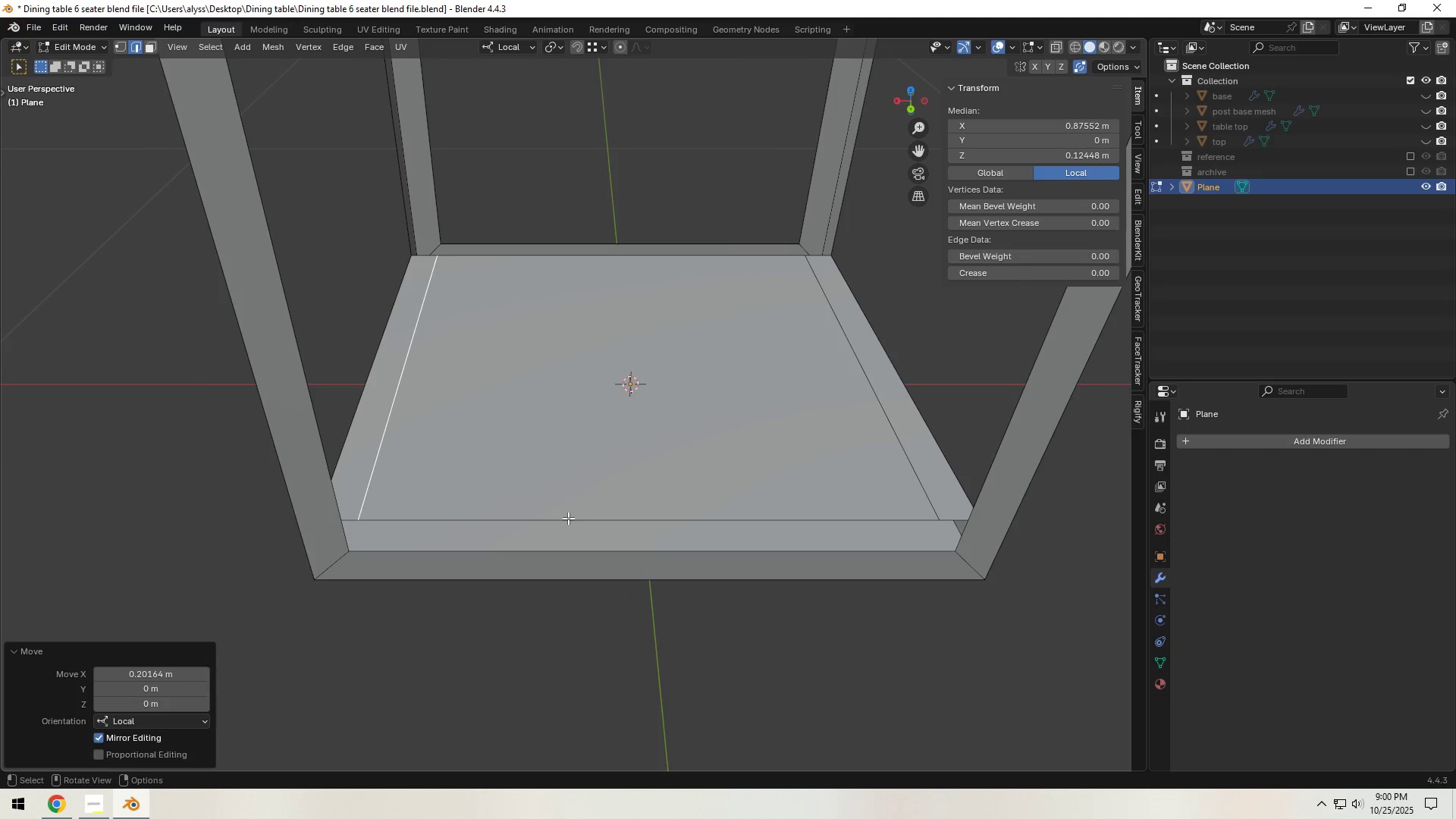 
left_click([569, 519])
 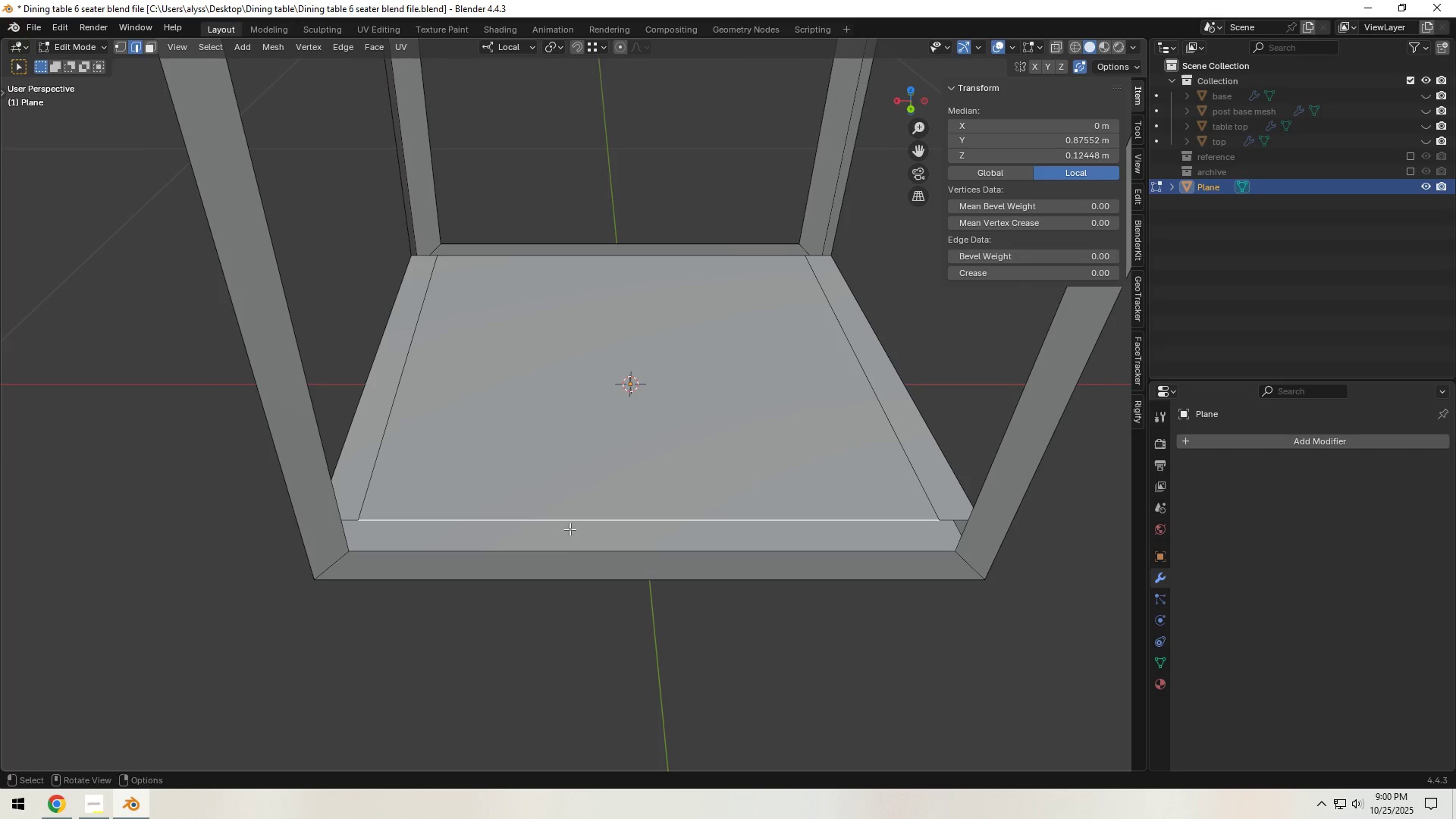 
hold_key(key=ShiftLeft, duration=0.52)
left_click([569, 547])
 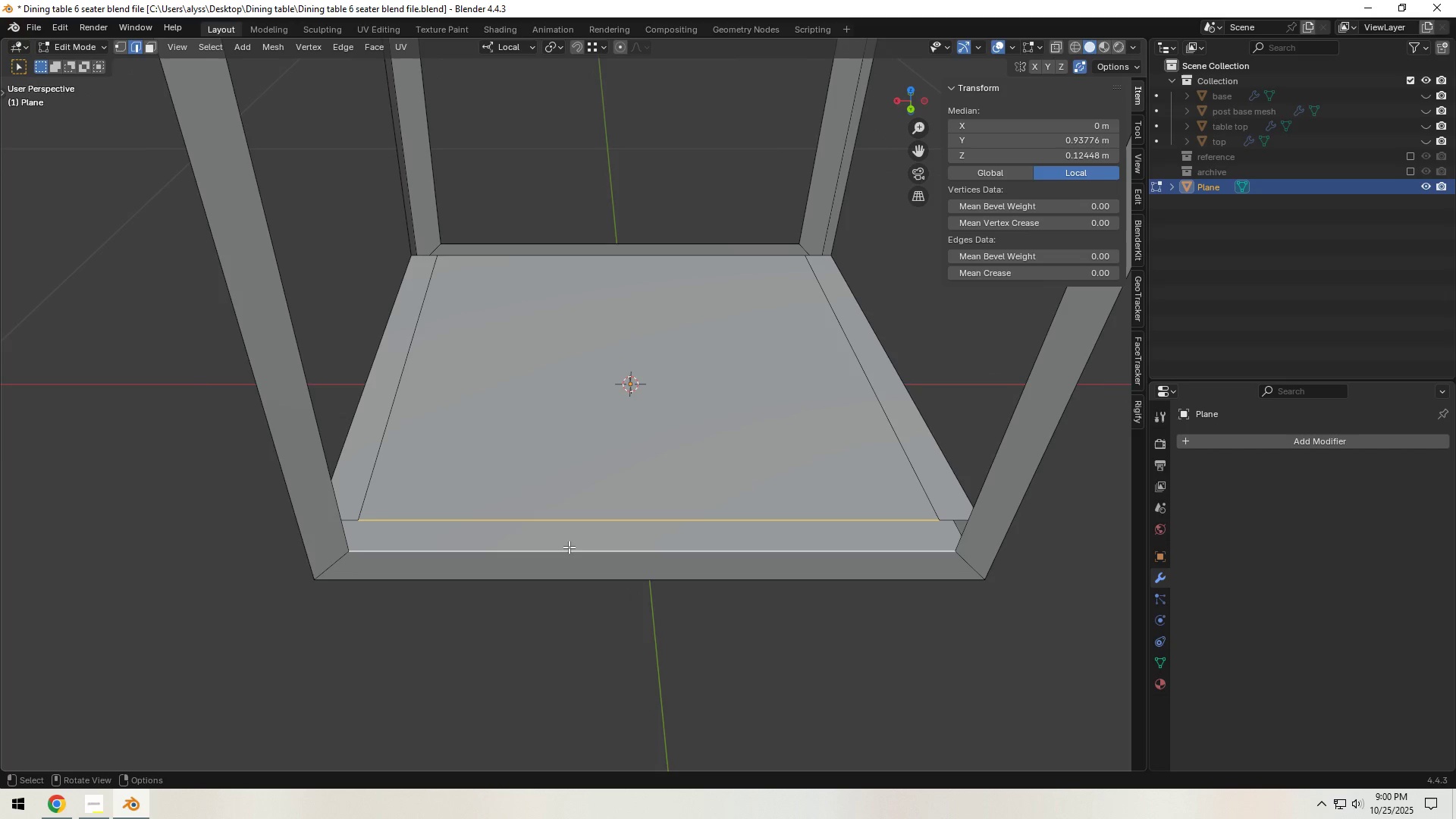 
key(F)
 